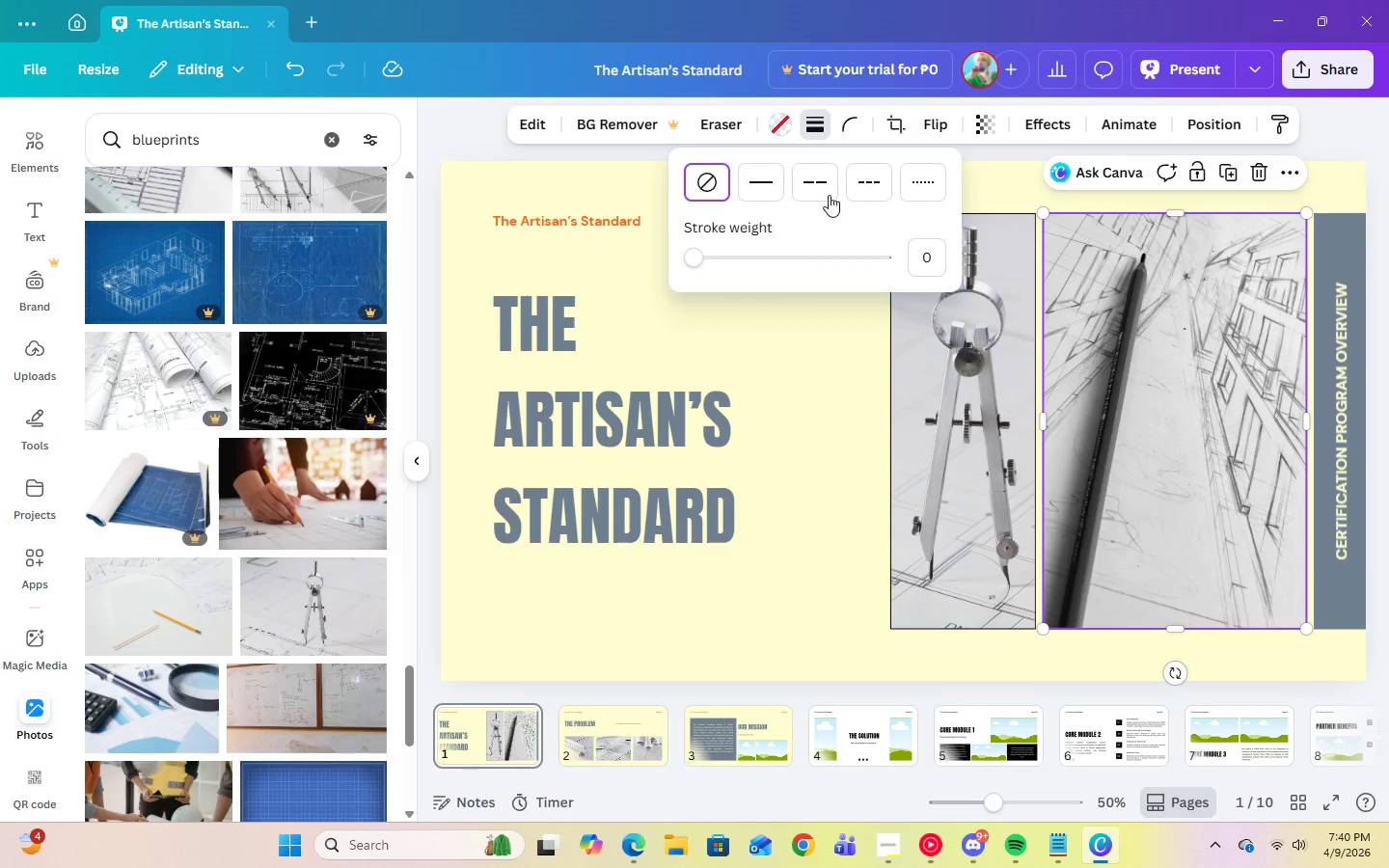 
left_click([779, 192])
 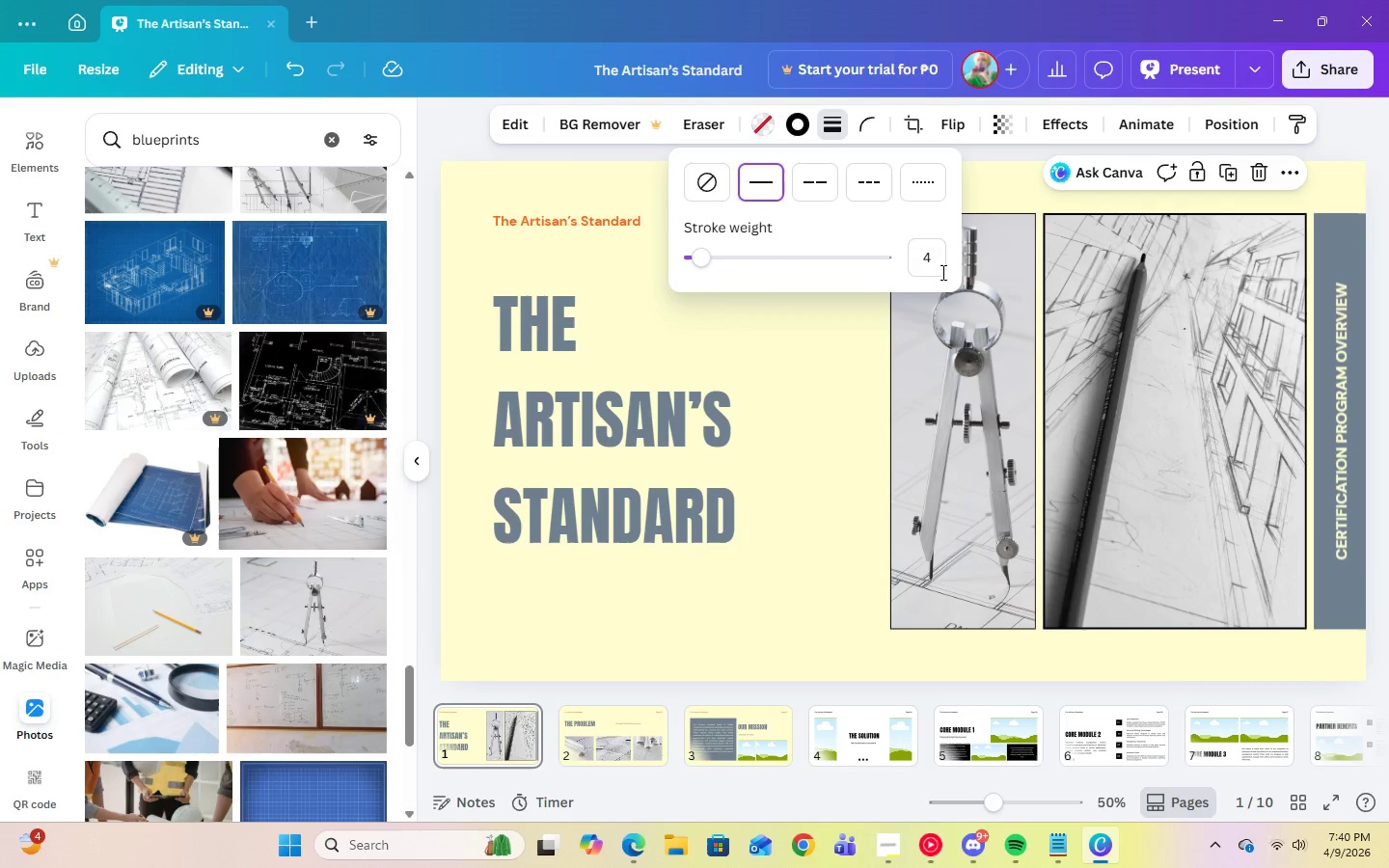 
left_click([927, 258])
 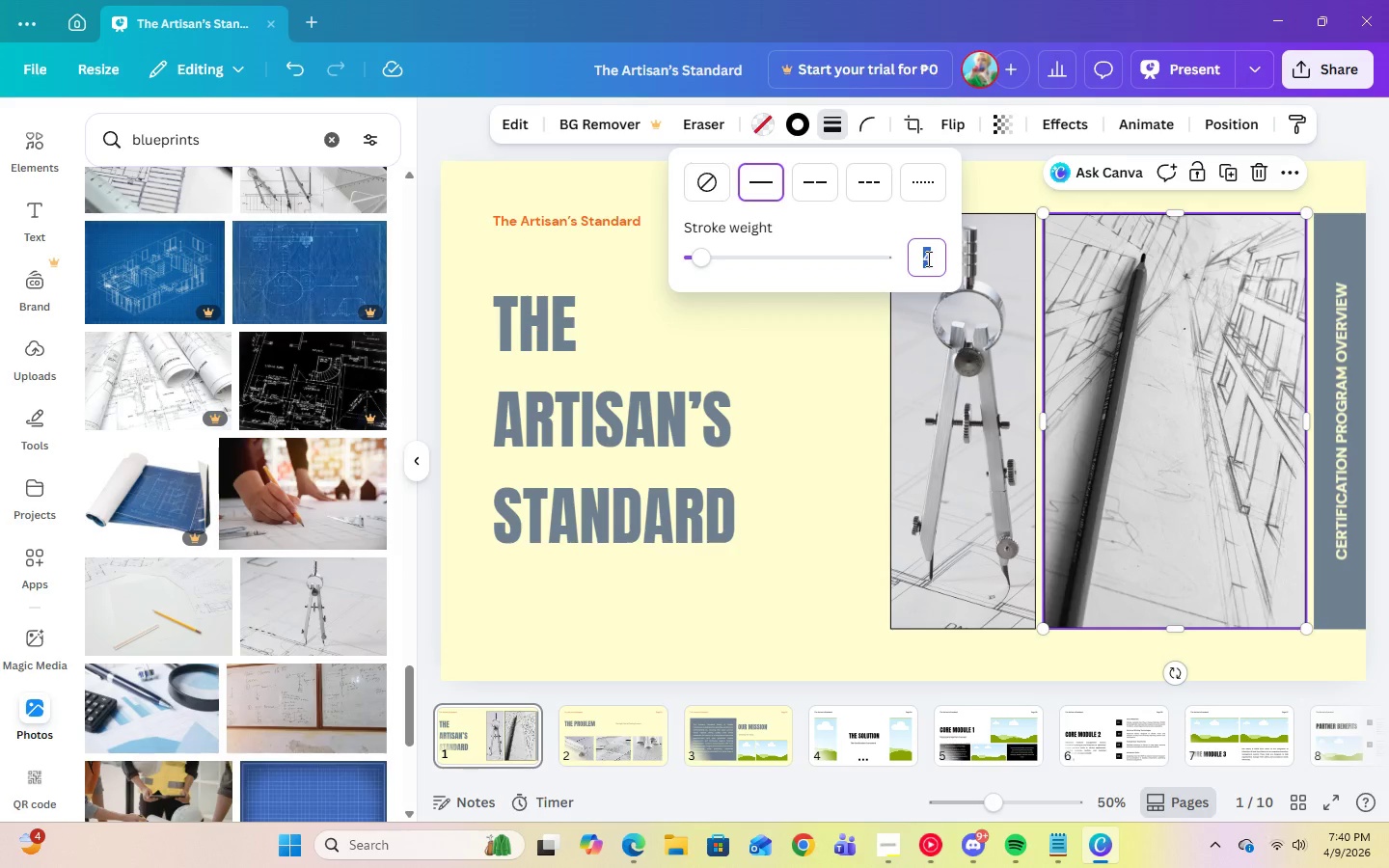 
key(Numpad2)
 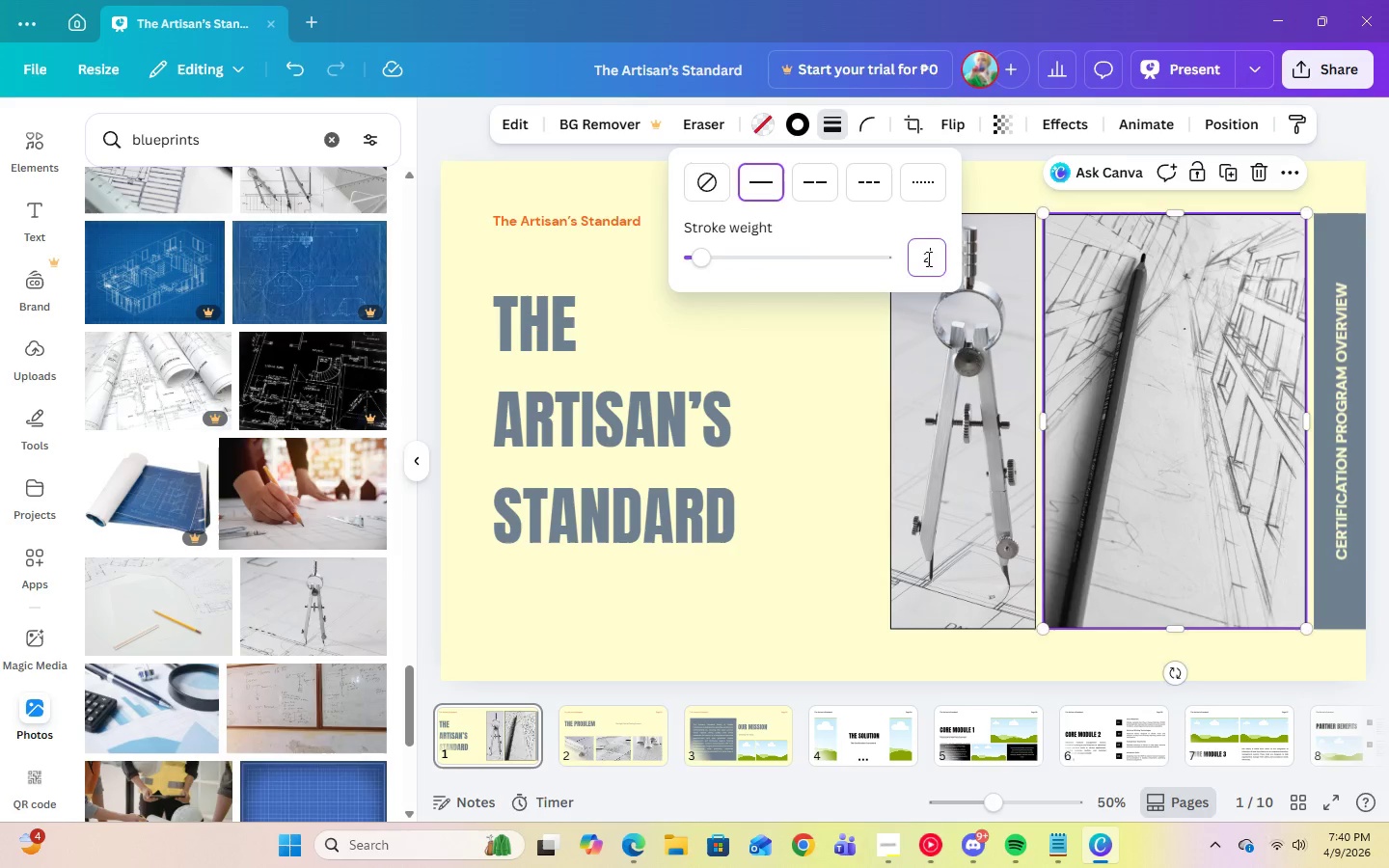 
key(Enter)
 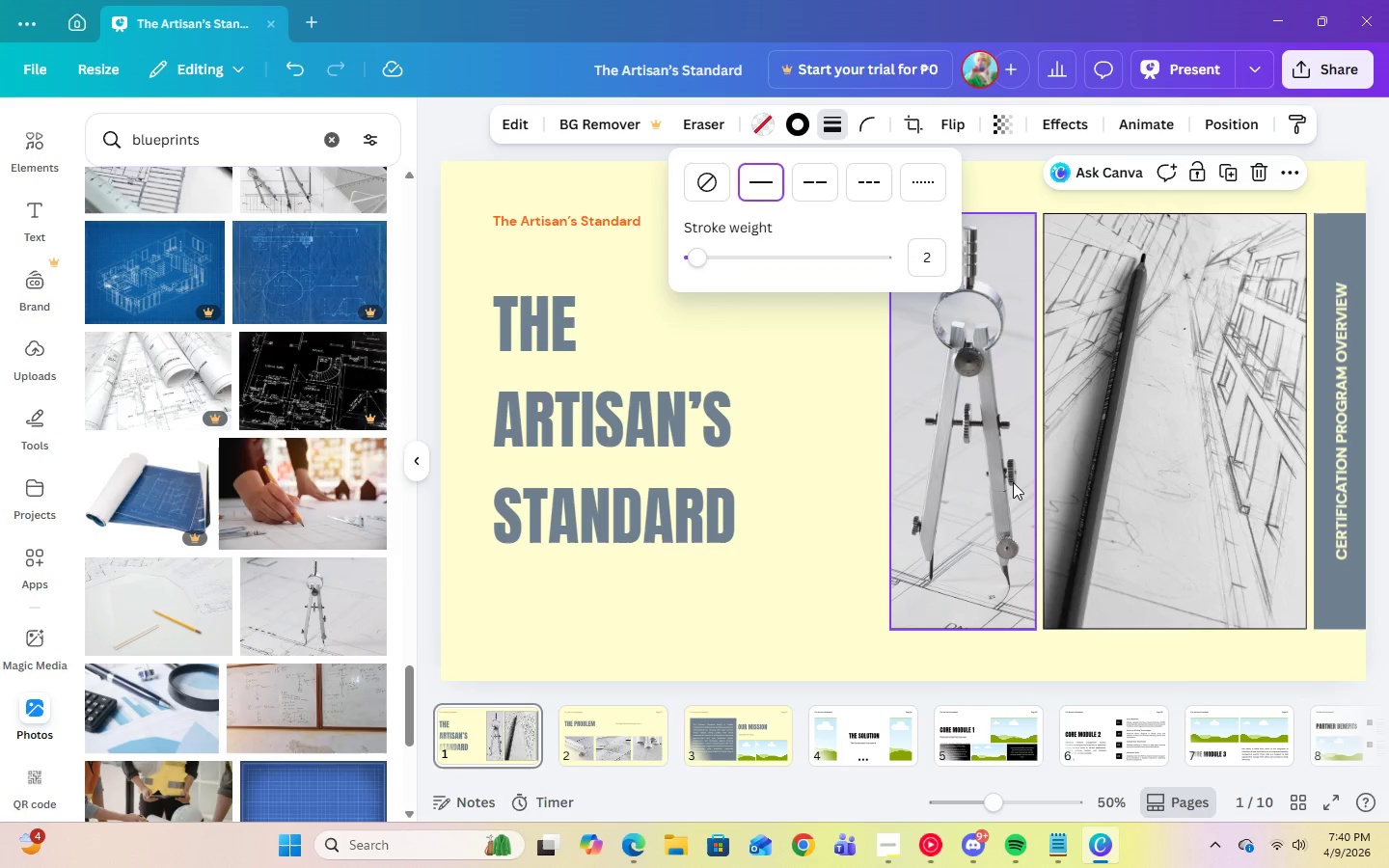 
left_click([945, 480])
 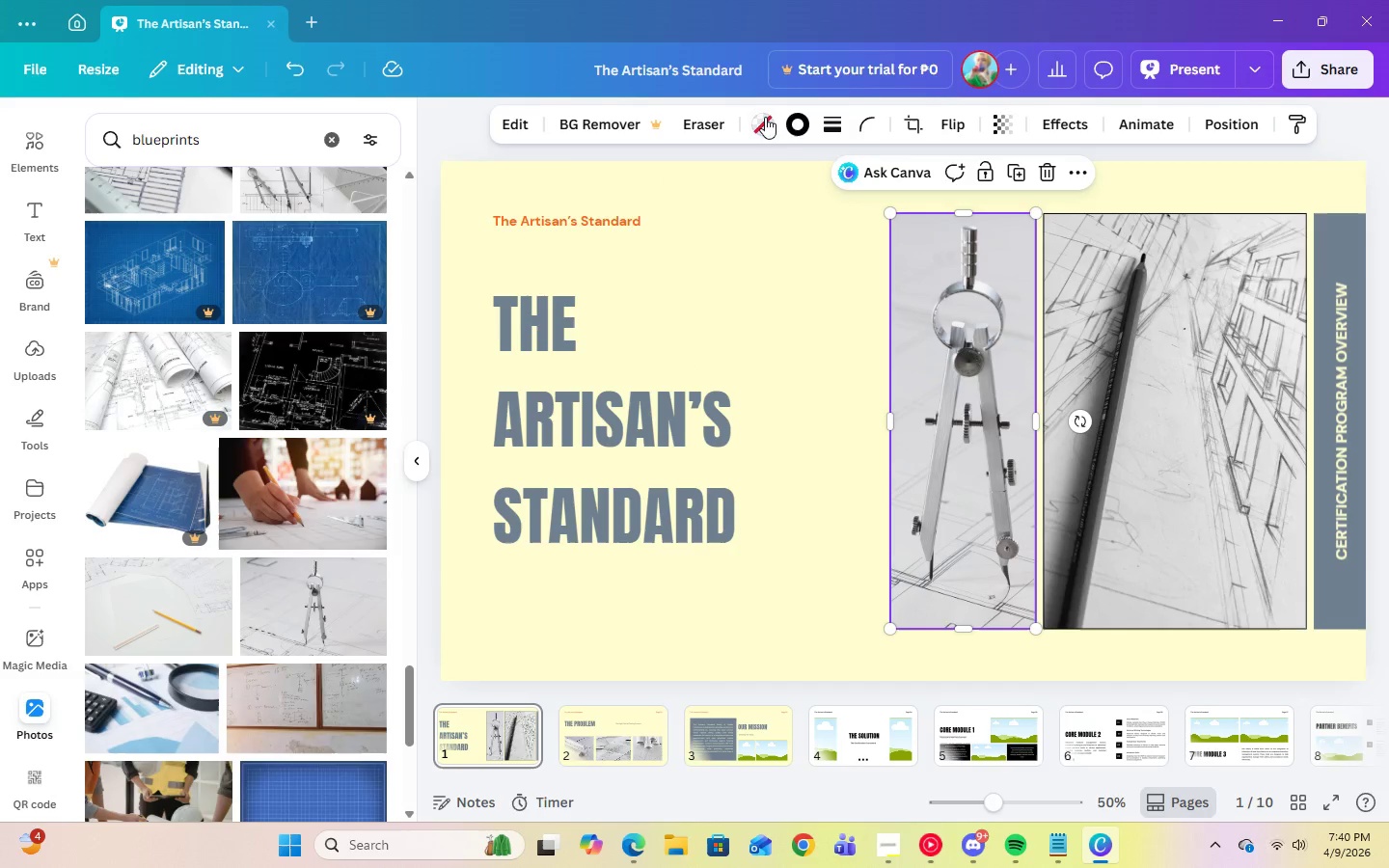 
left_click([805, 125])
 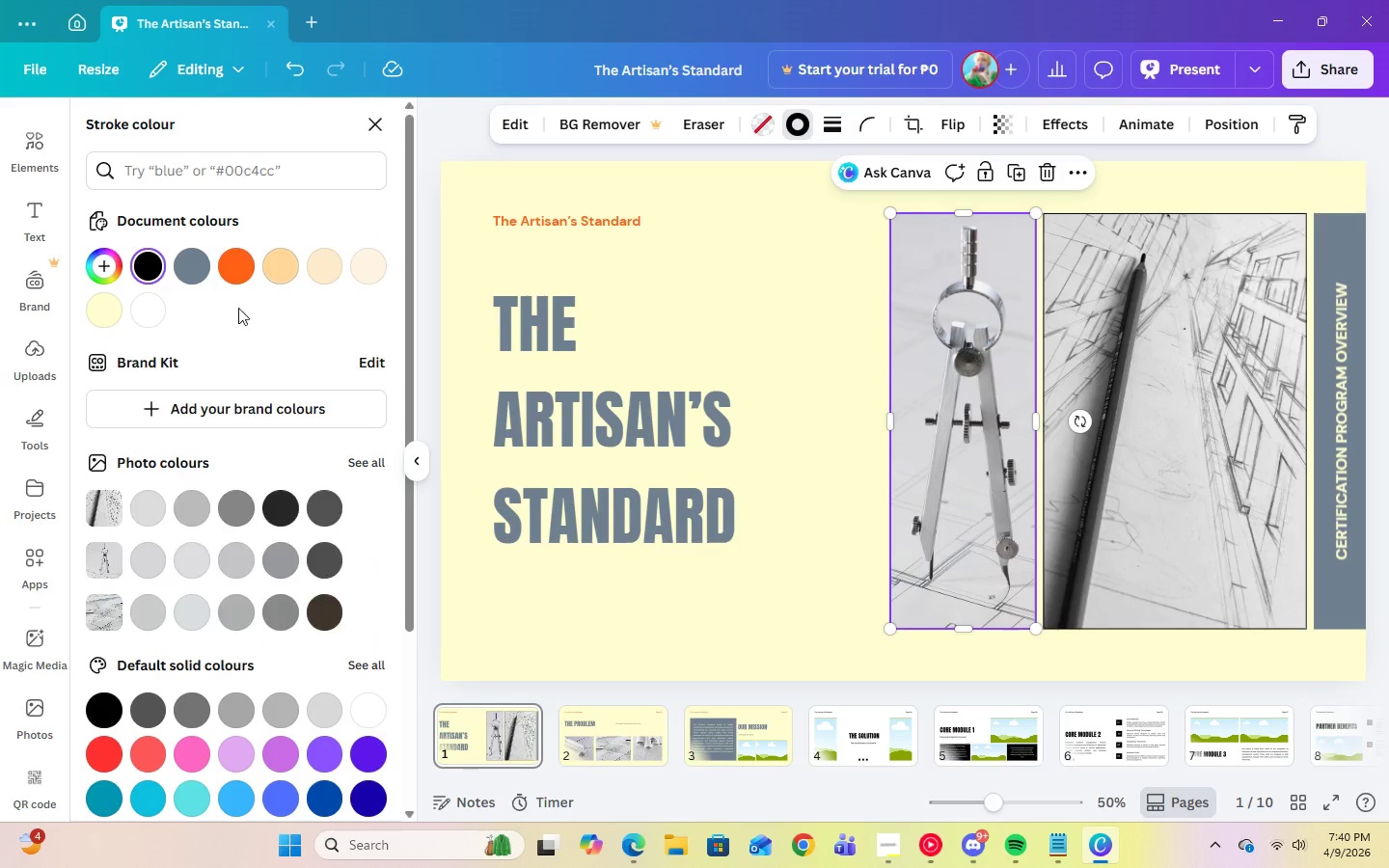 
left_click([232, 274])
 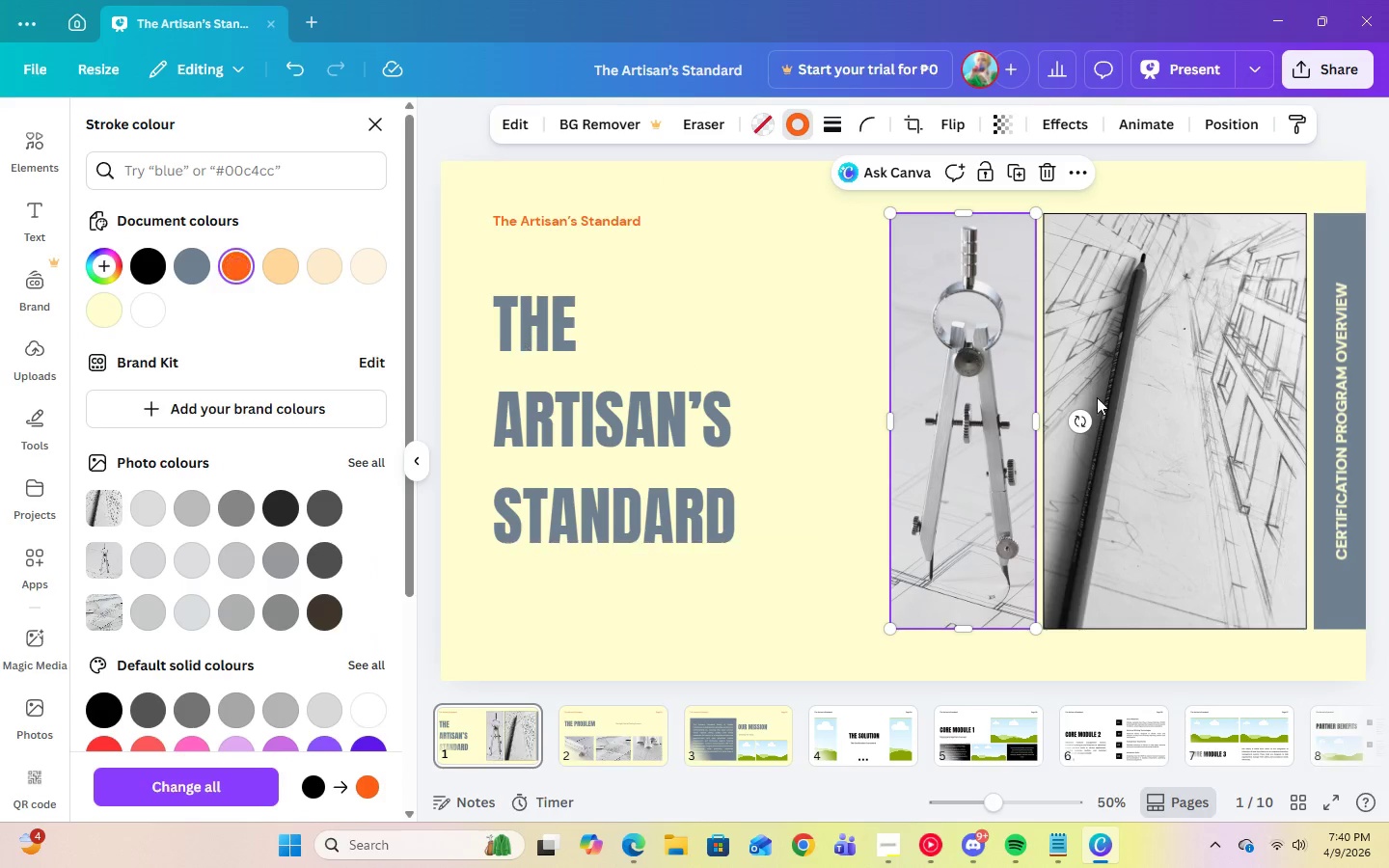 
left_click([1152, 396])
 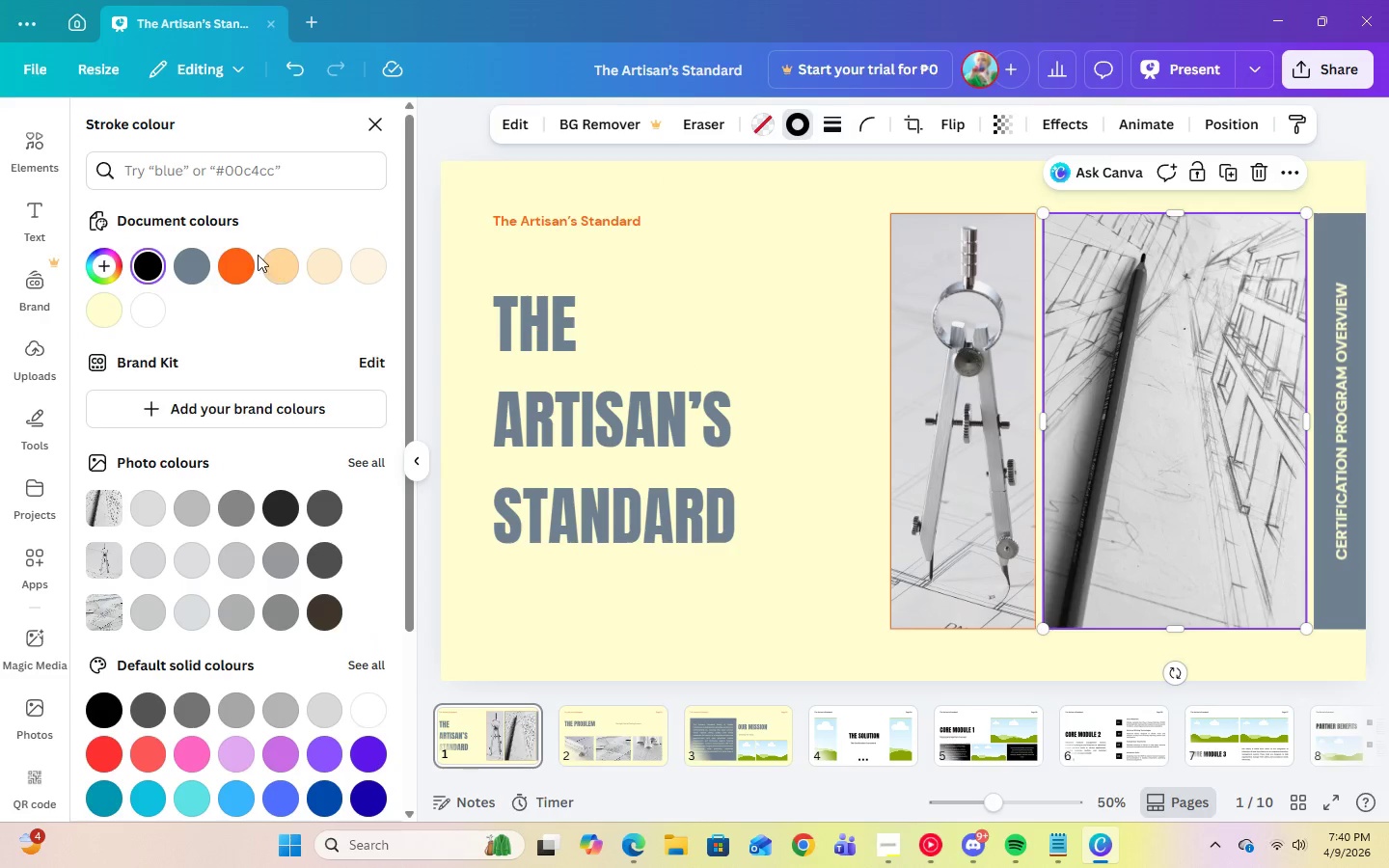 
left_click([242, 260])
 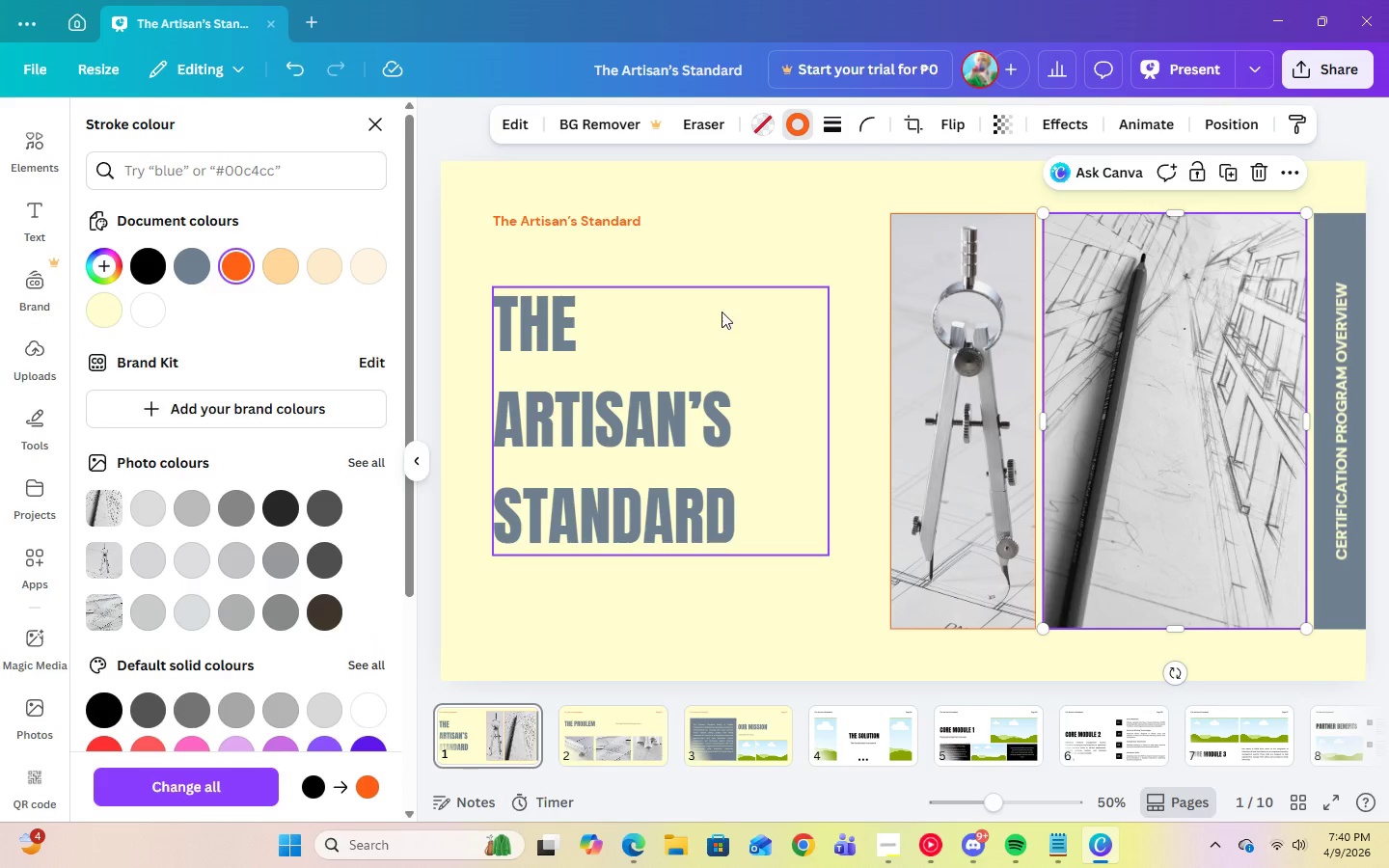 
left_click([758, 308])
 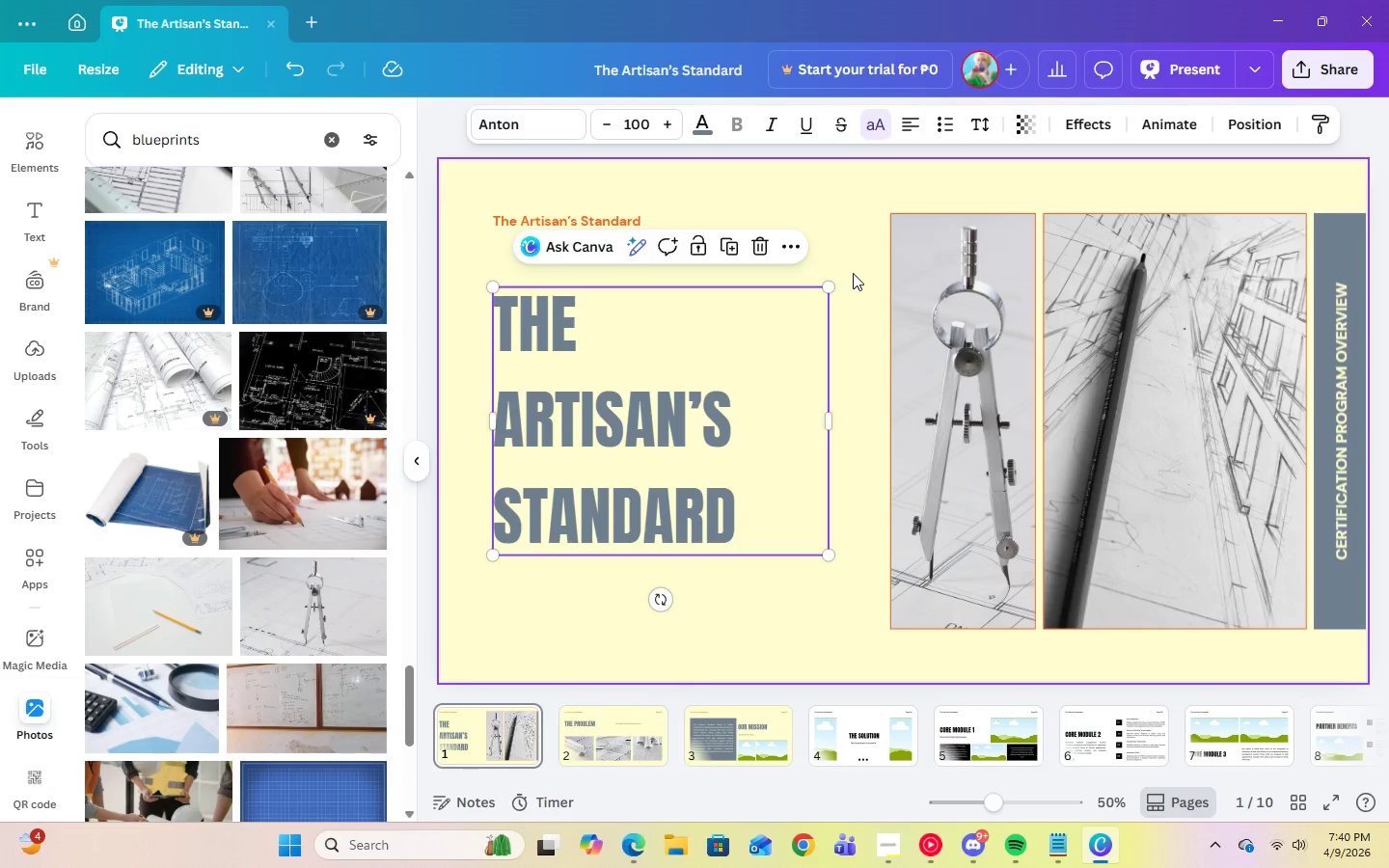 
left_click([854, 273])
 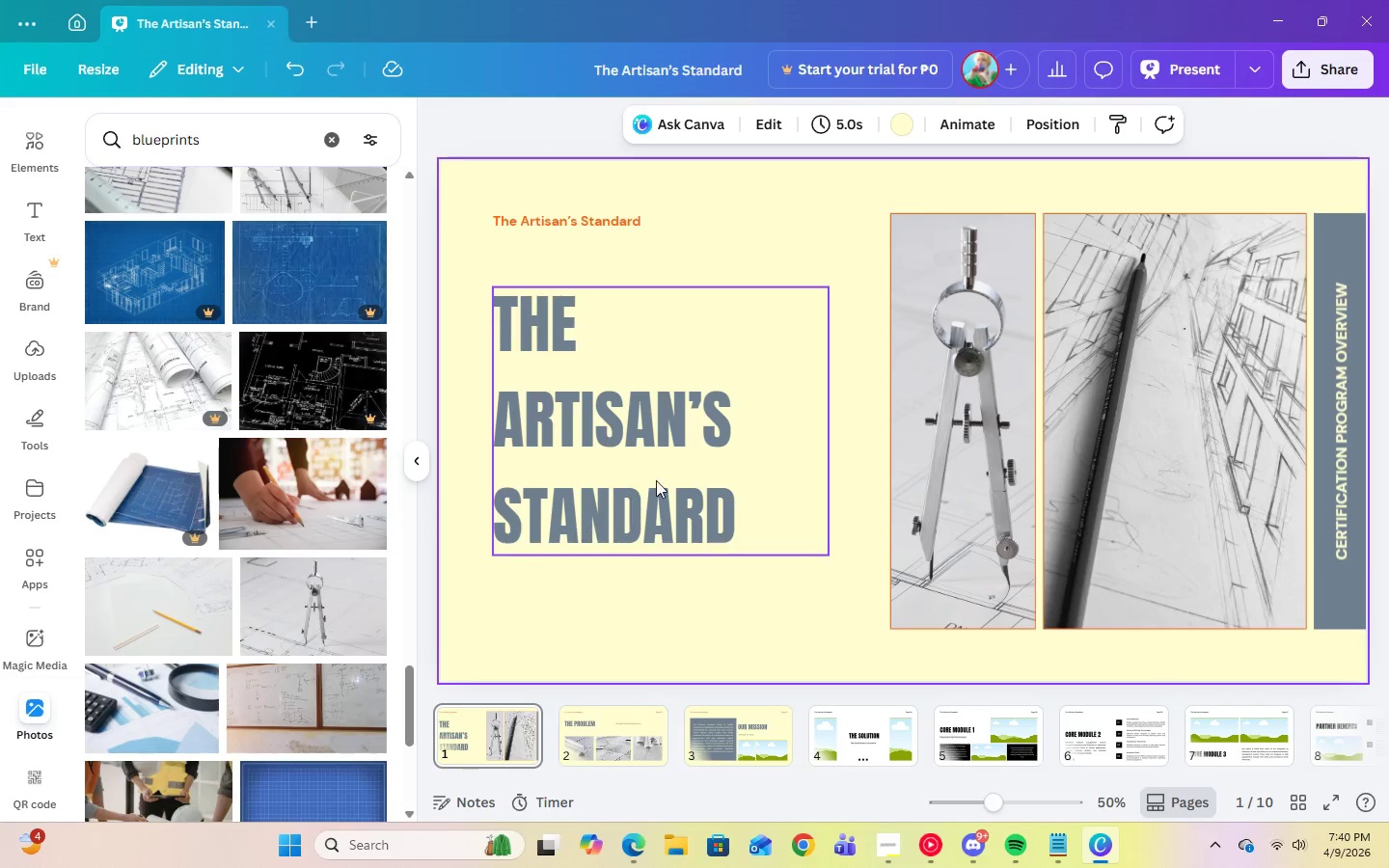 
left_click([936, 423])
 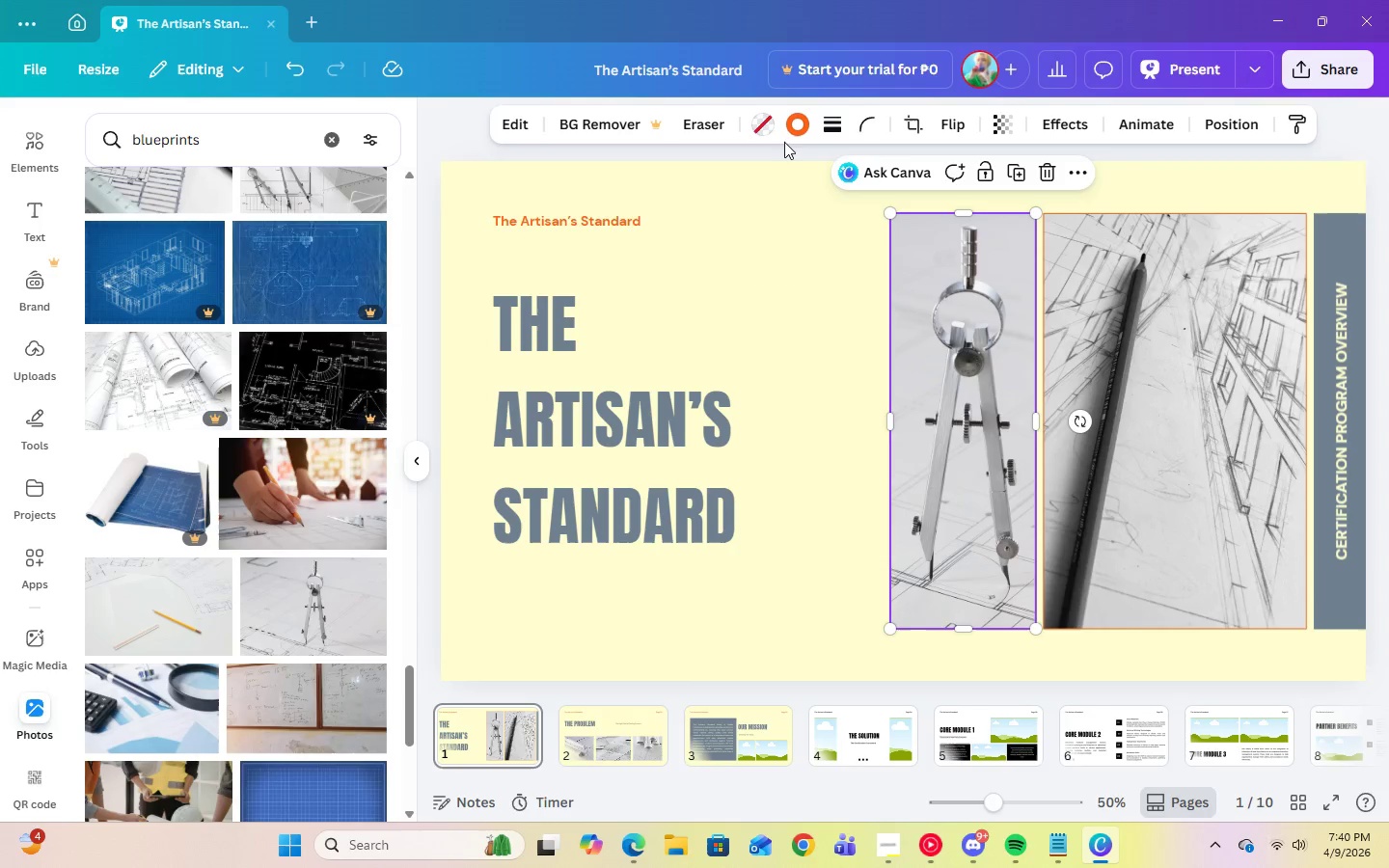 
left_click([789, 122])
 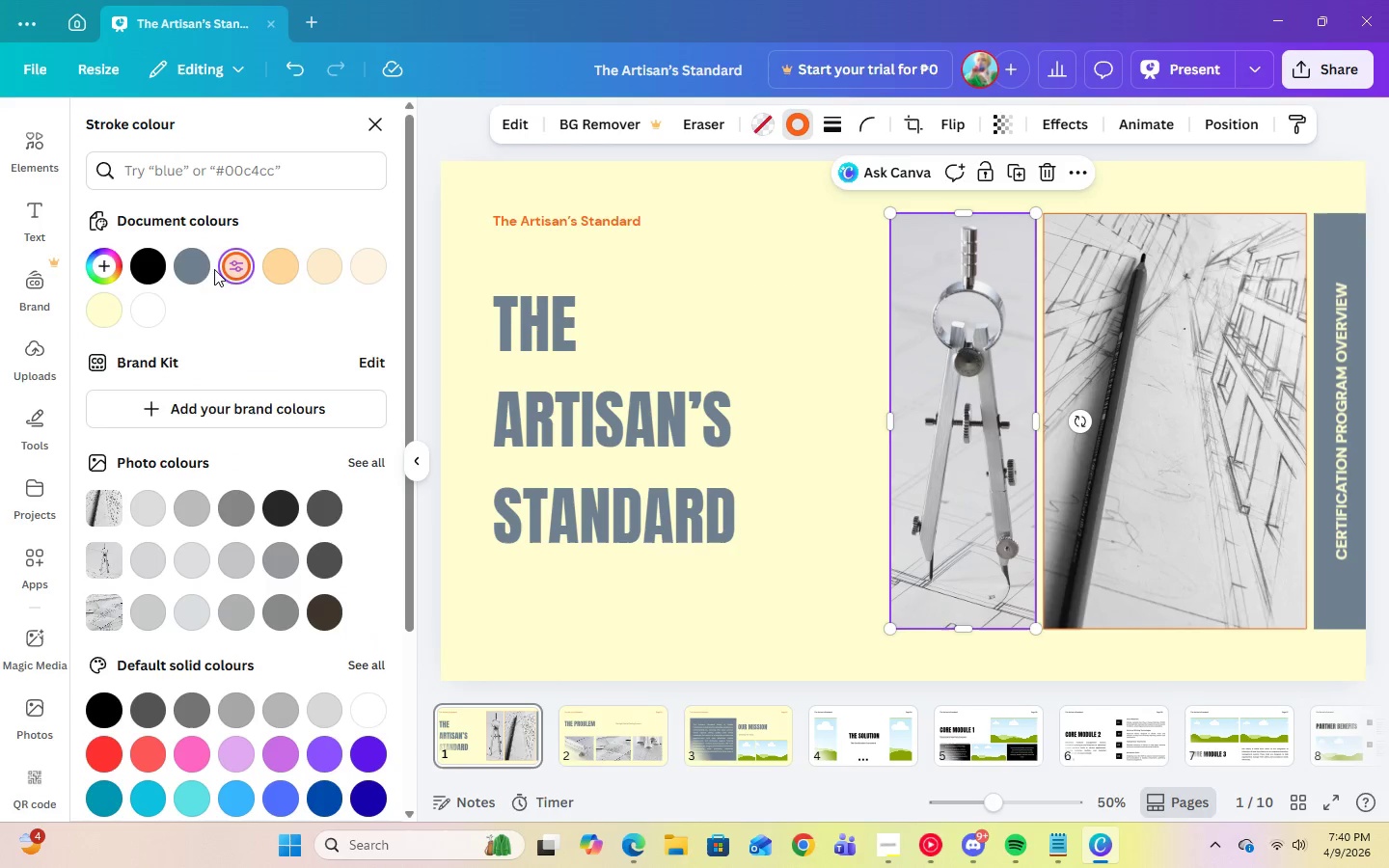 
left_click([198, 270])
 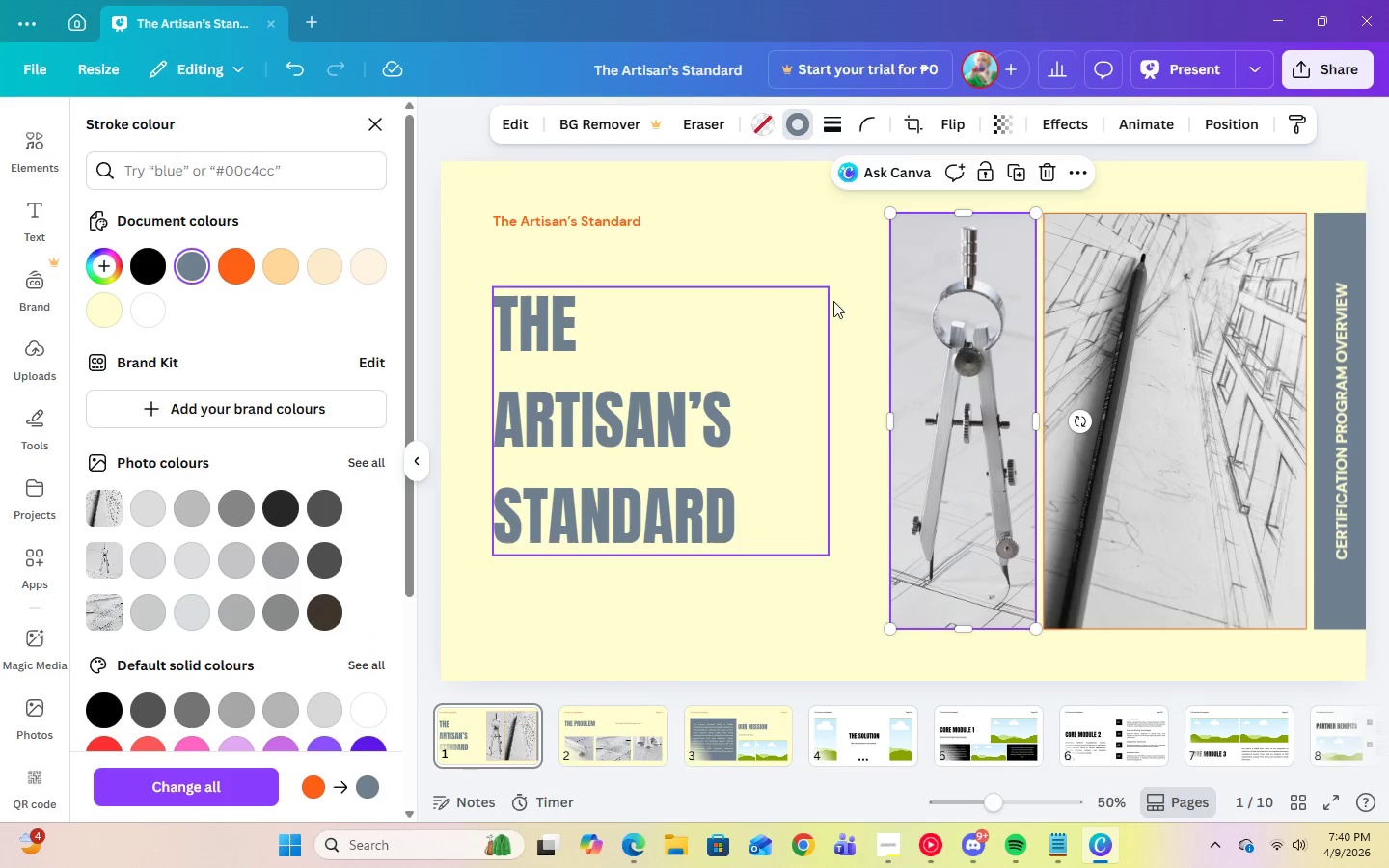 
left_click([836, 300])
 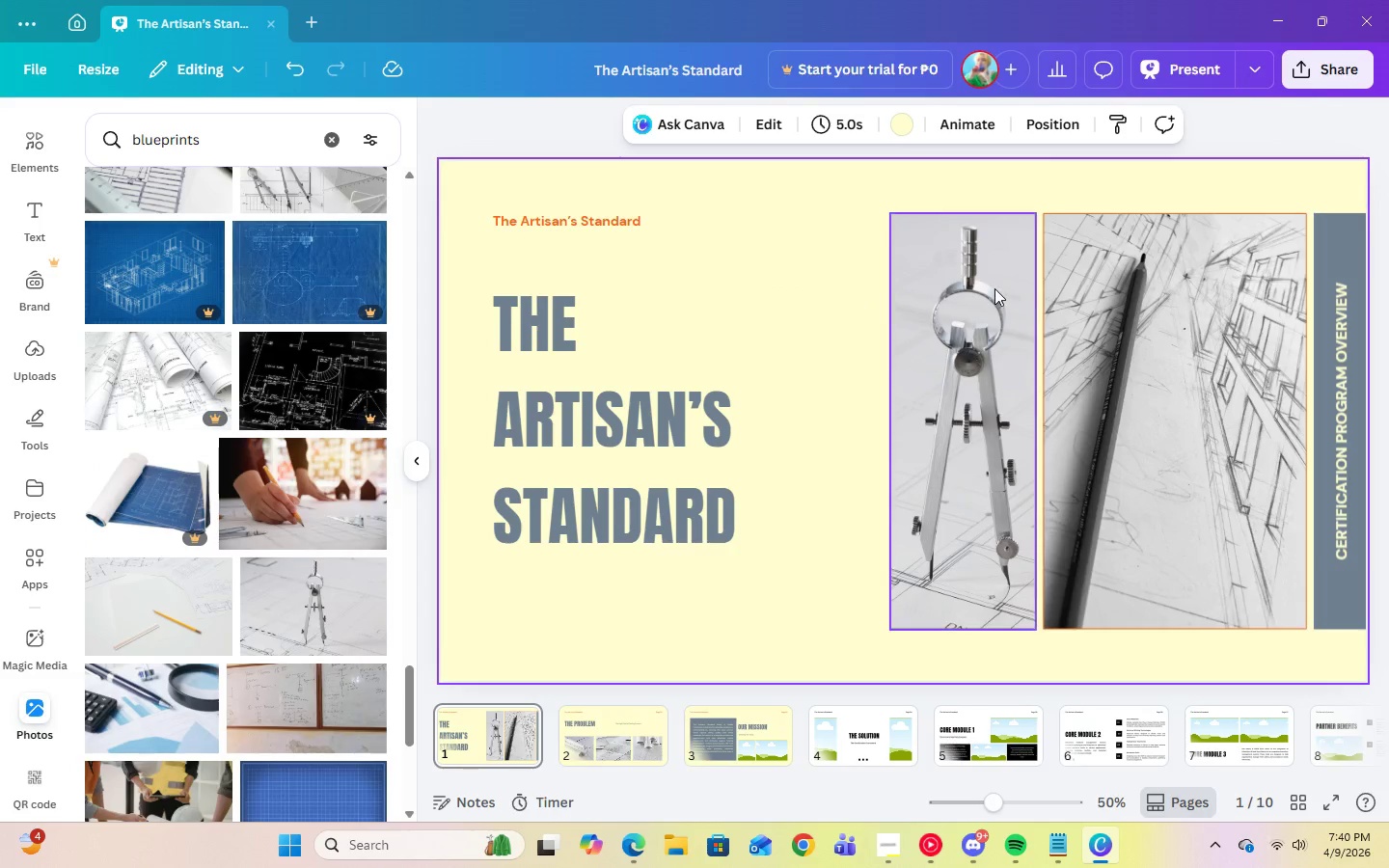 
left_click([1119, 285])
 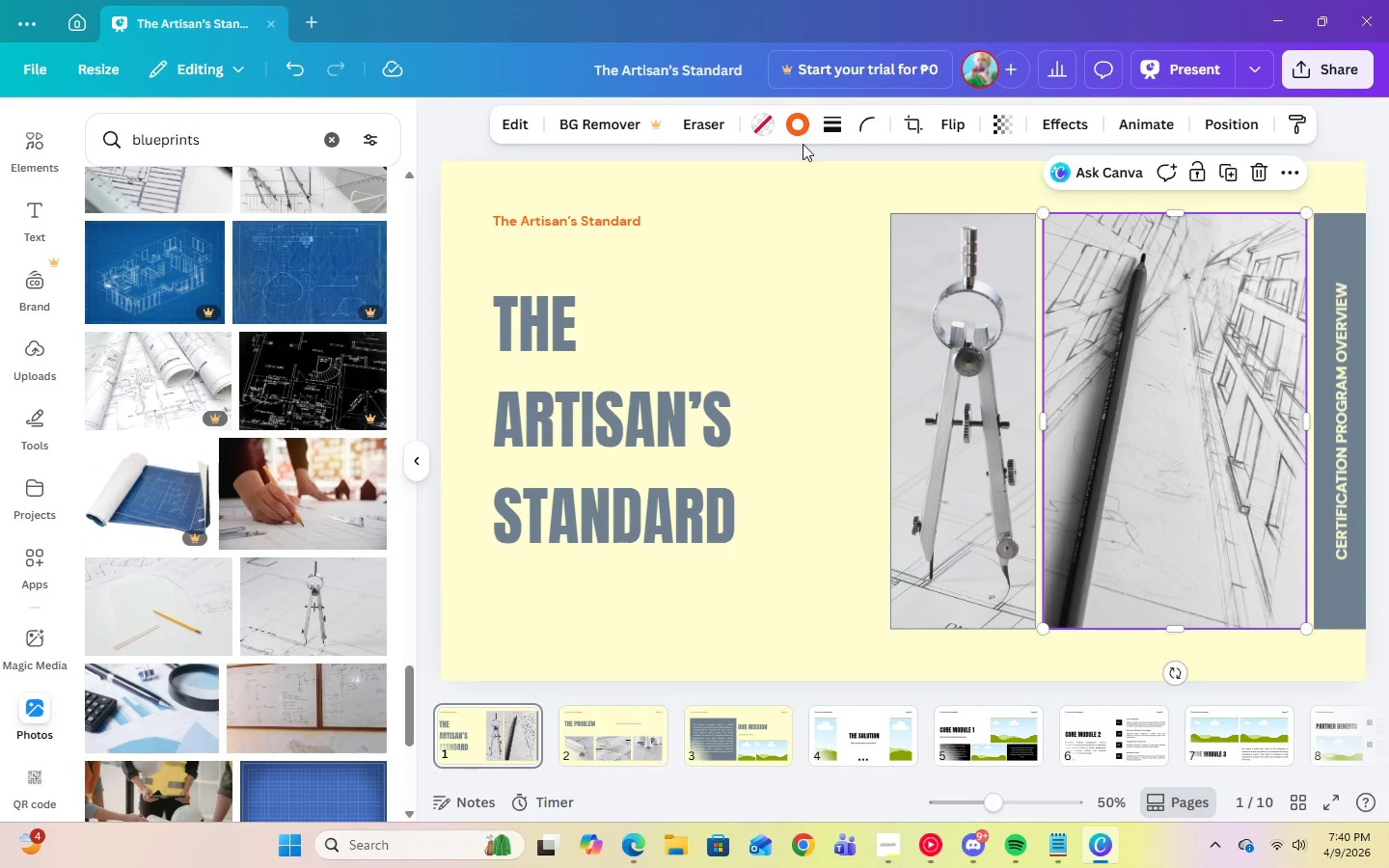 
left_click([805, 135])
 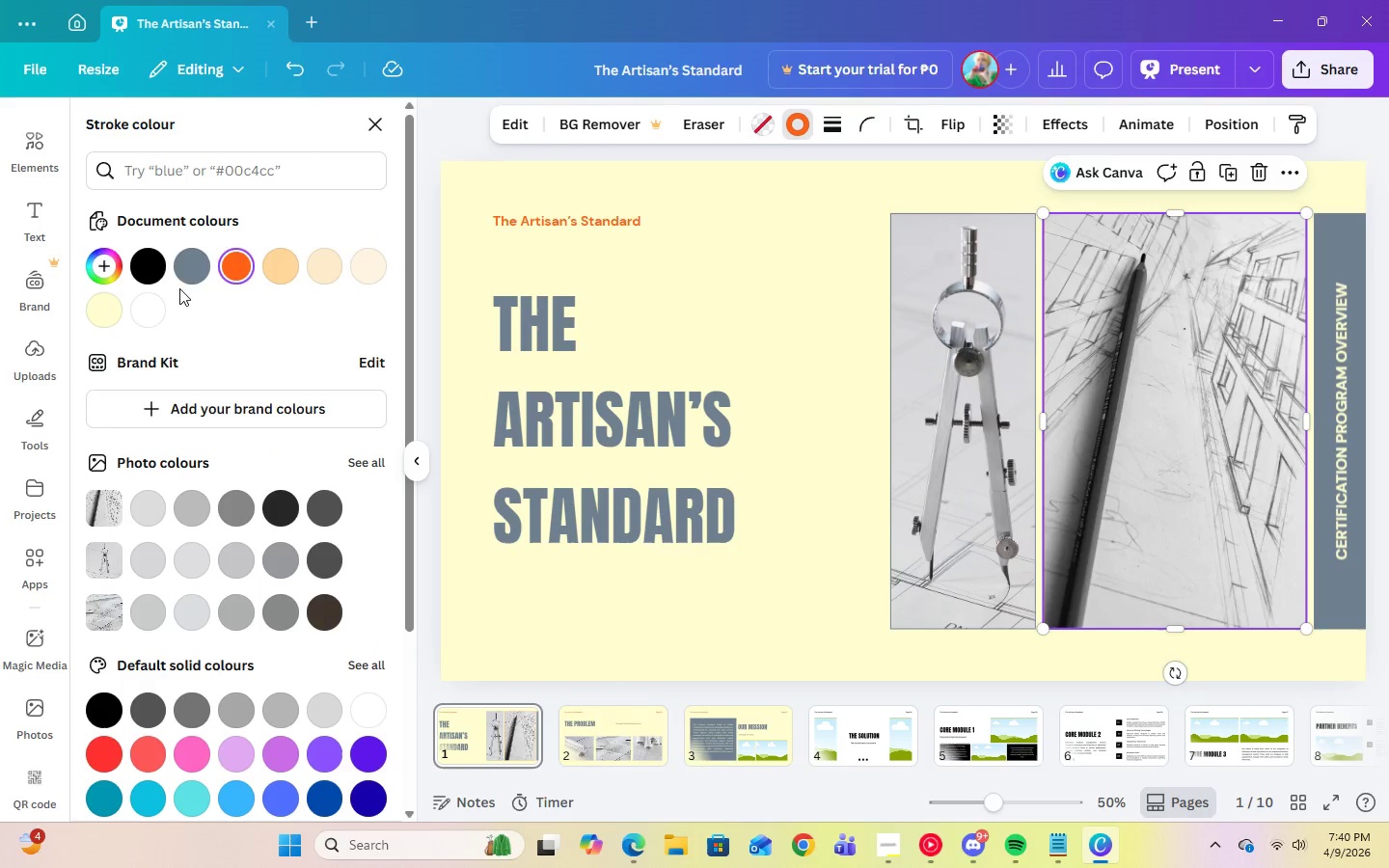 
left_click([193, 278])
 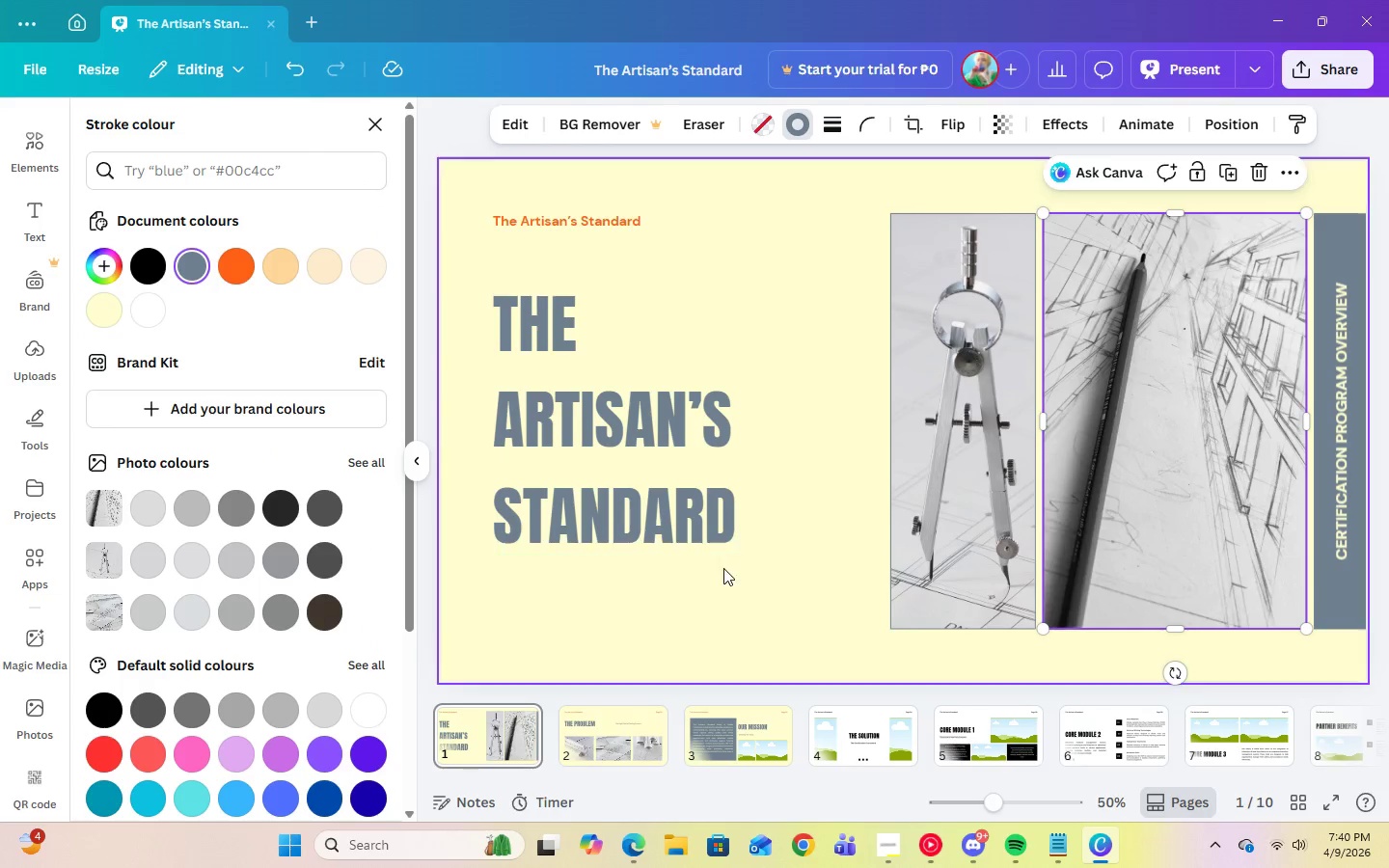 
left_click([745, 601])
 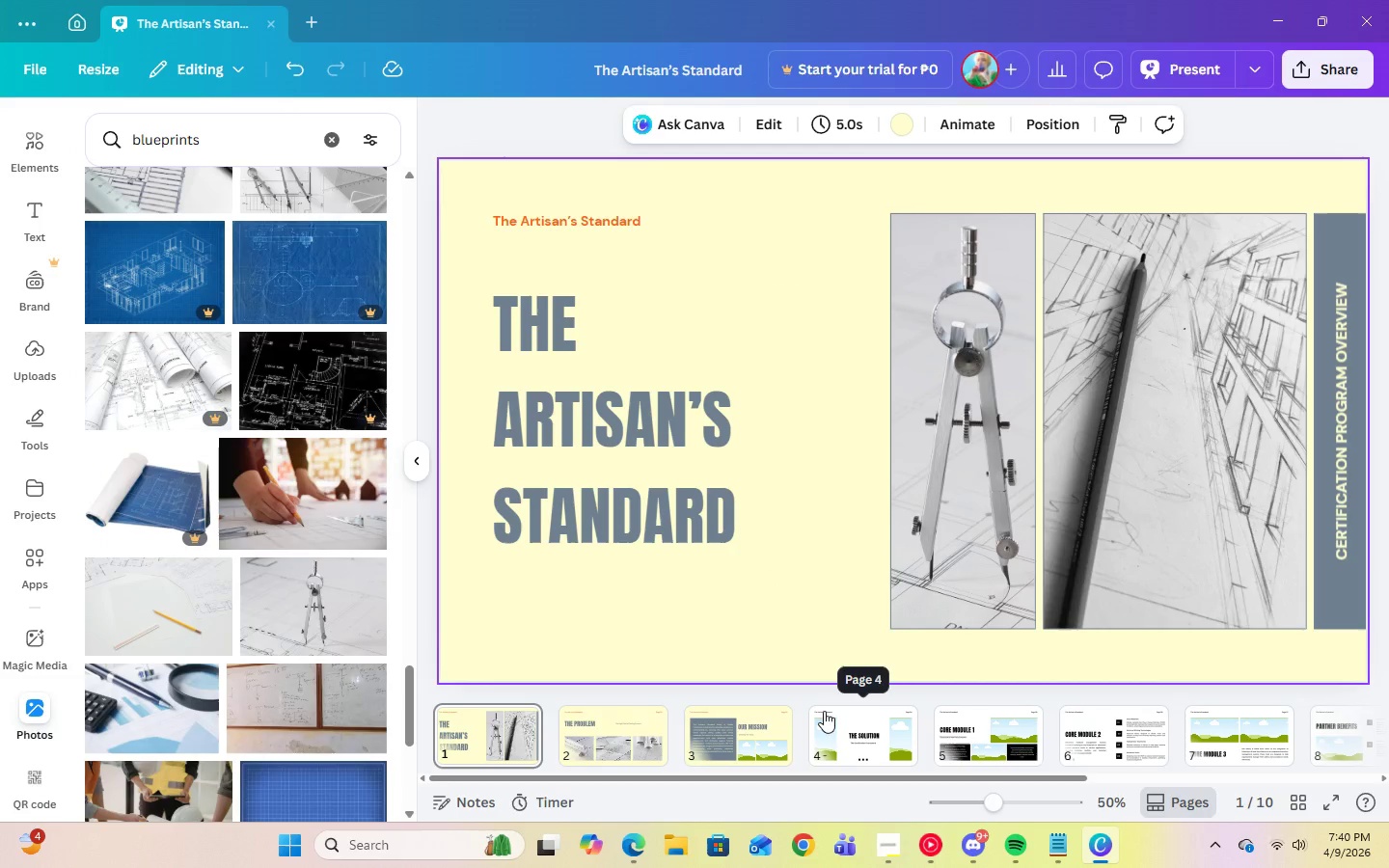 
left_click([616, 745])
 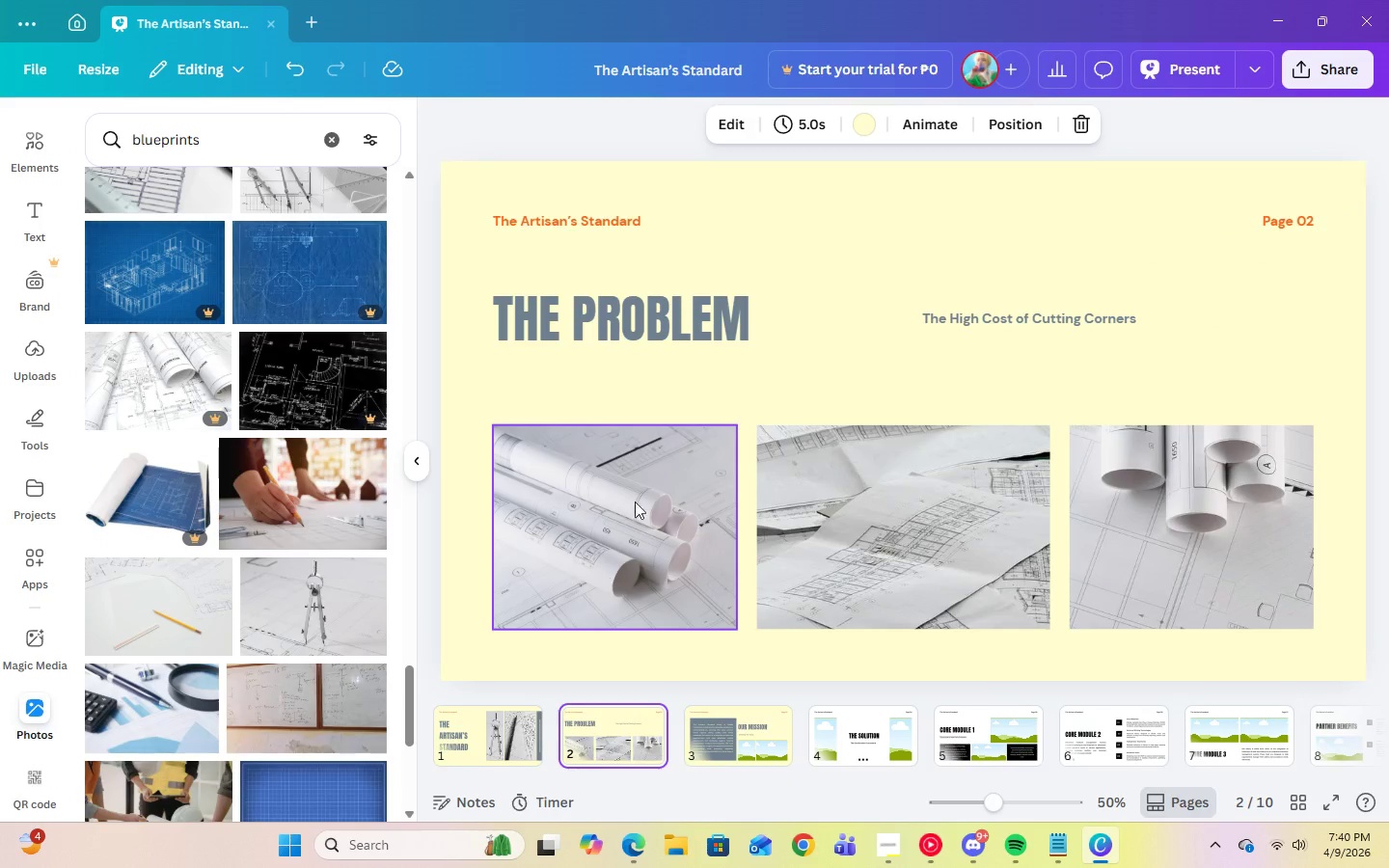 
left_click([643, 486])
 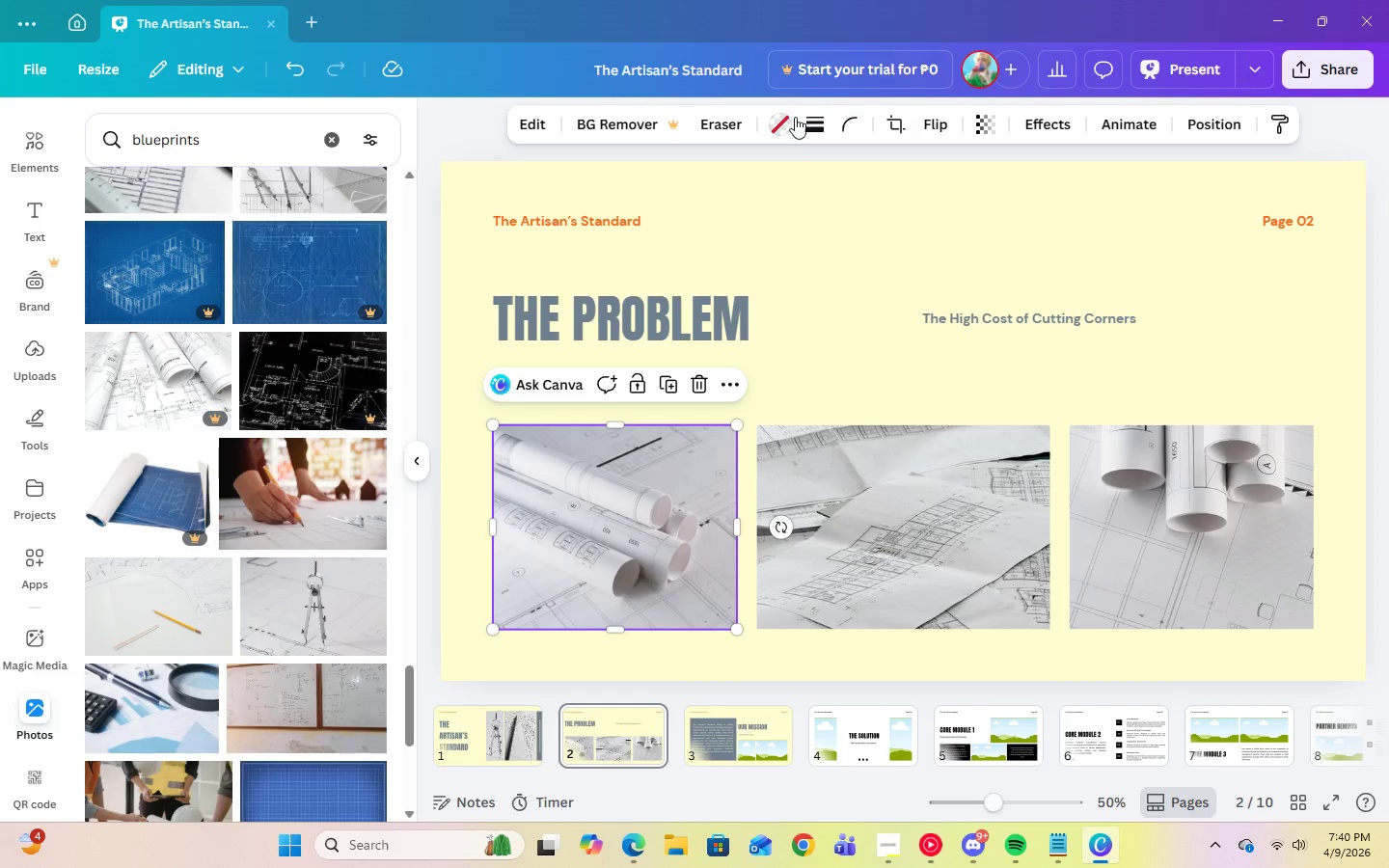 
left_click([811, 124])
 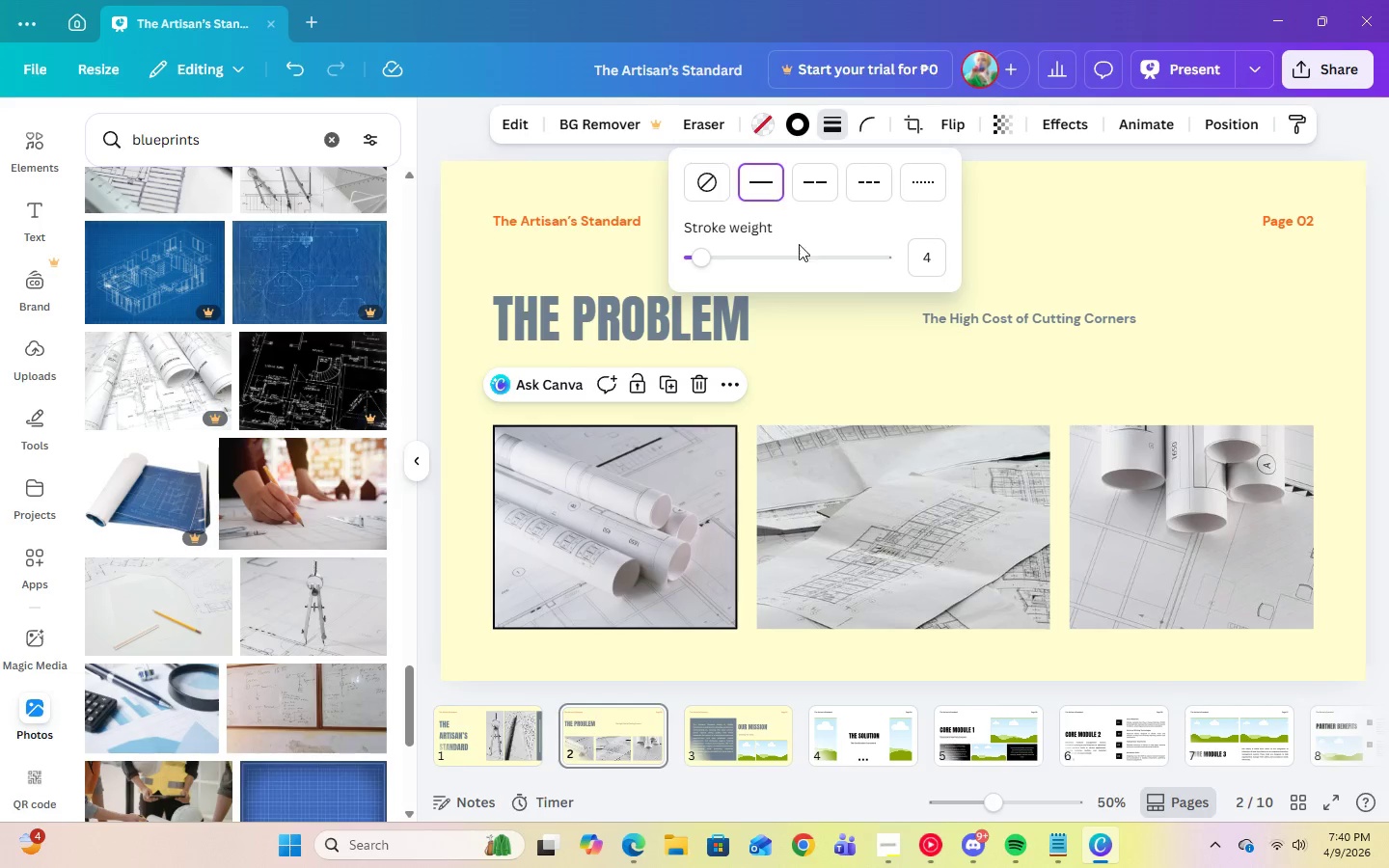 
double_click([862, 456])
 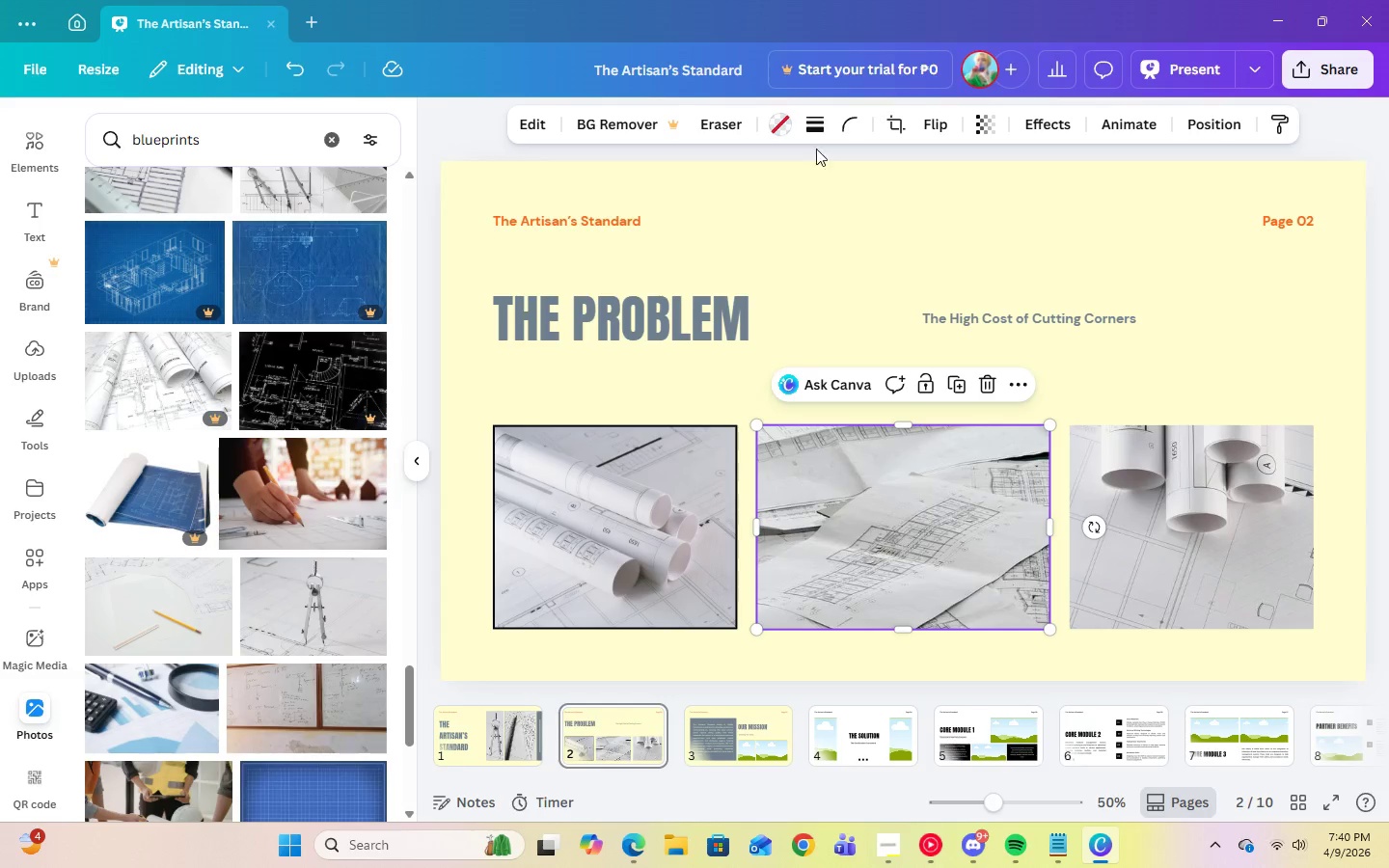 
left_click([815, 122])
 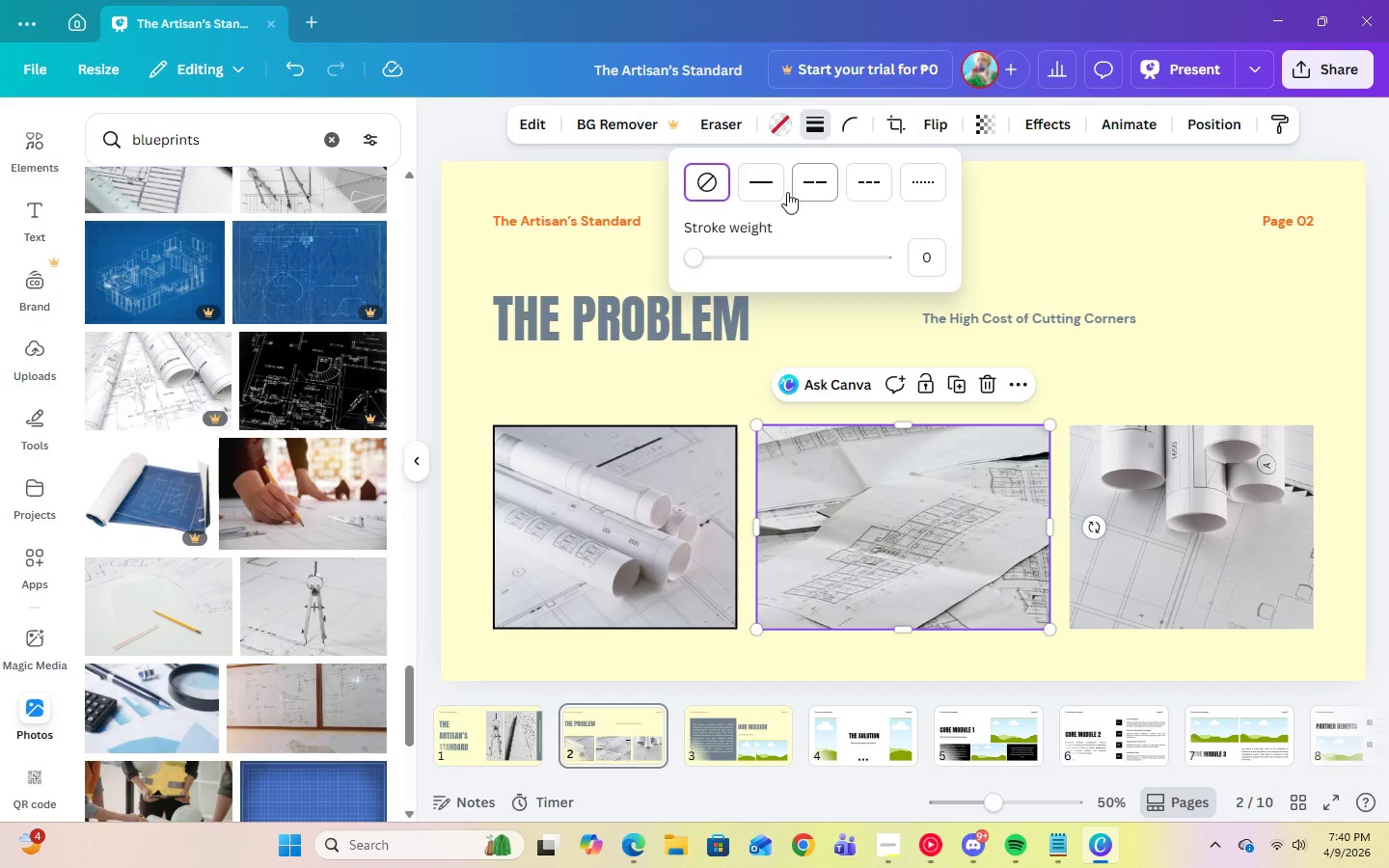 
left_click([774, 187])
 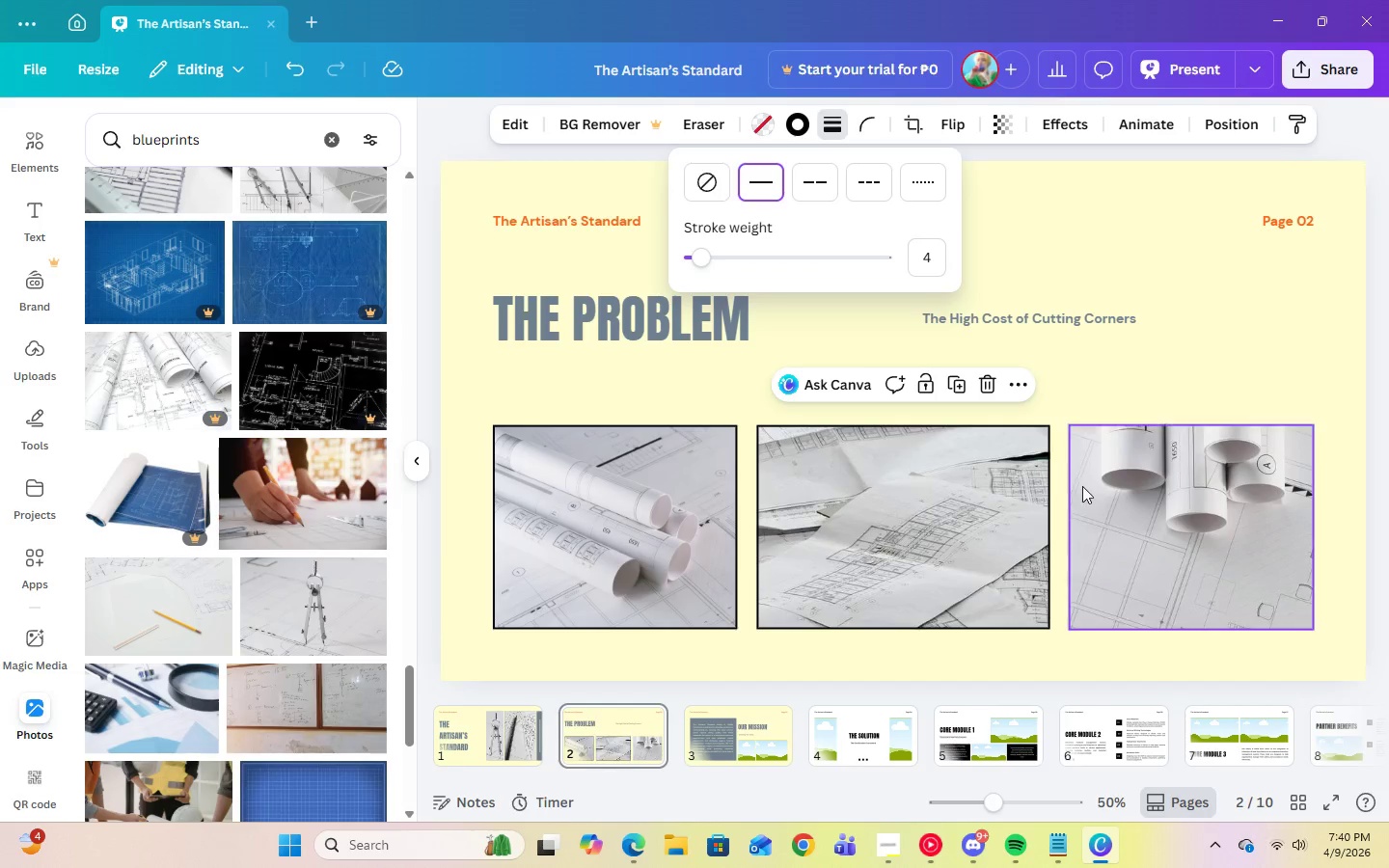 
left_click([1083, 487])
 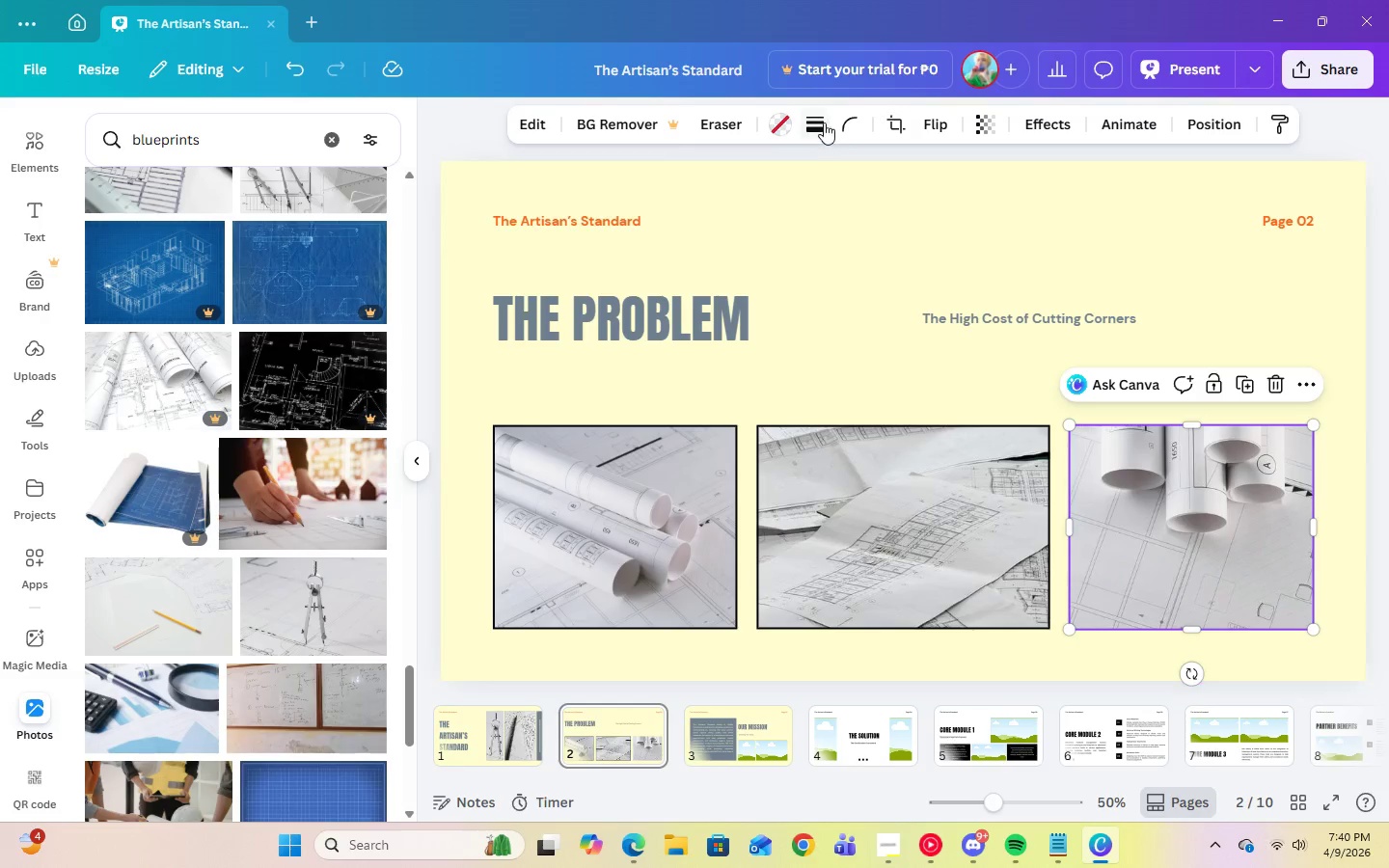 
left_click([822, 121])
 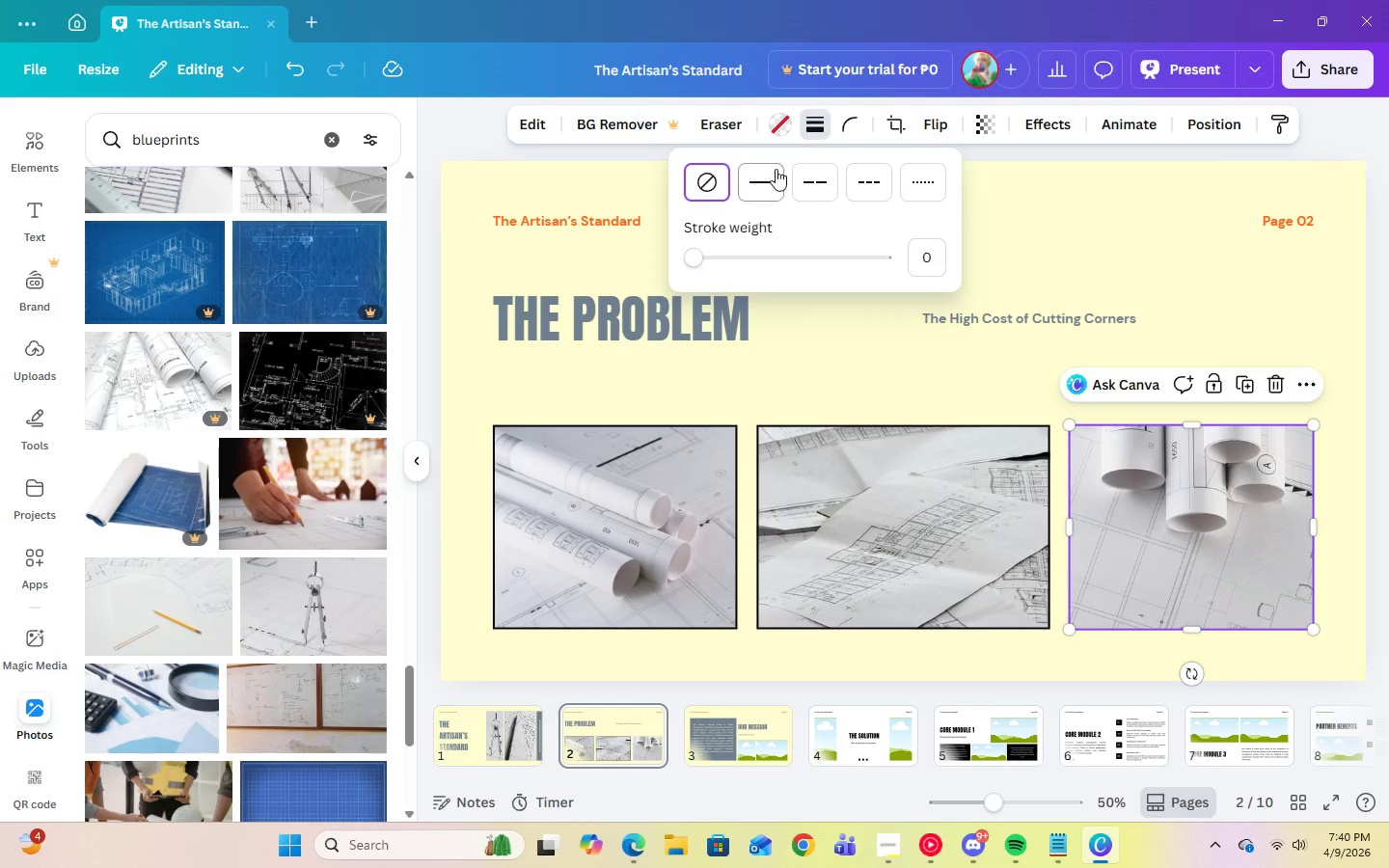 
left_click([766, 177])
 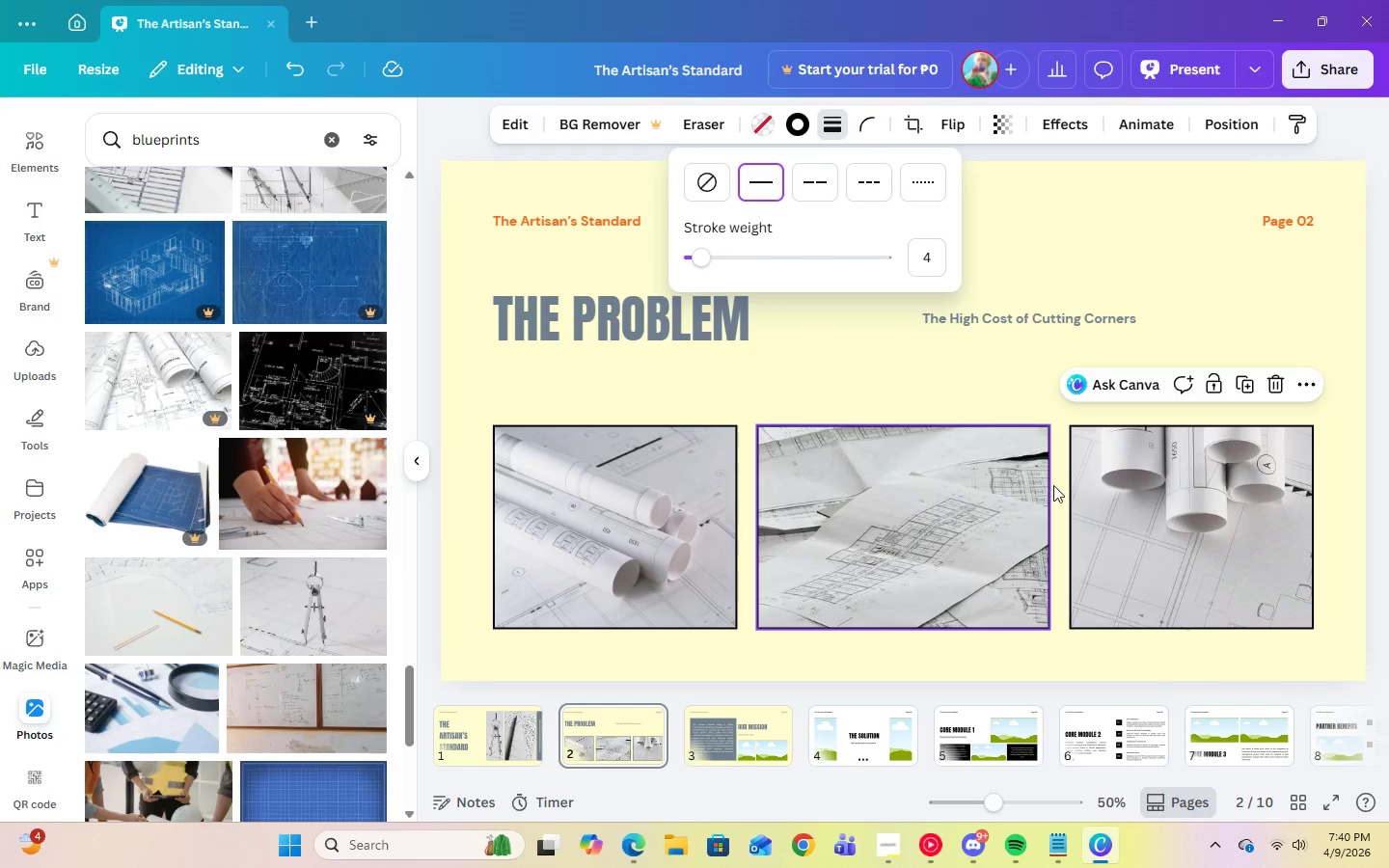 
left_click([1103, 482])
 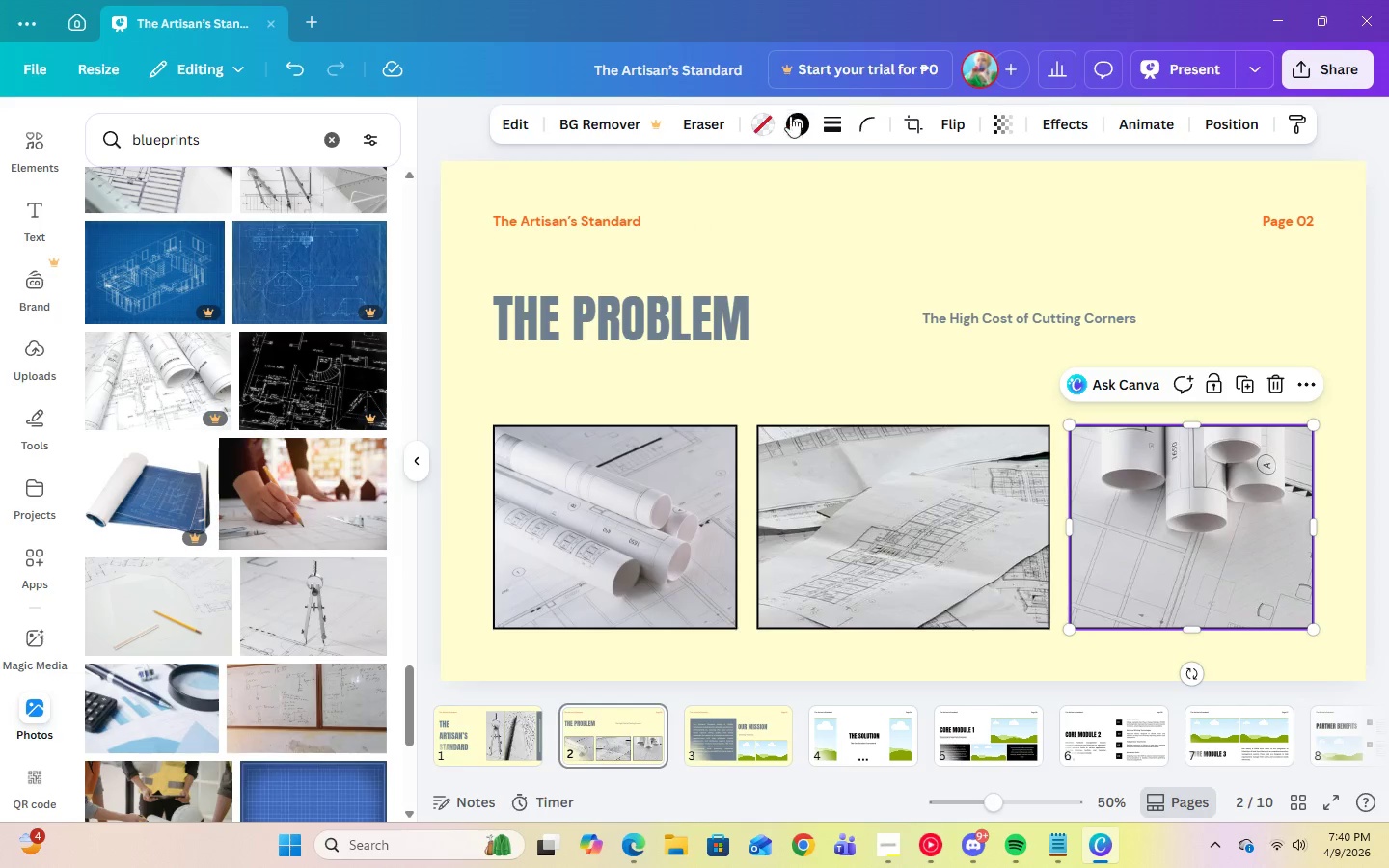 
left_click([831, 126])
 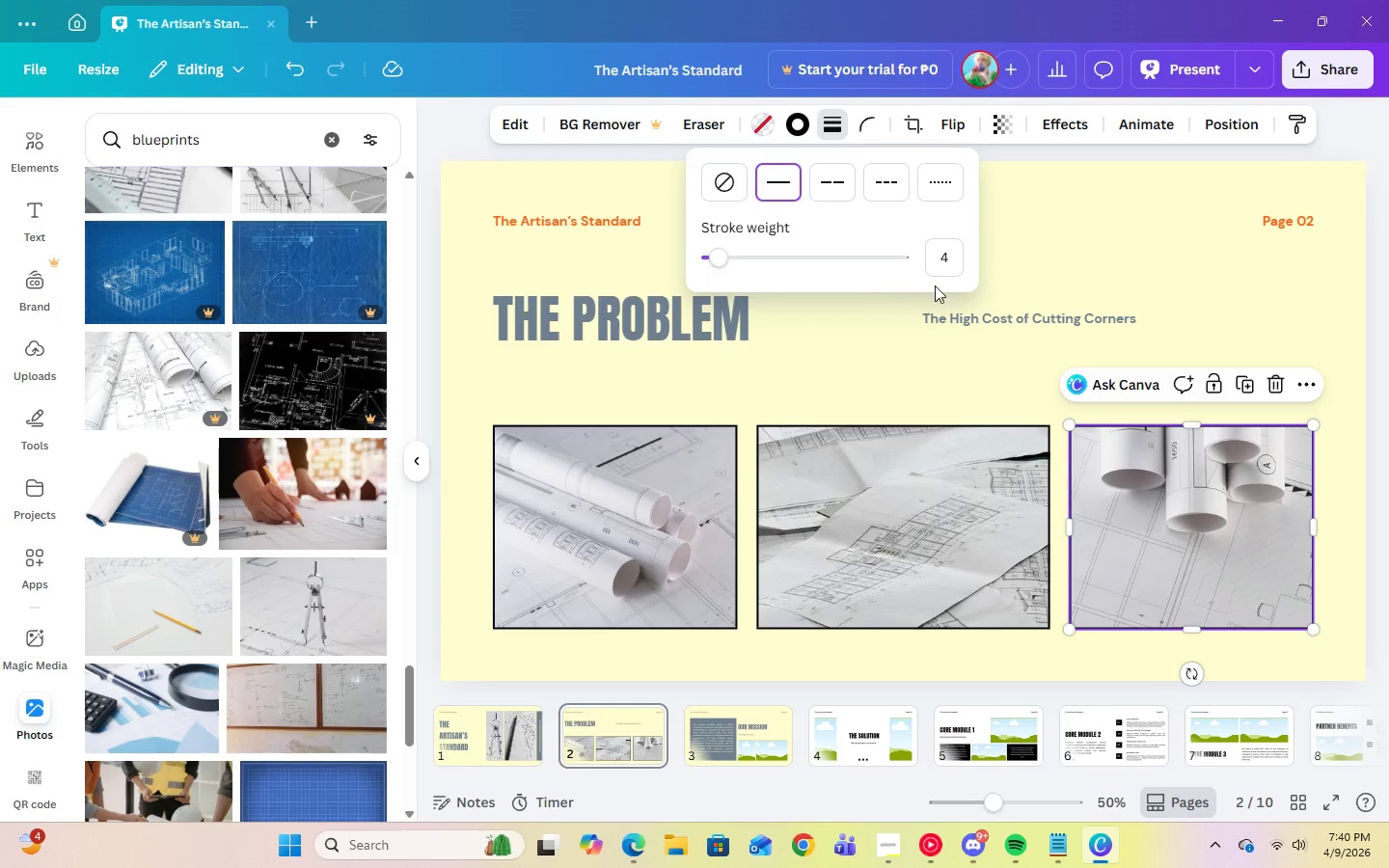 
left_click([946, 267])
 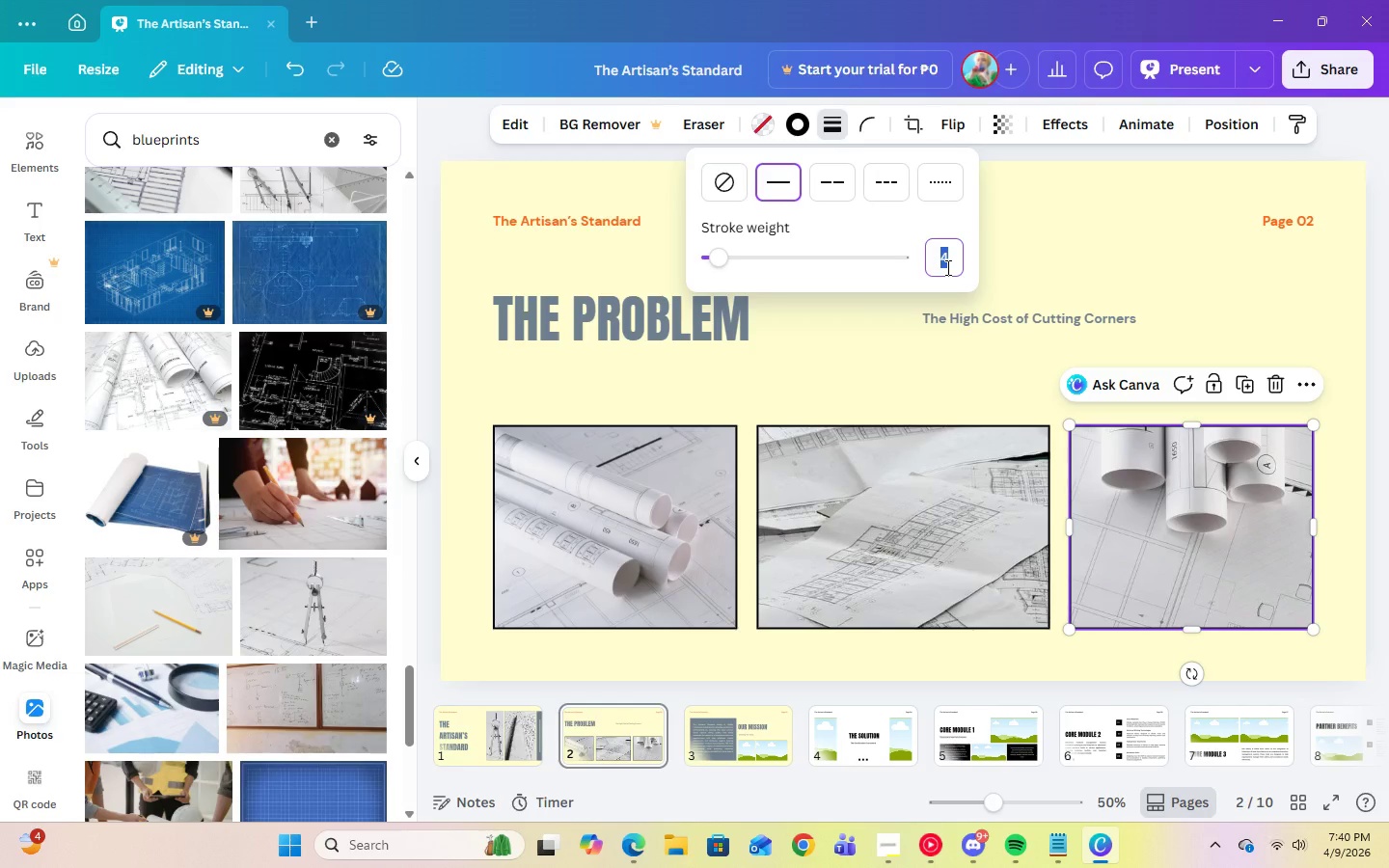 
key(Numpad2)
 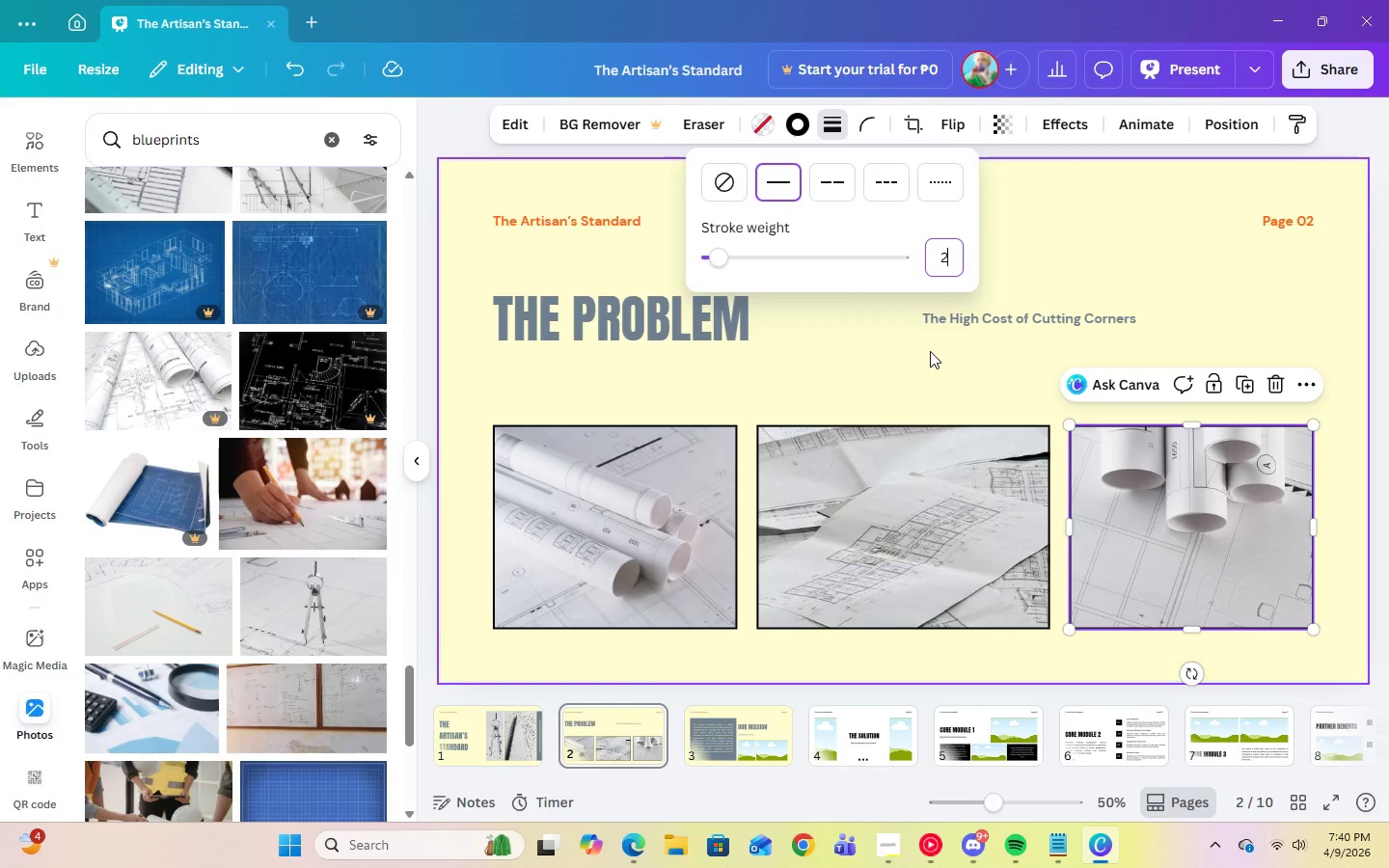 
key(Enter)
 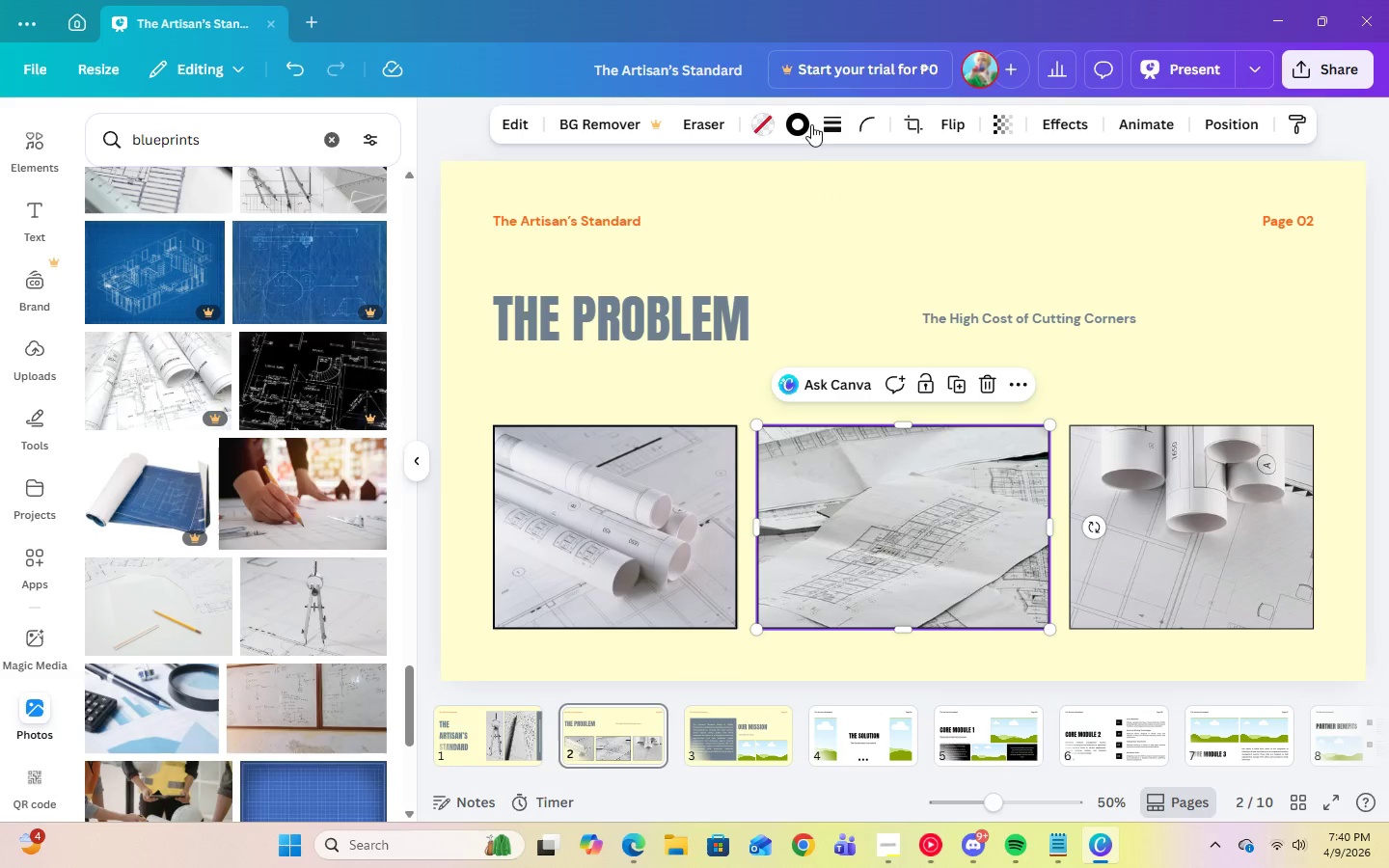 
left_click([819, 122])
 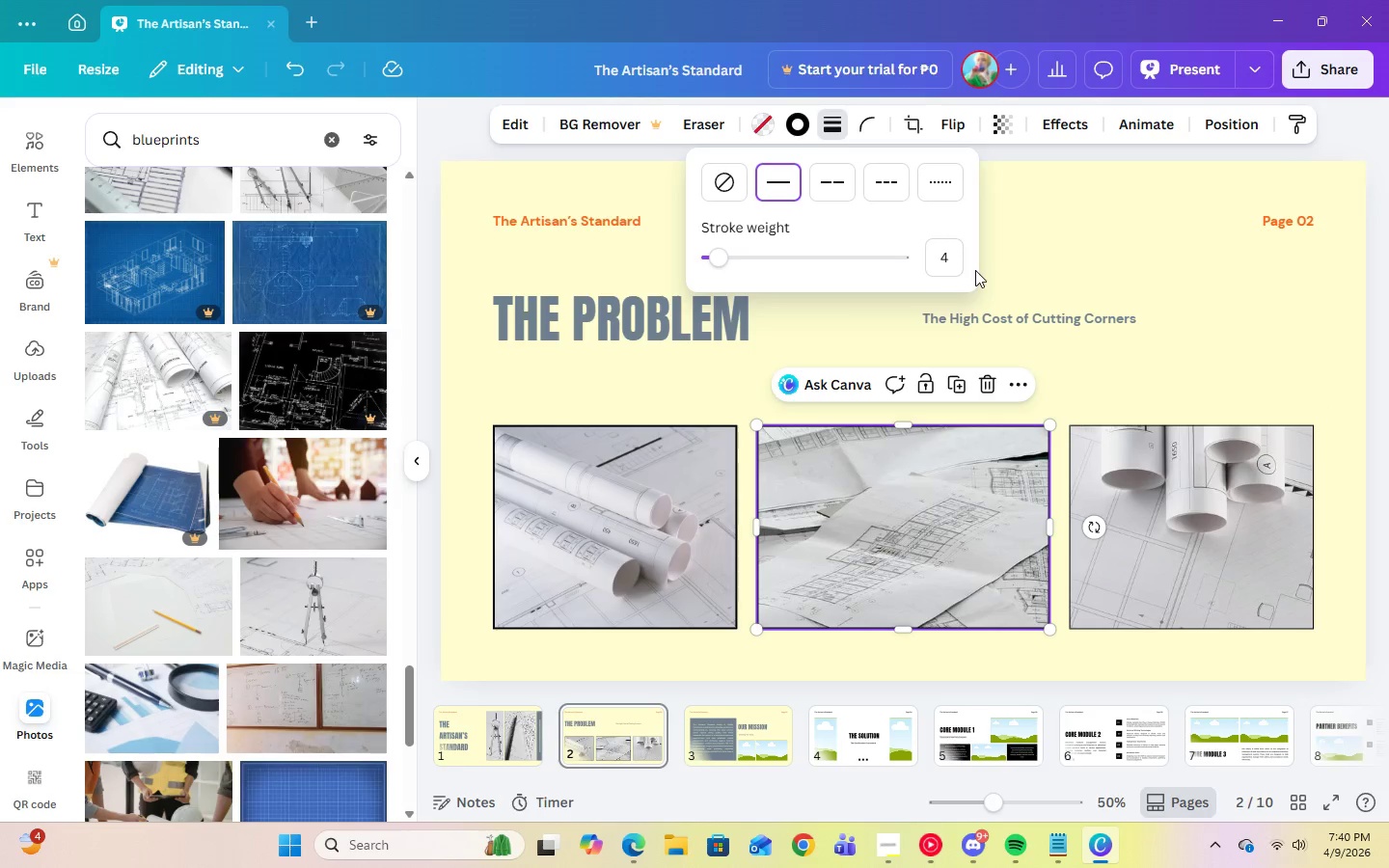 
double_click([947, 258])
 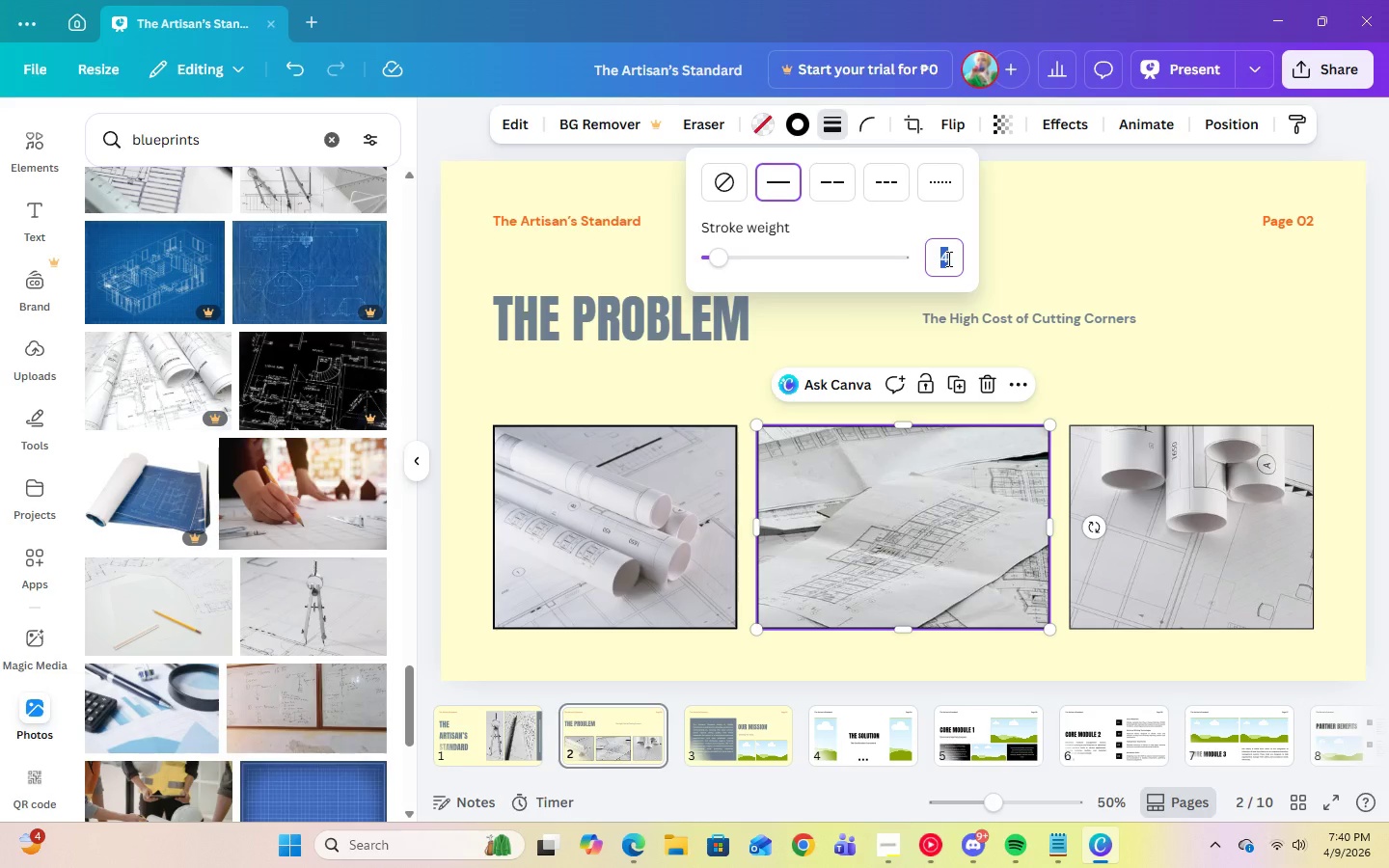 
key(Numpad2)
 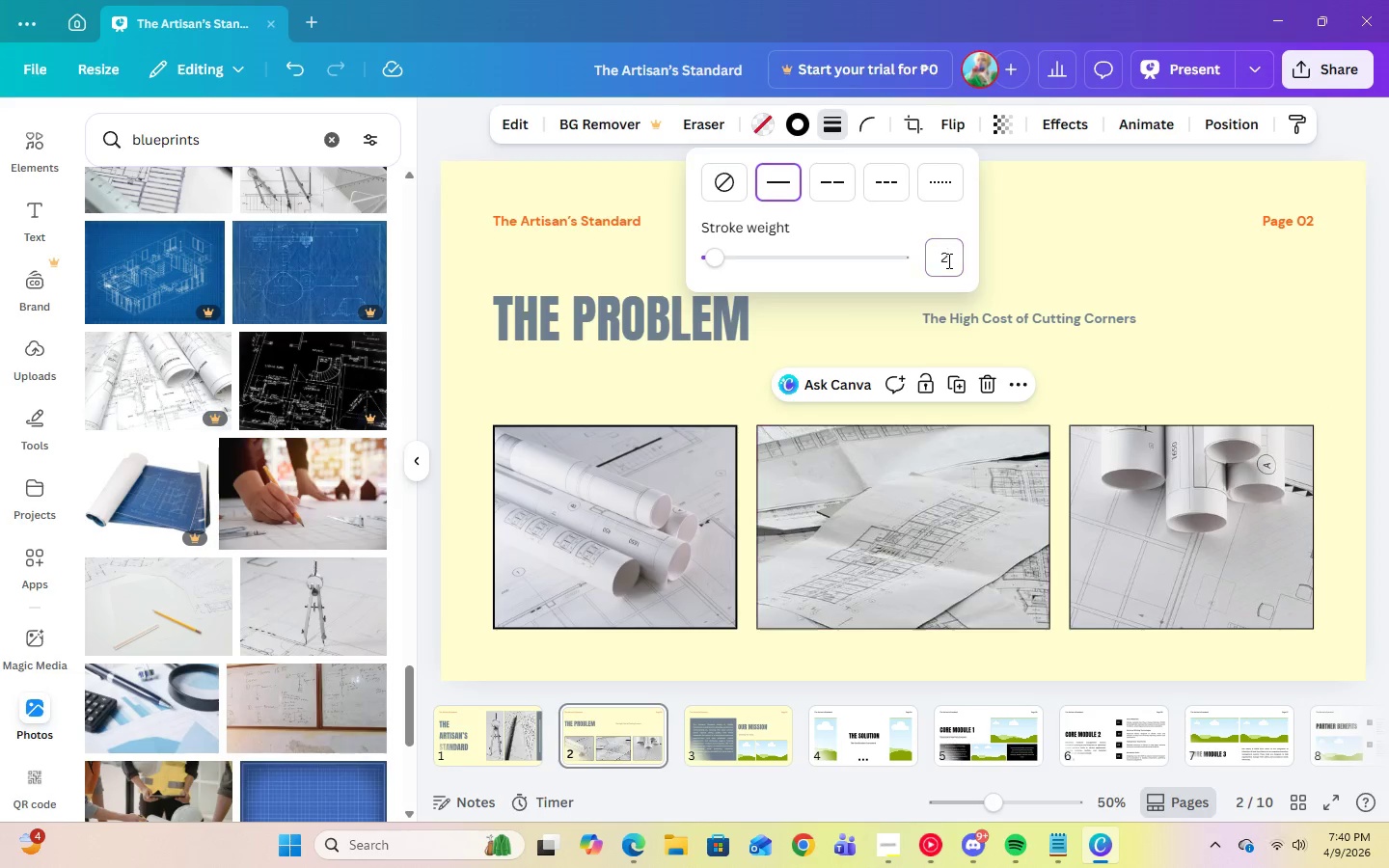 
key(Enter)
 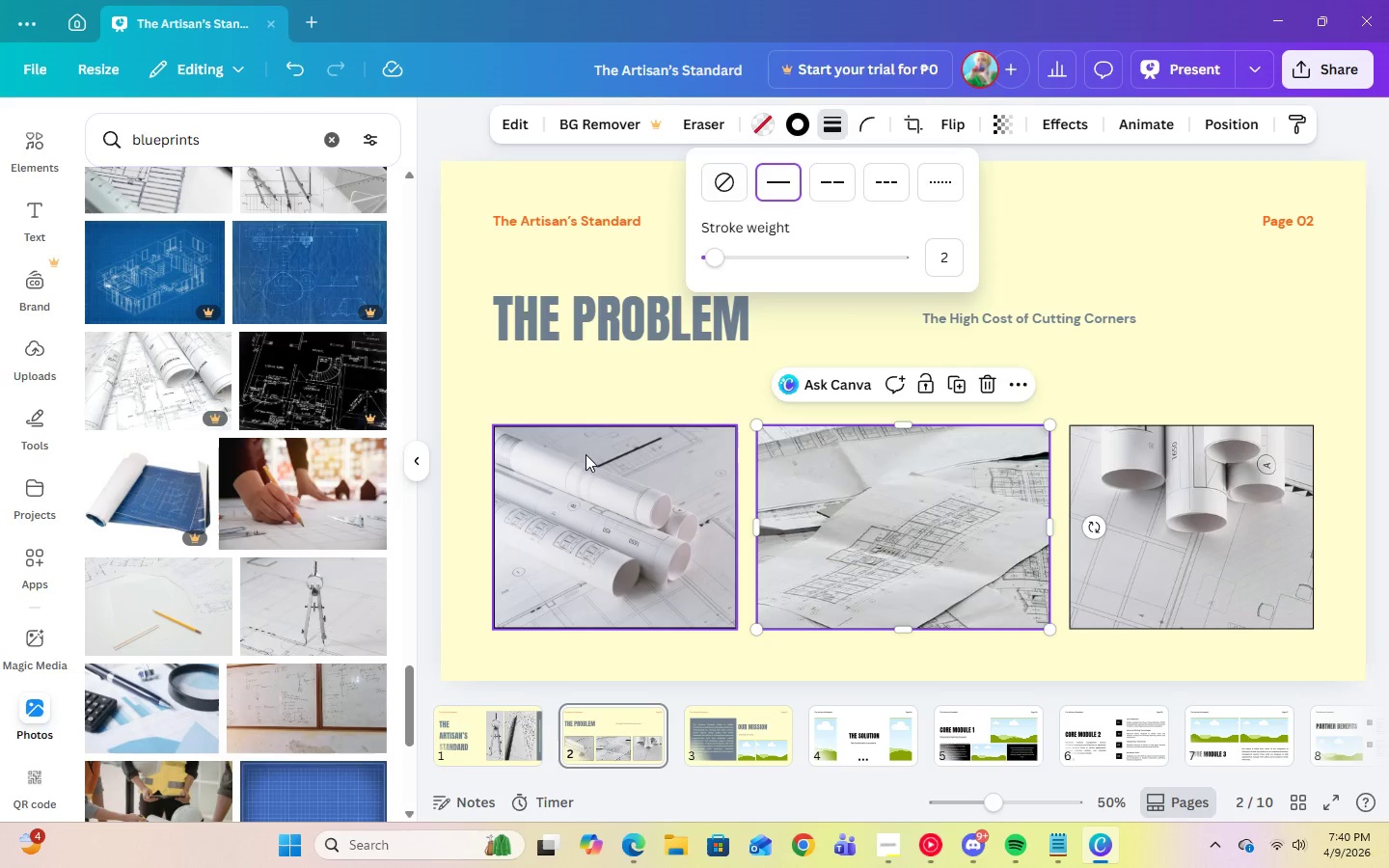 
left_click([588, 461])
 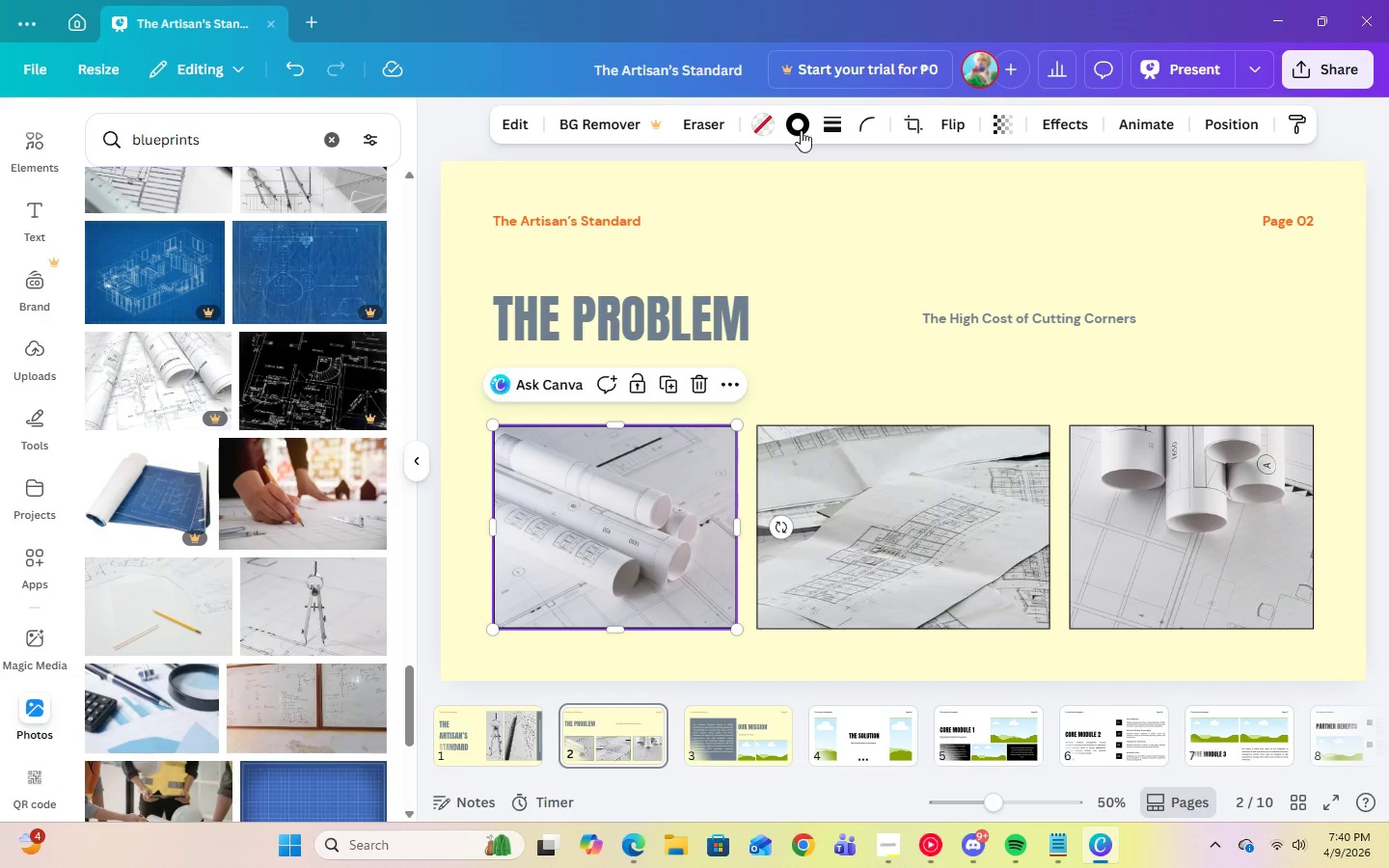 
left_click([829, 126])
 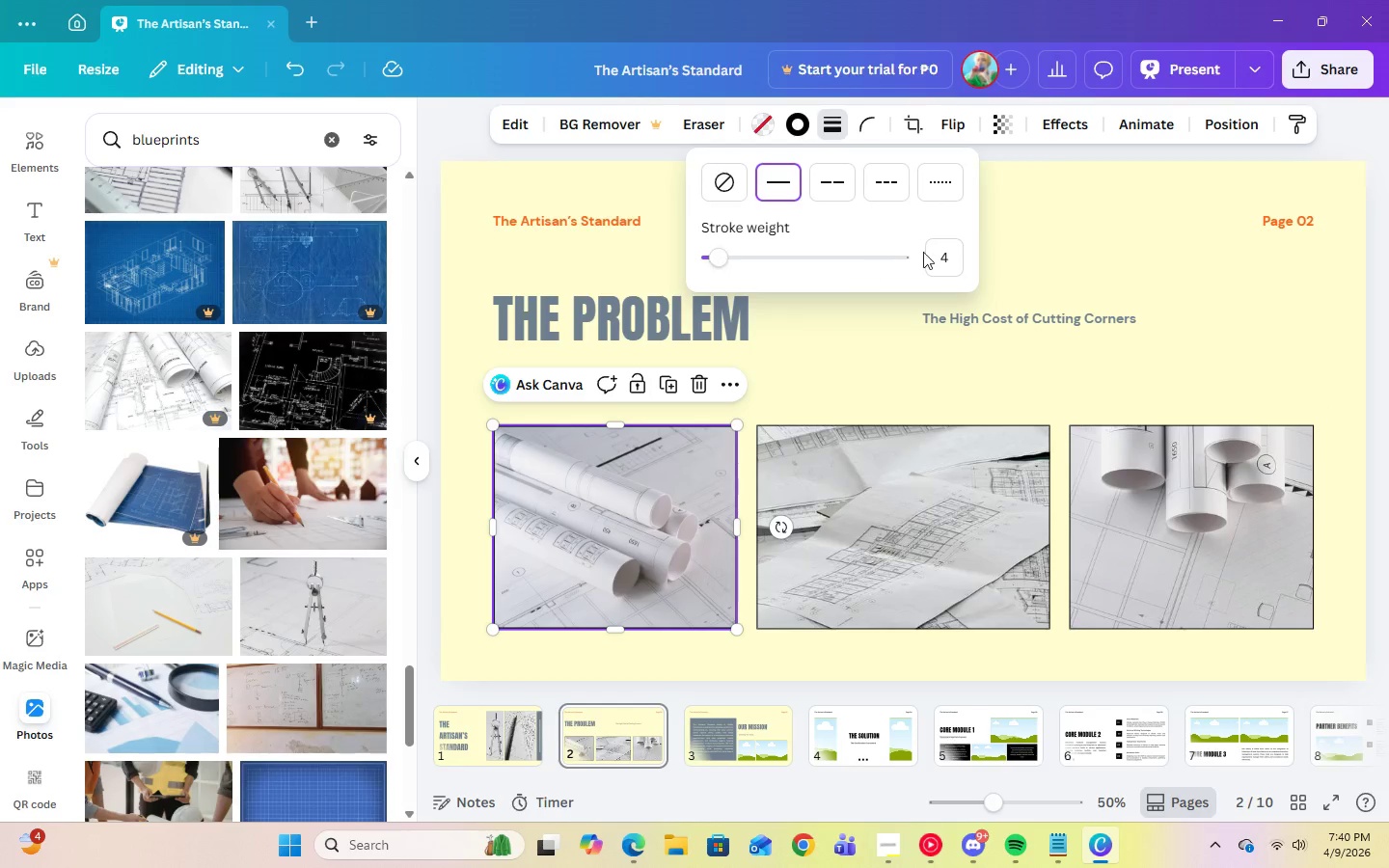 
left_click([936, 263])
 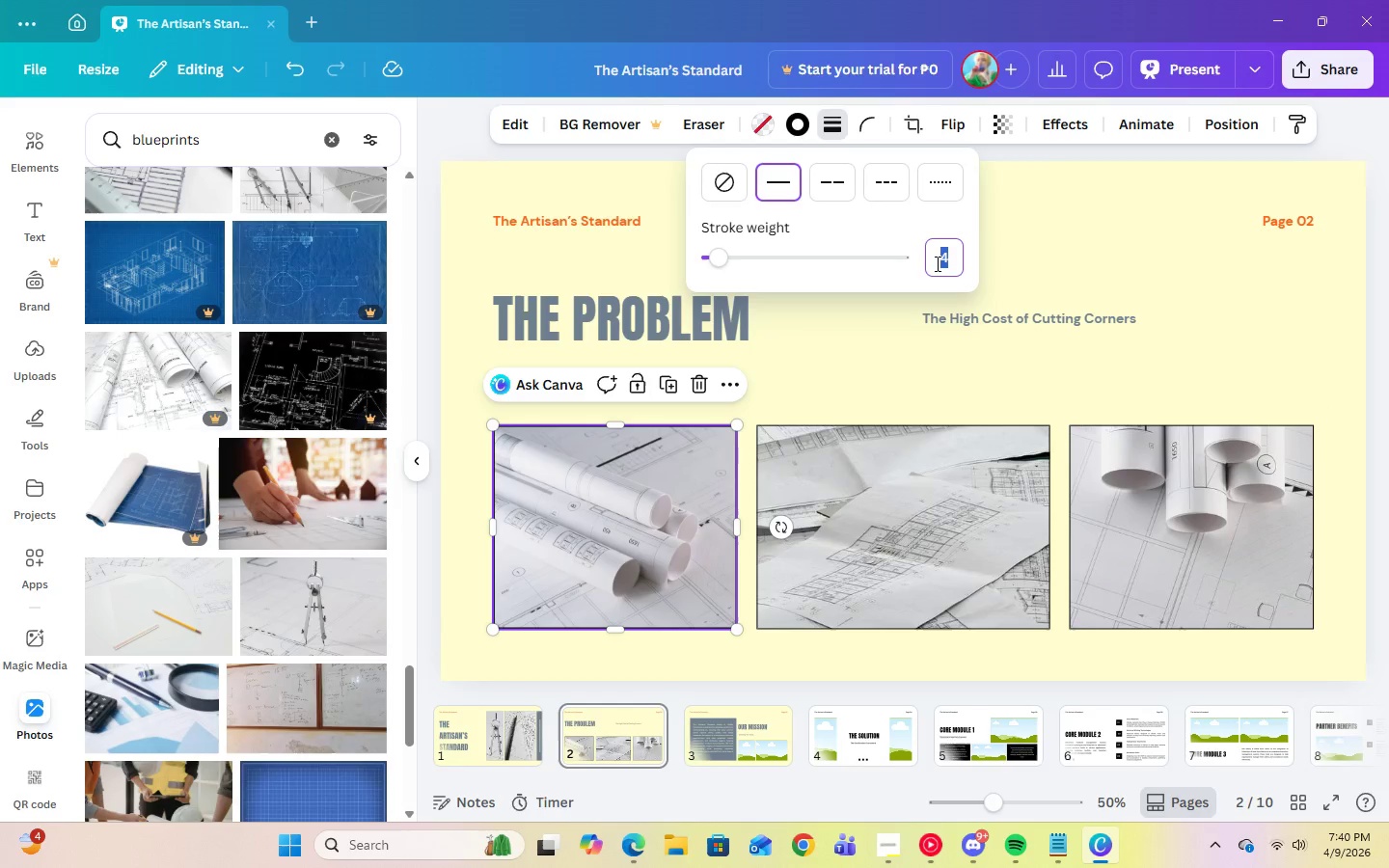 
key(Numpad2)
 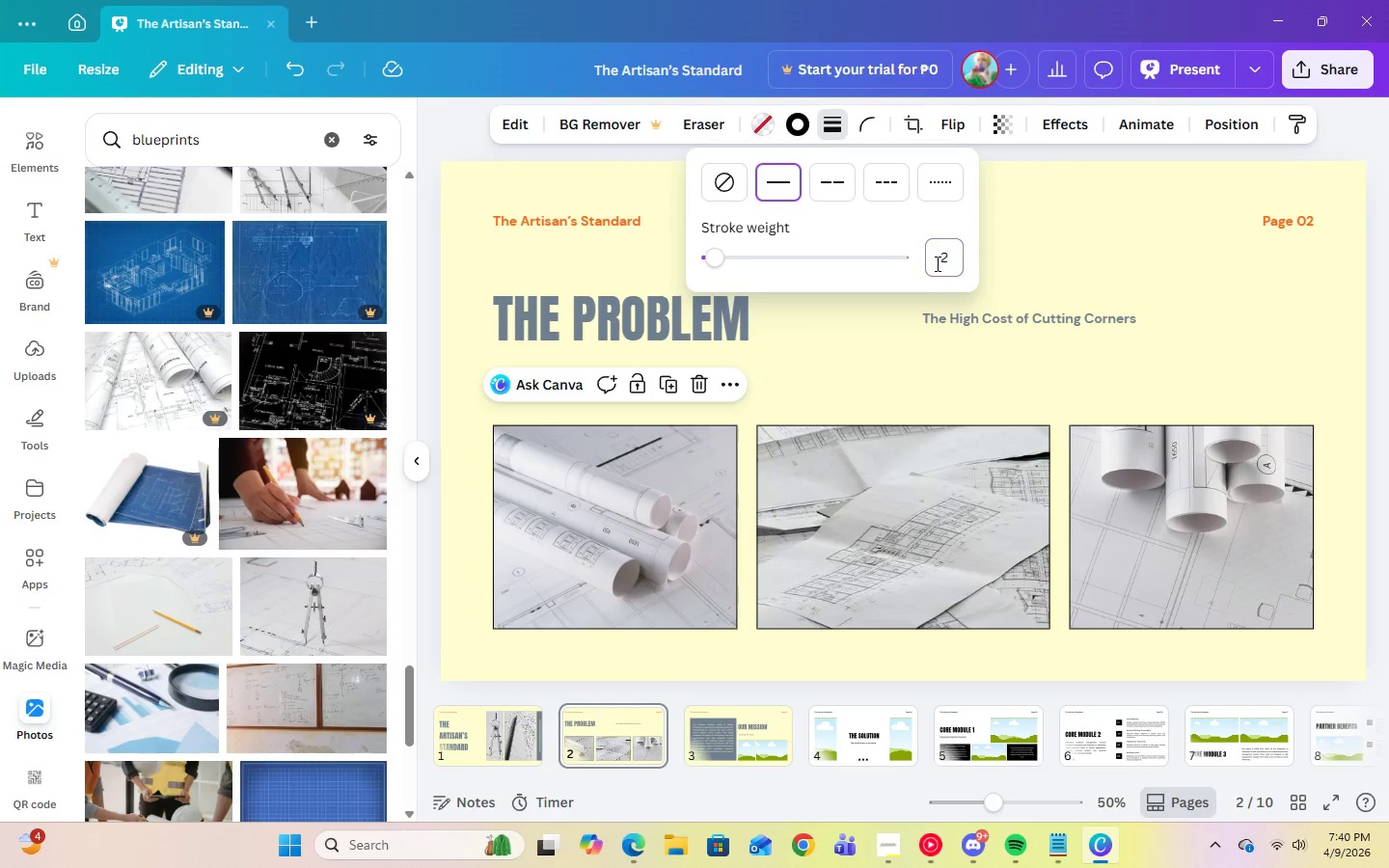 
key(Enter)
 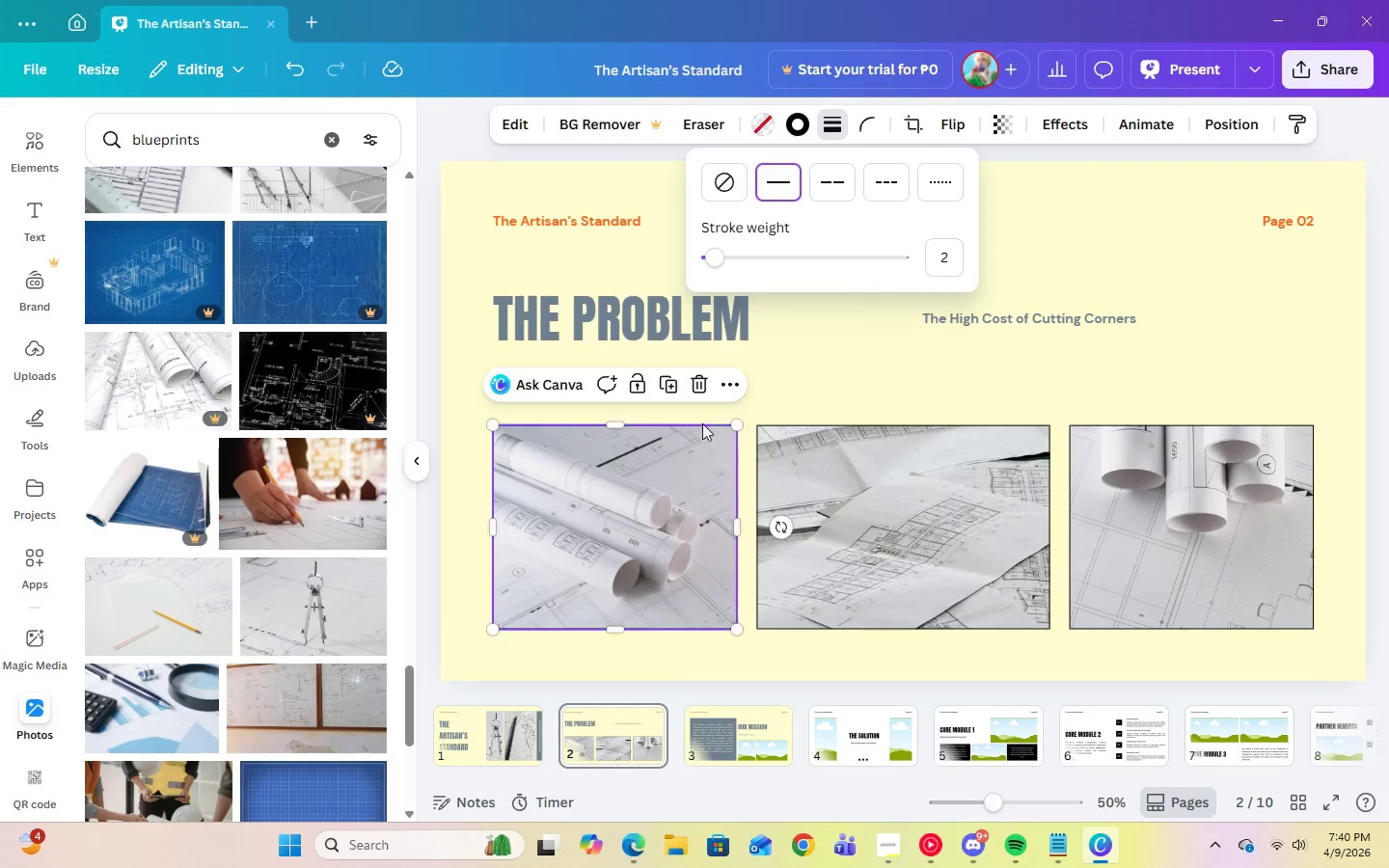 
left_click([674, 462])
 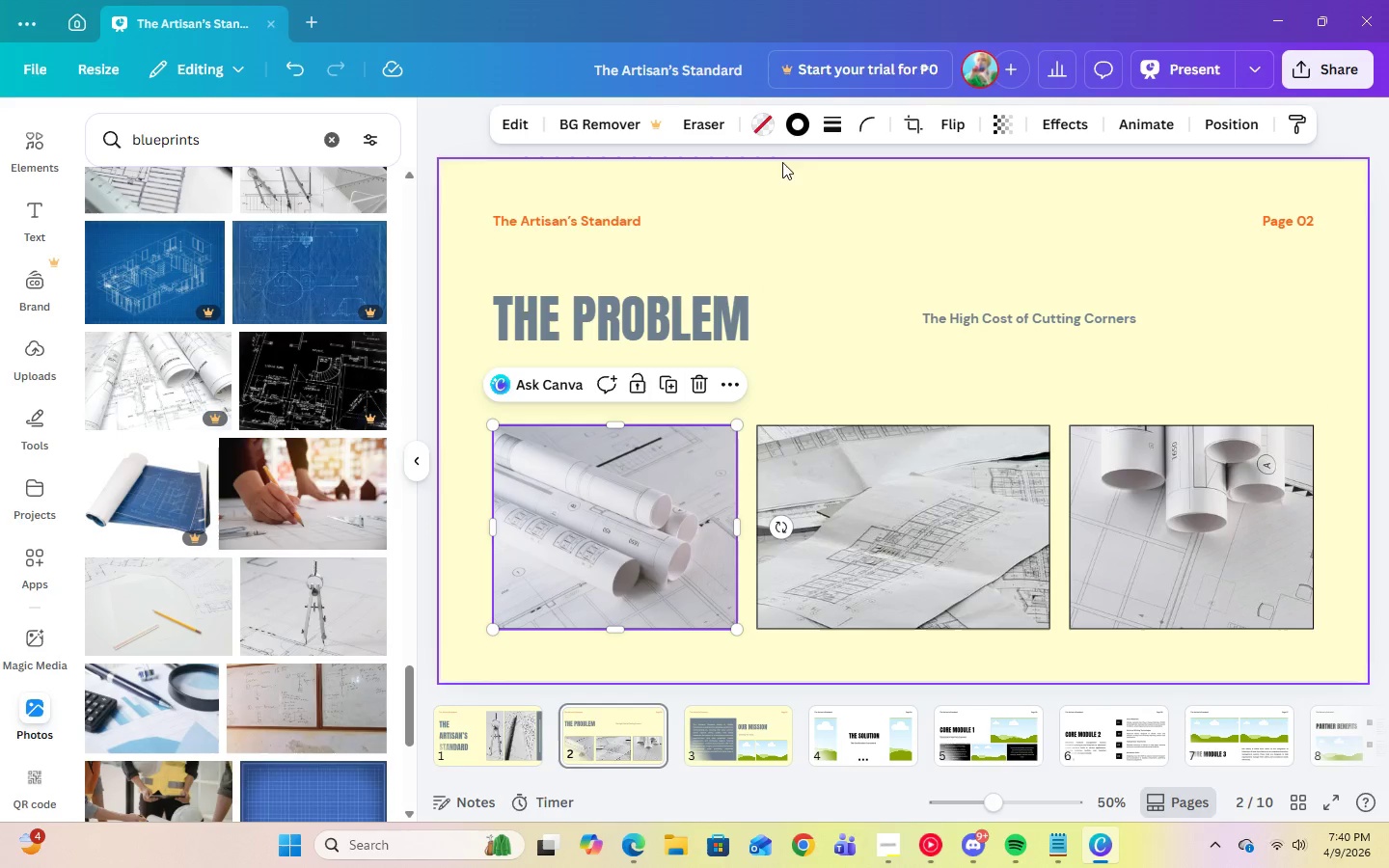 
left_click([793, 131])
 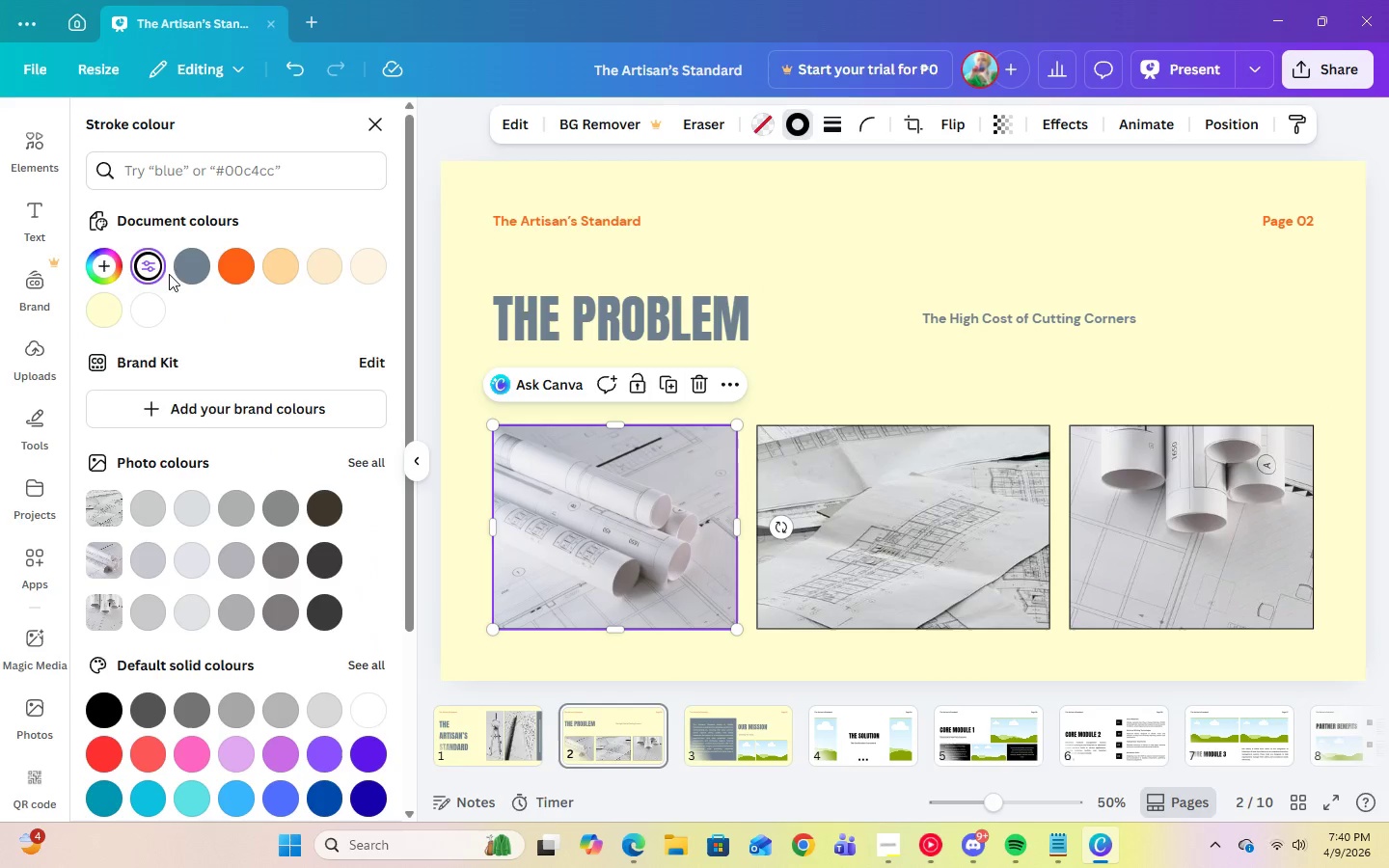 
left_click([181, 269])
 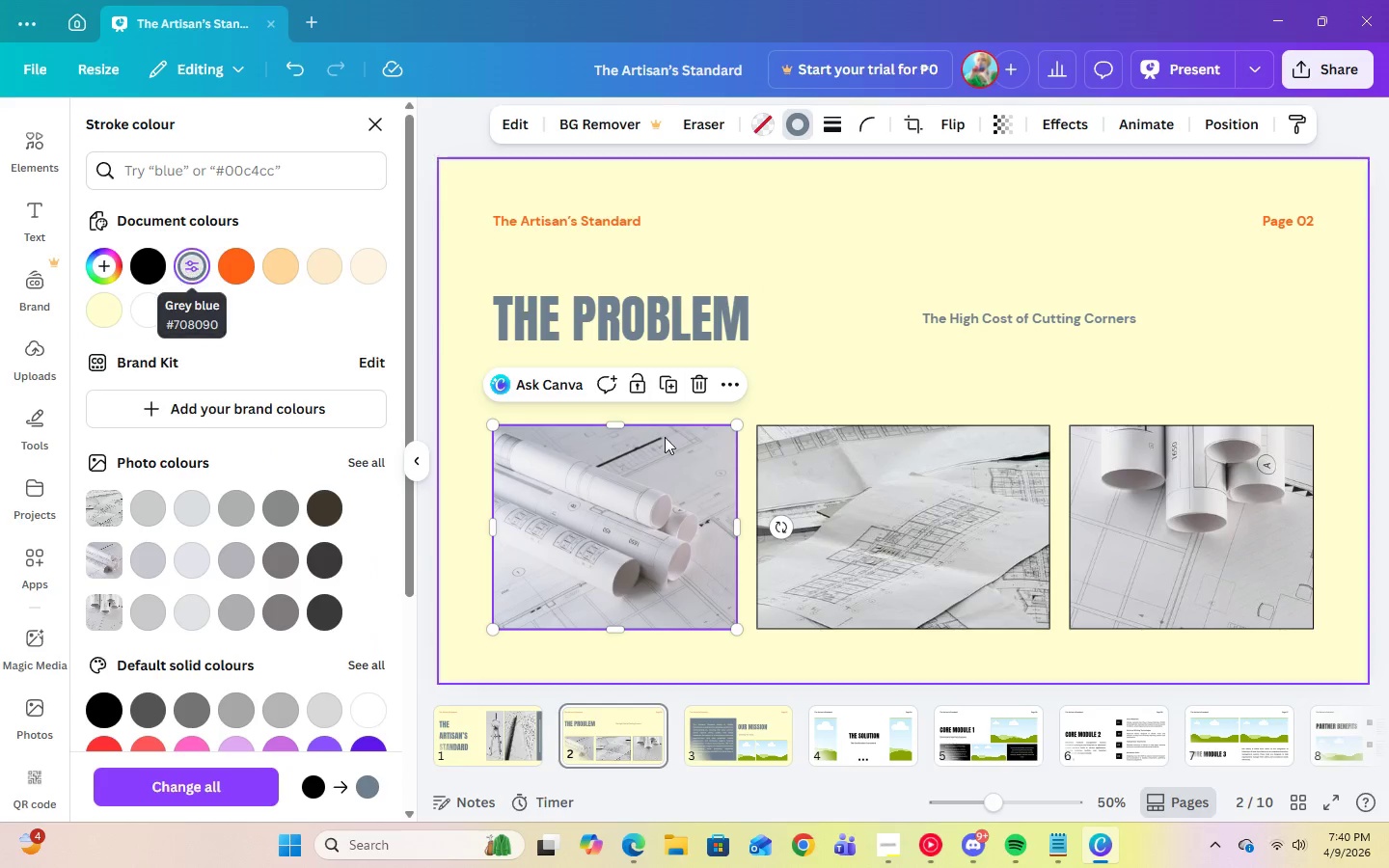 
left_click([808, 474])
 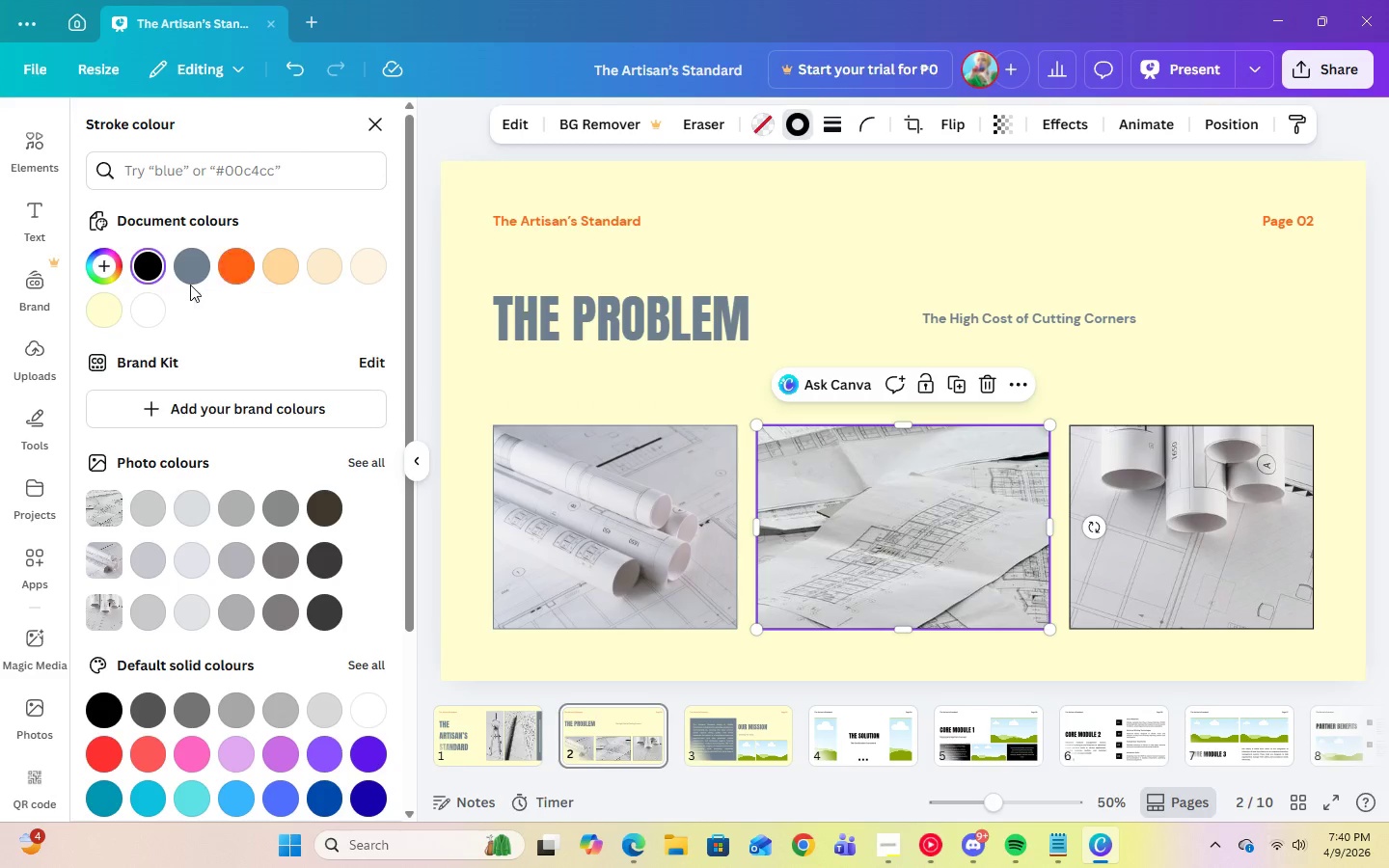 
left_click([189, 279])
 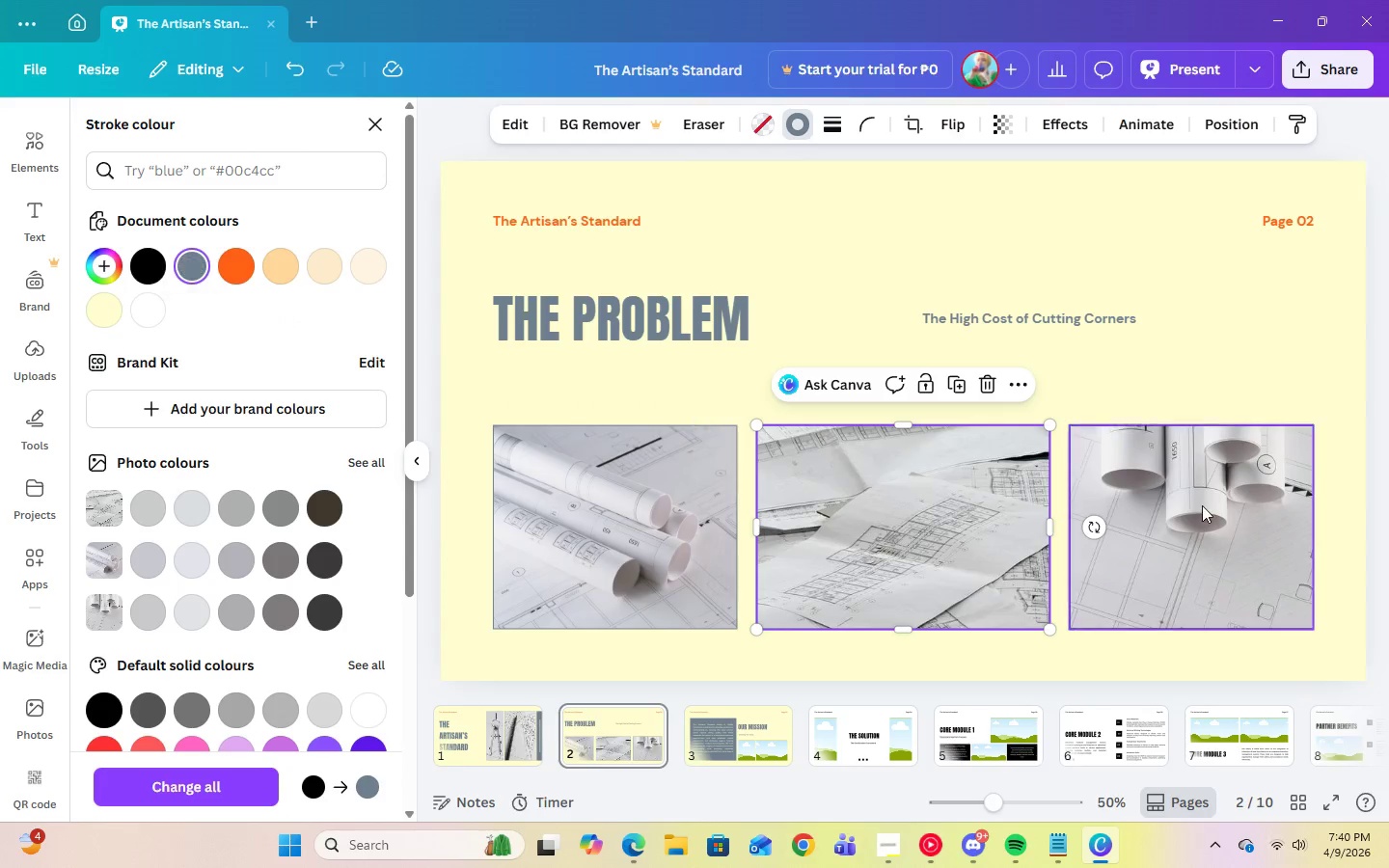 
left_click([1206, 505])
 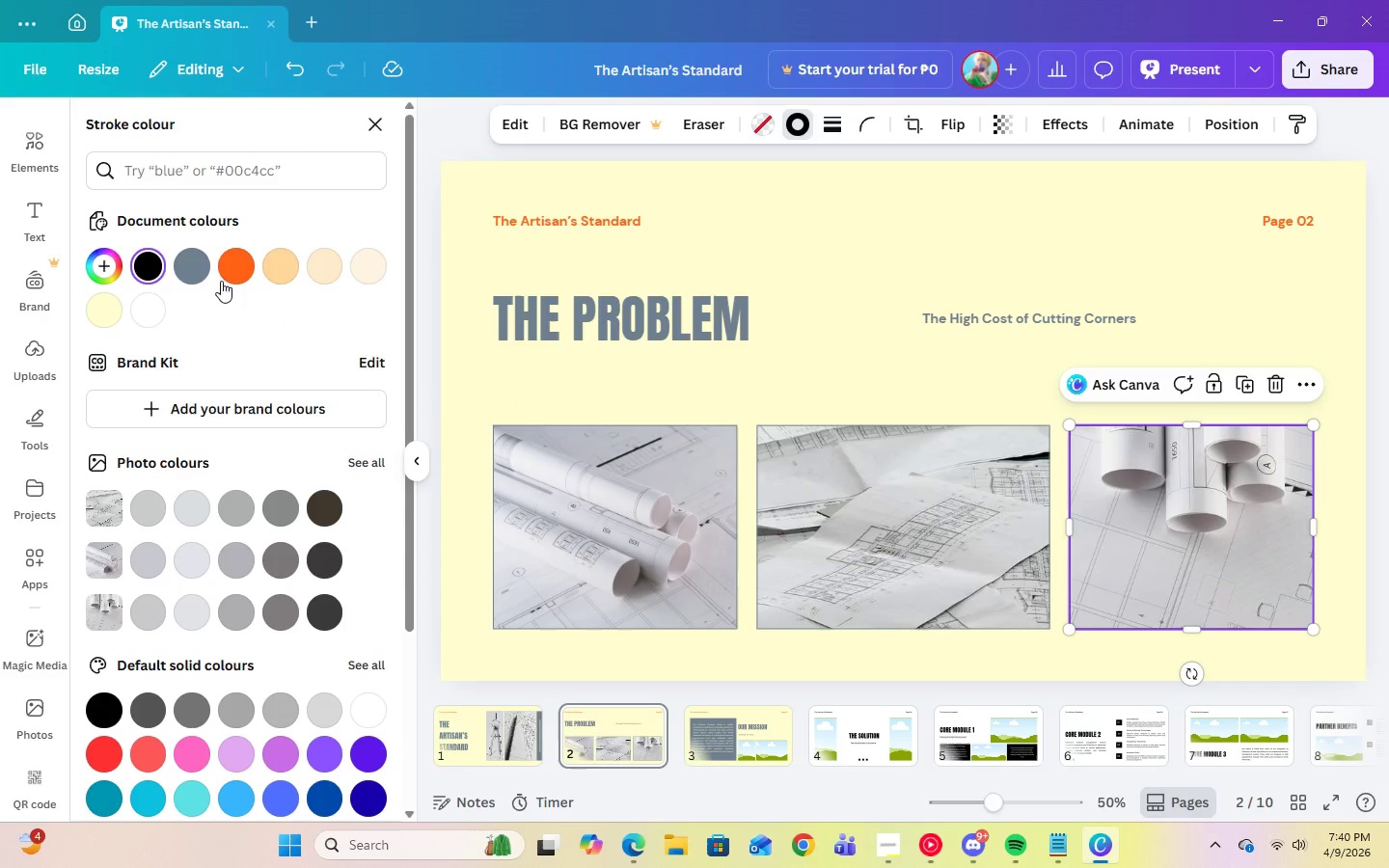 
left_click([196, 269])
 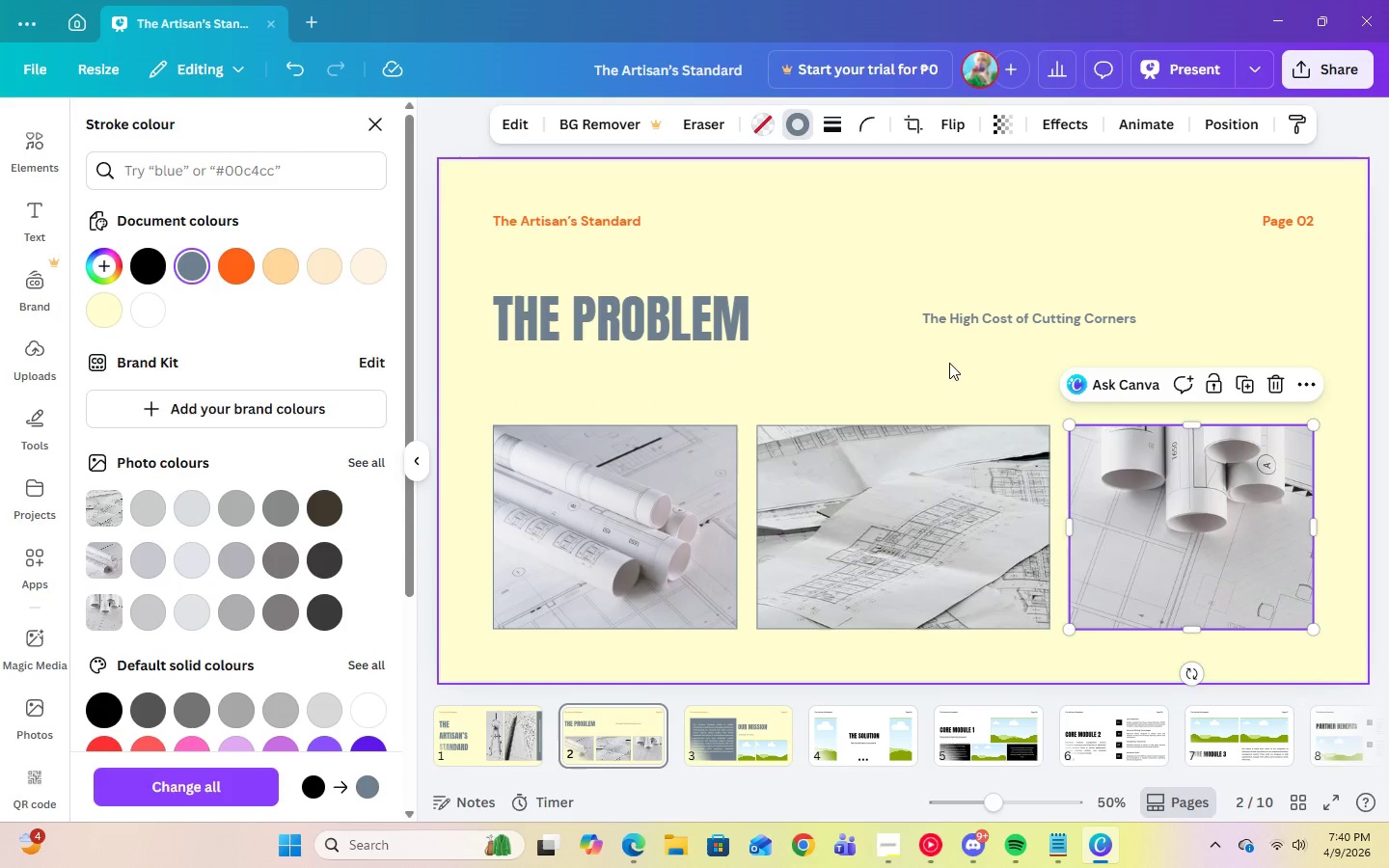 
left_click([967, 366])
 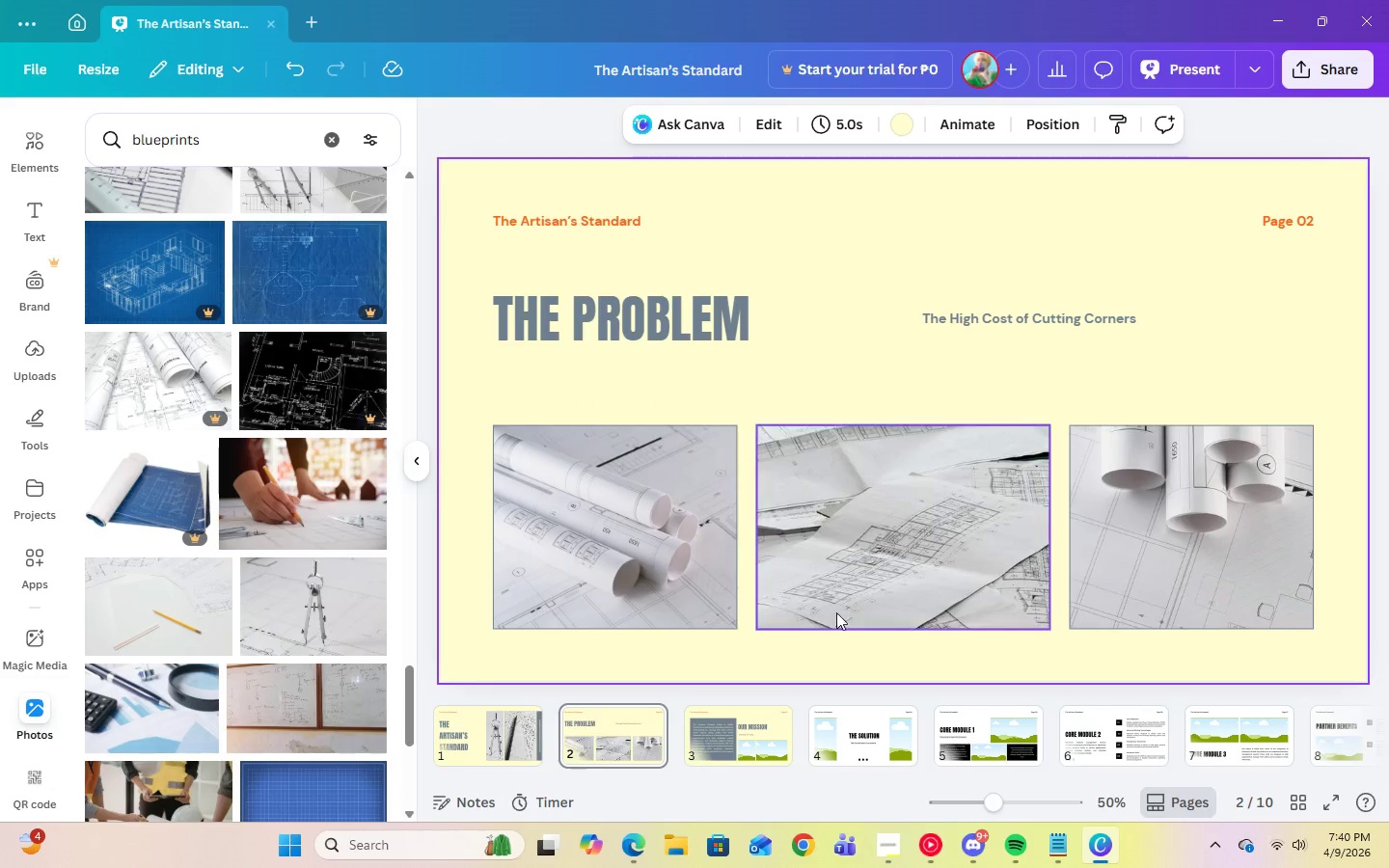 
left_click([747, 736])
 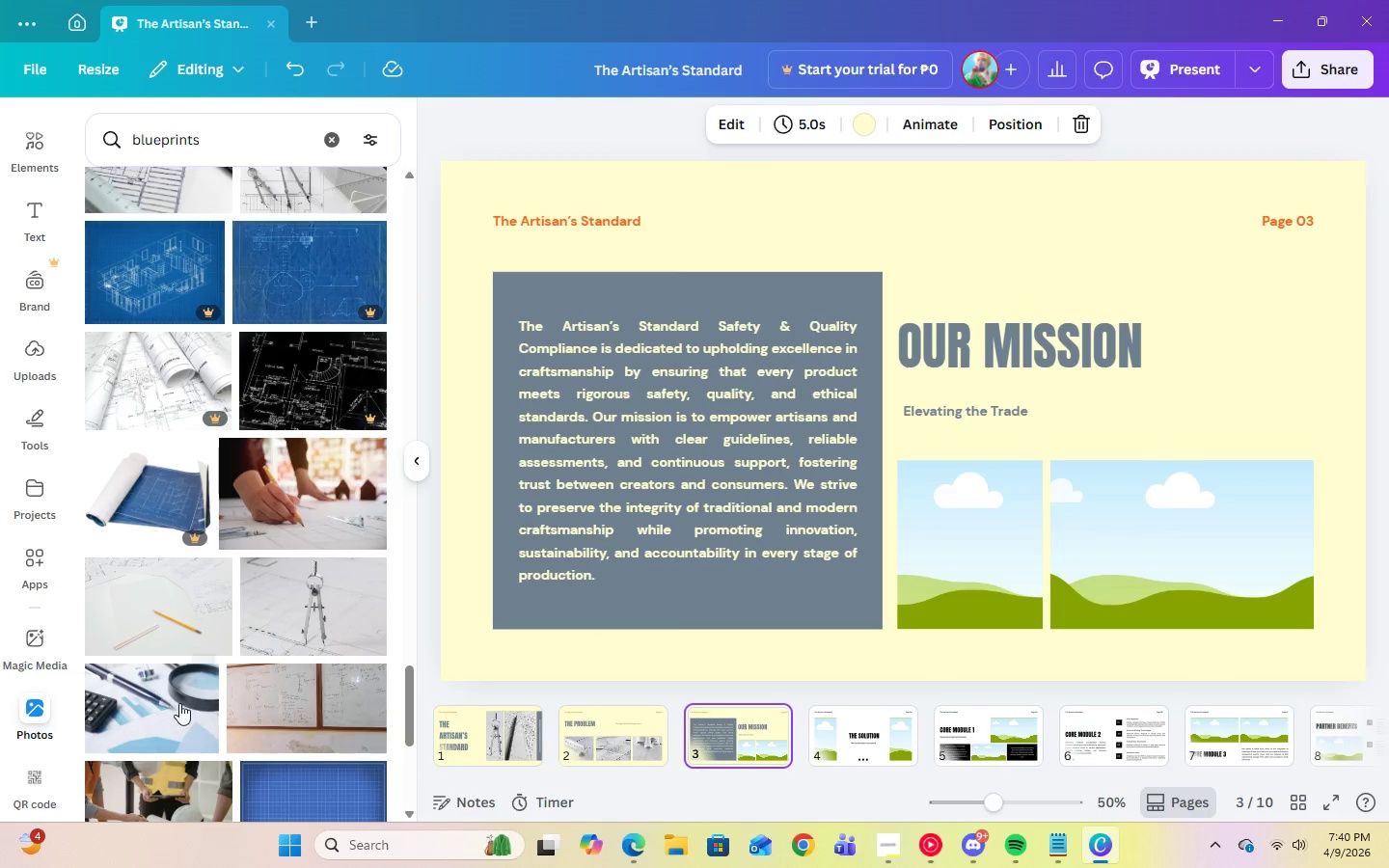 
scroll: coordinate [188, 693], scroll_direction: down, amount: 5.0
 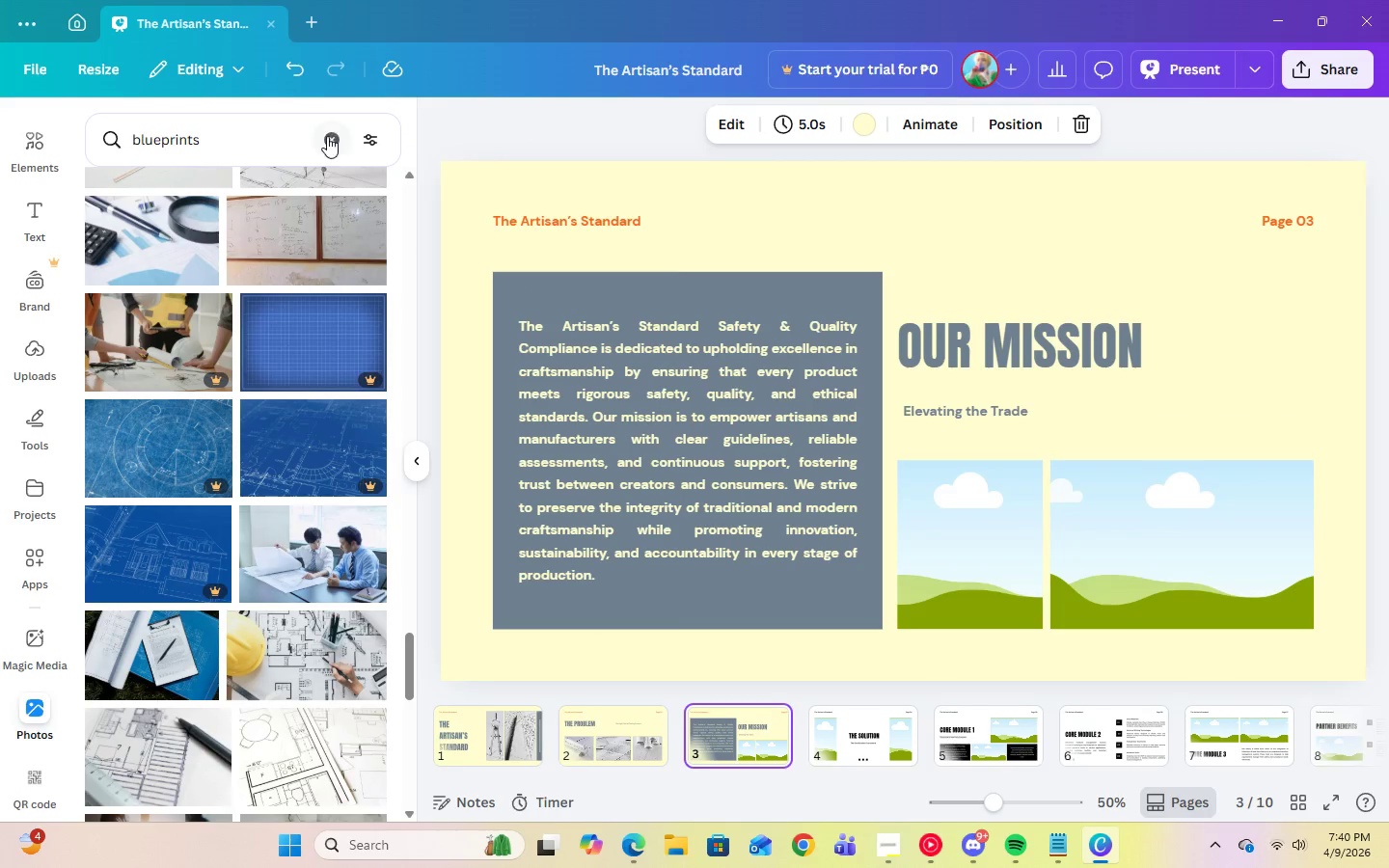 
double_click([318, 138])
 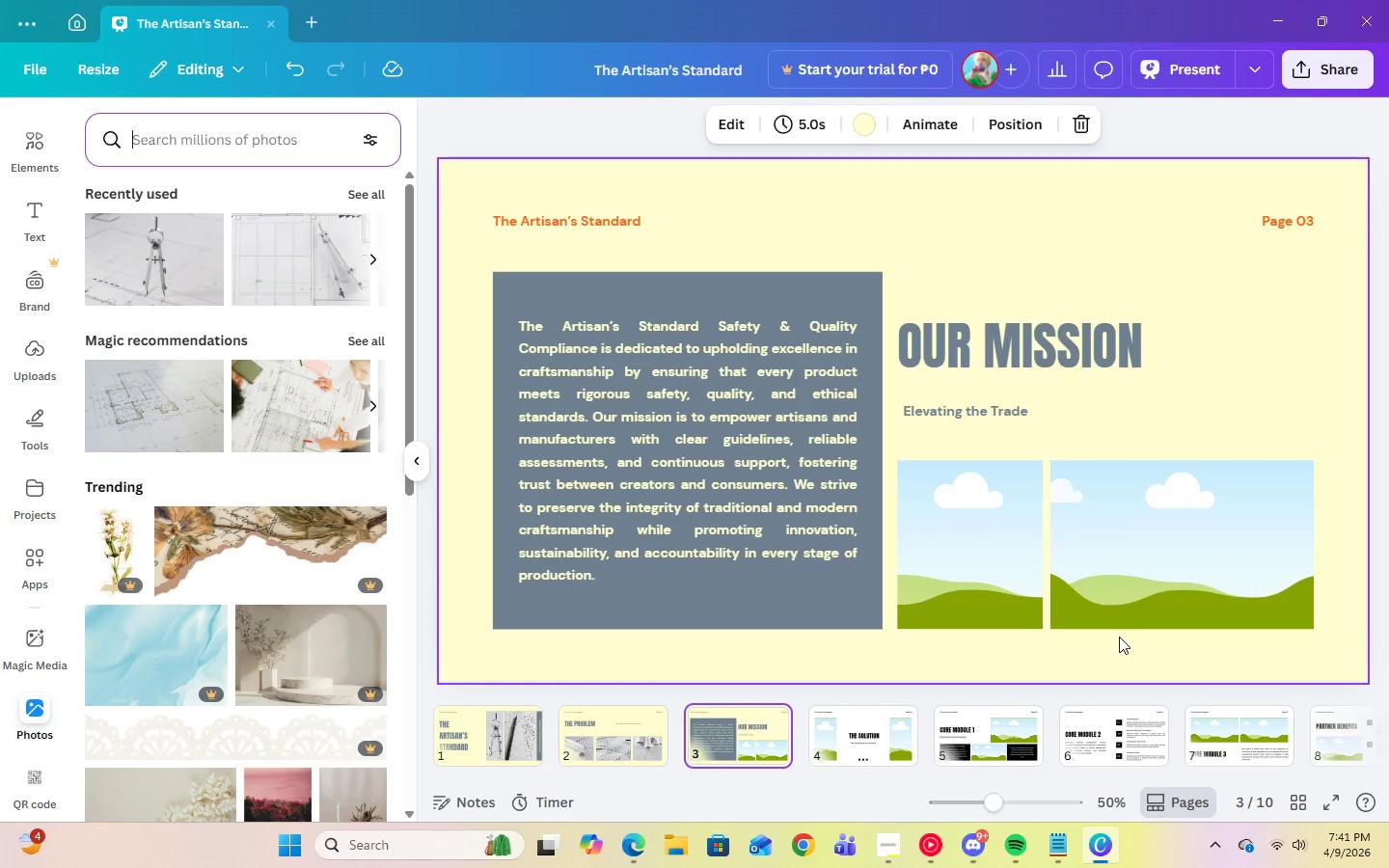 
wait(5.62)
 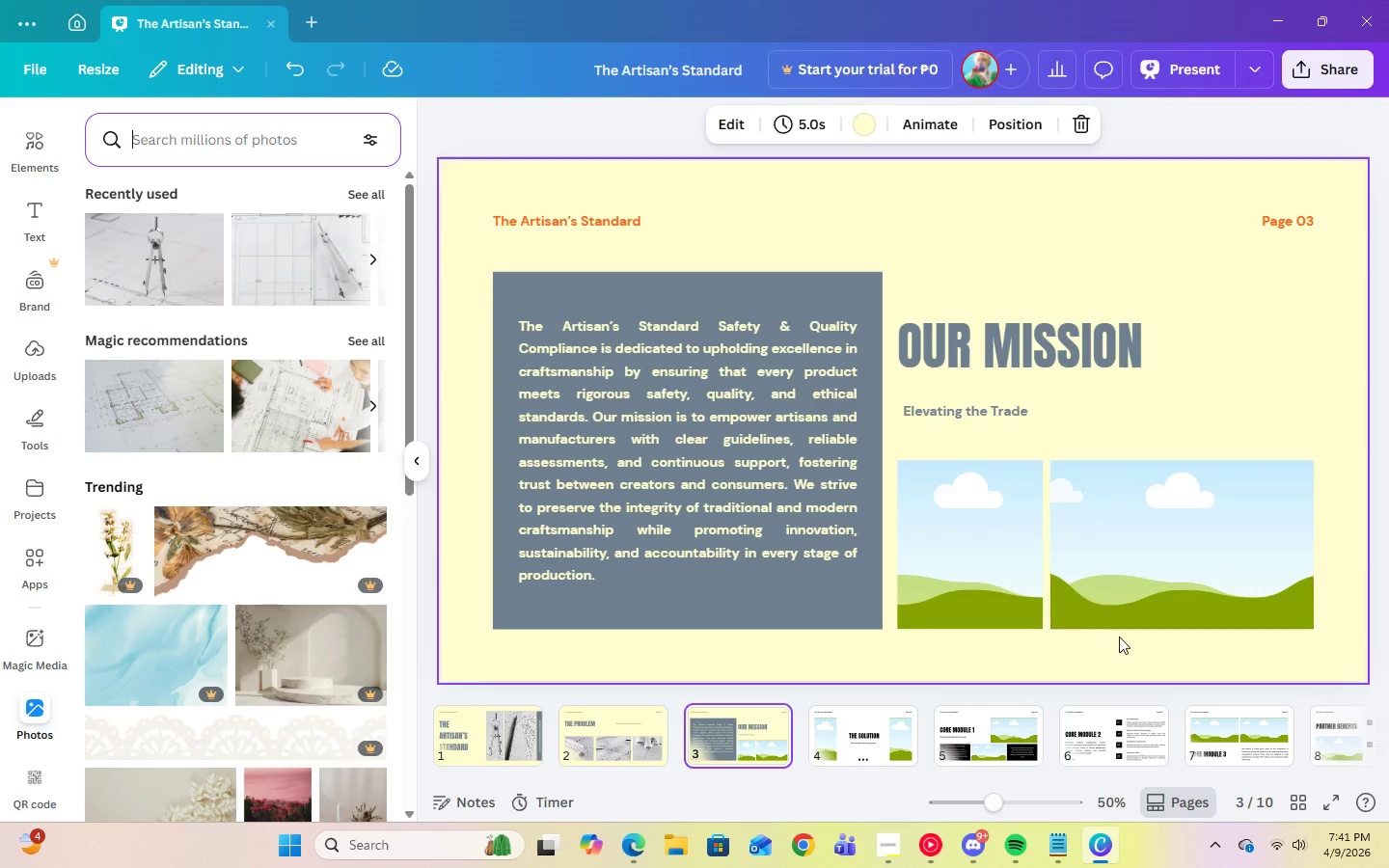 
type(raw)
 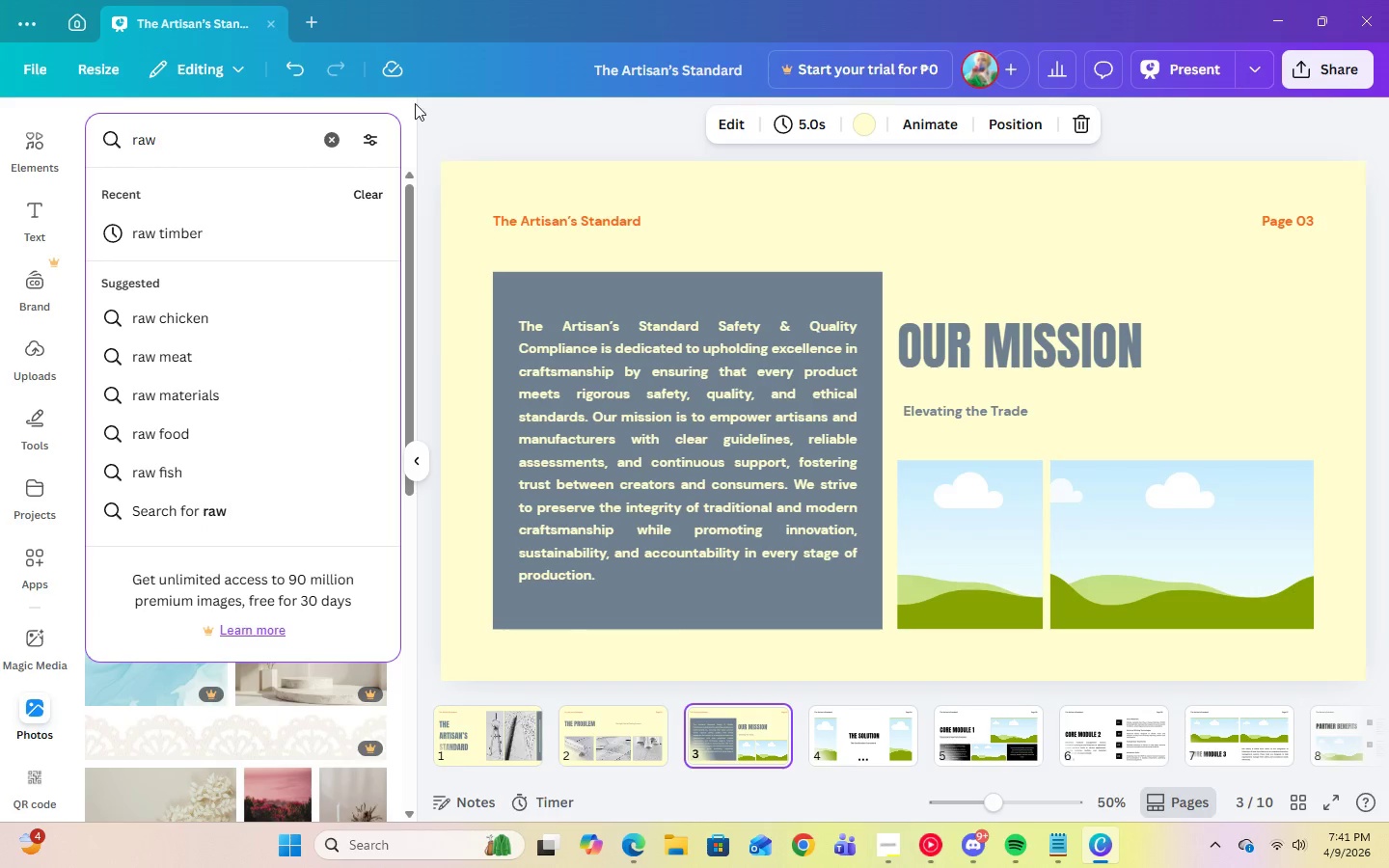 
left_click([176, 236])
 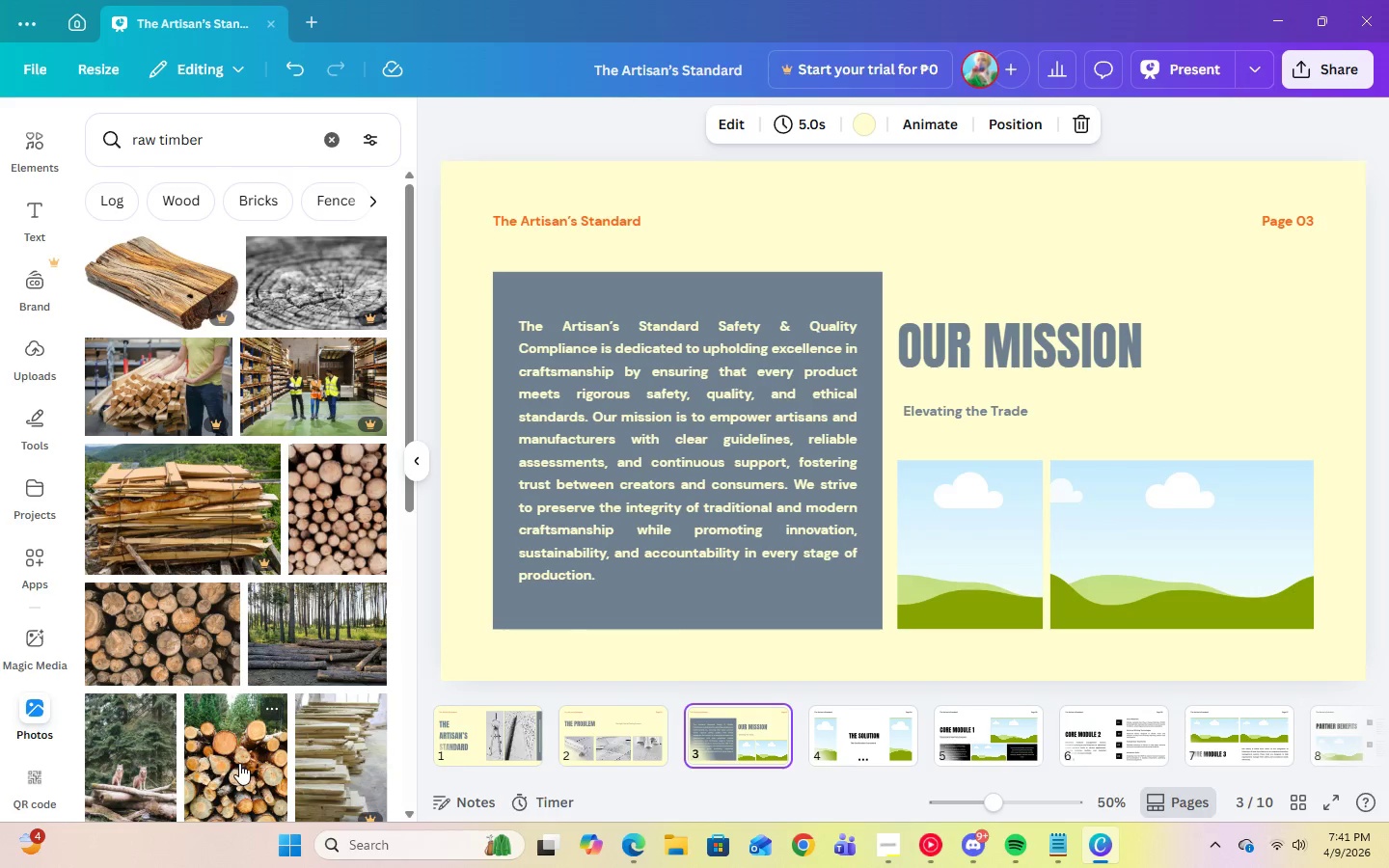 
scroll: coordinate [243, 760], scroll_direction: down, amount: 2.0
 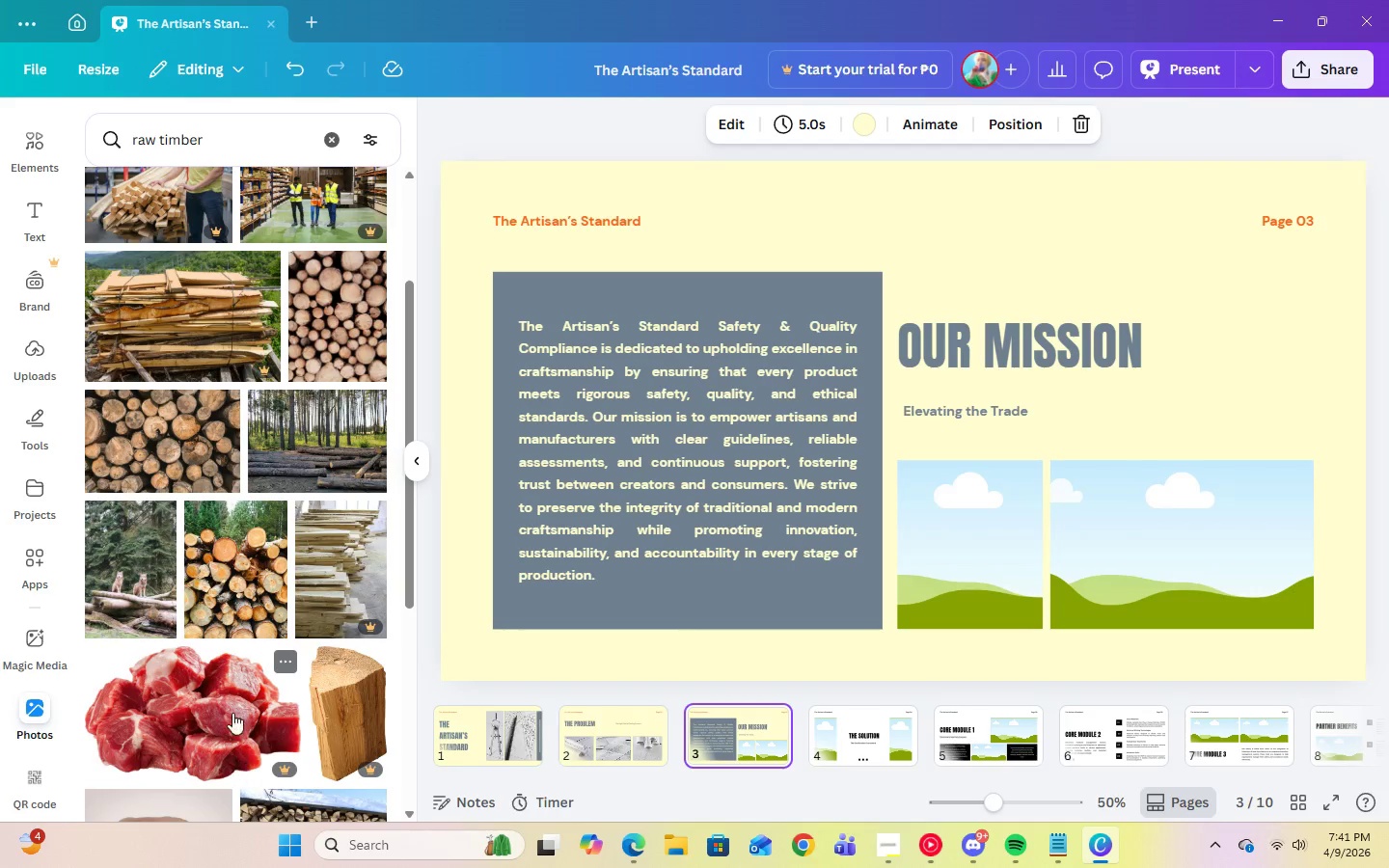 
mouse_move([228, 674])
 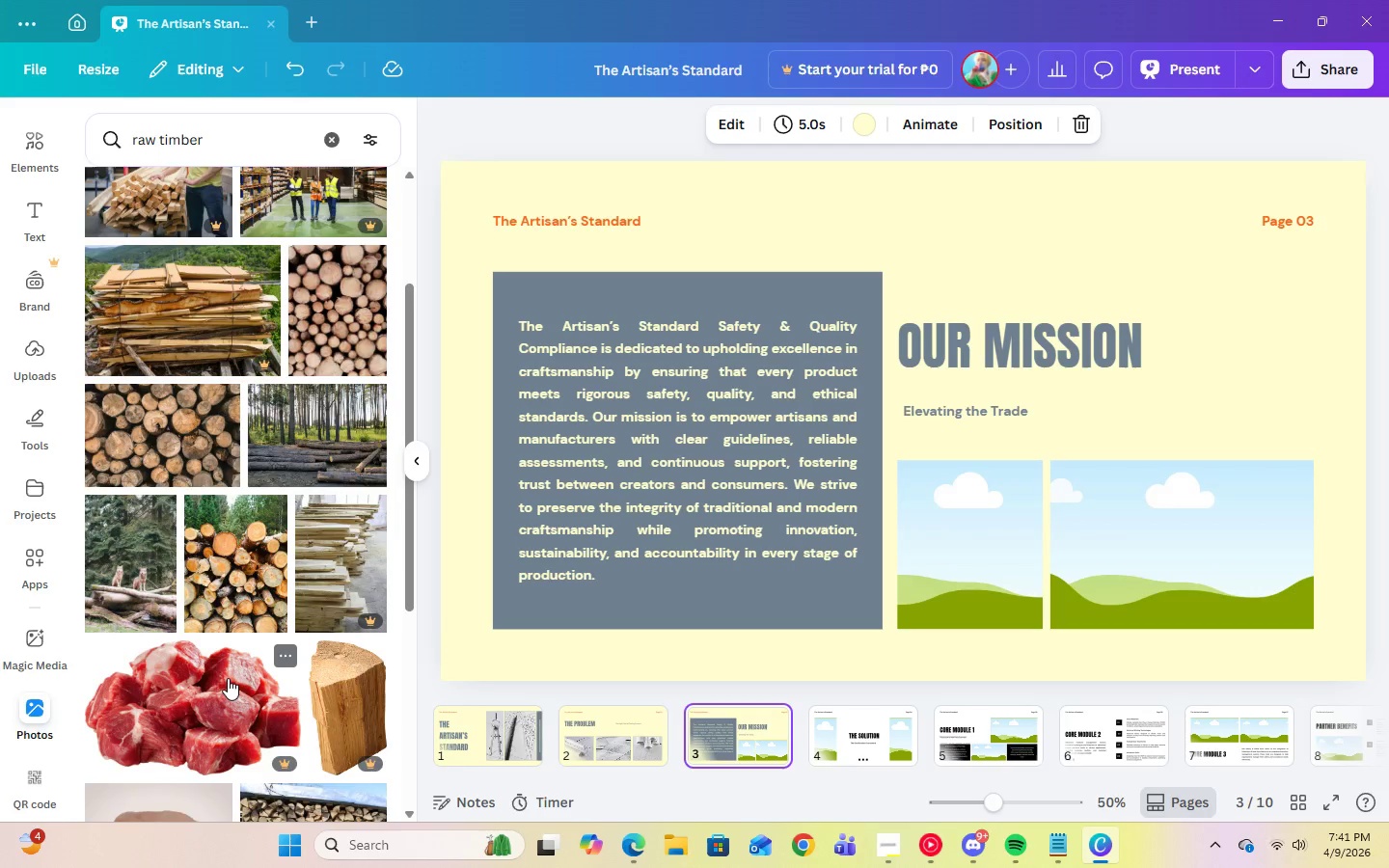 
scroll: coordinate [228, 679], scroll_direction: down, amount: 3.0
 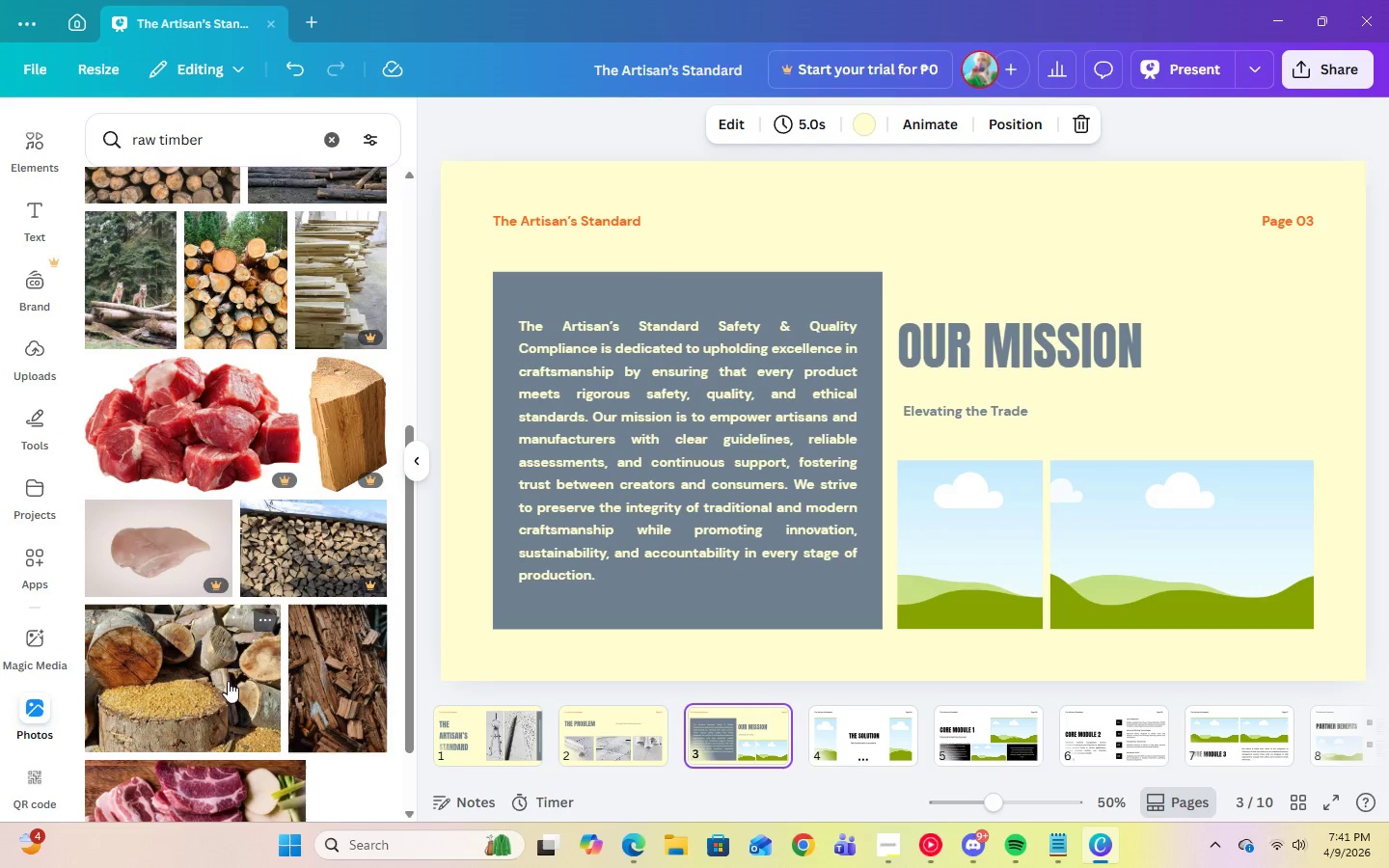 
scroll: coordinate [228, 681], scroll_direction: up, amount: 3.0
 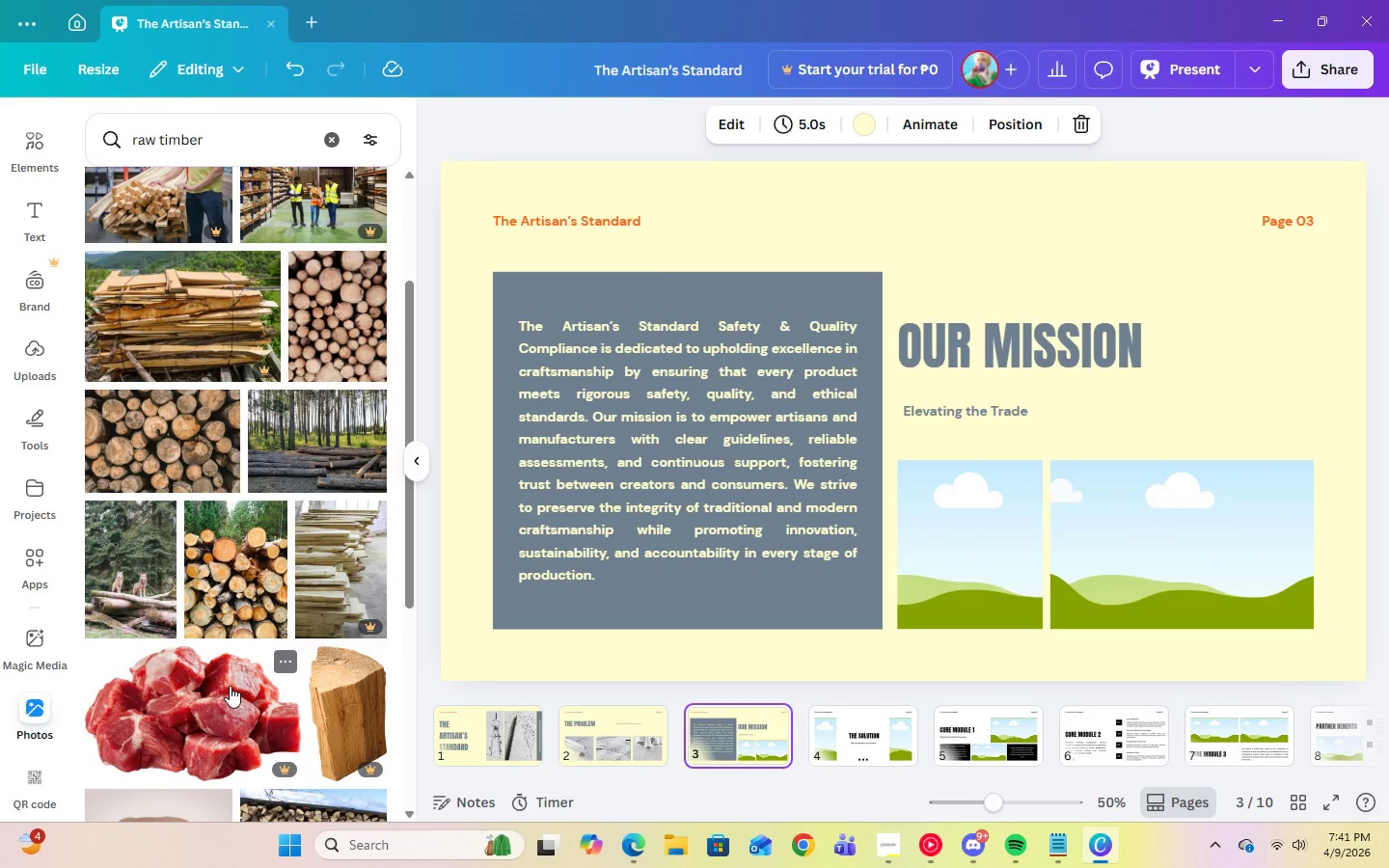 
scroll: coordinate [230, 686], scroll_direction: down, amount: 4.0
 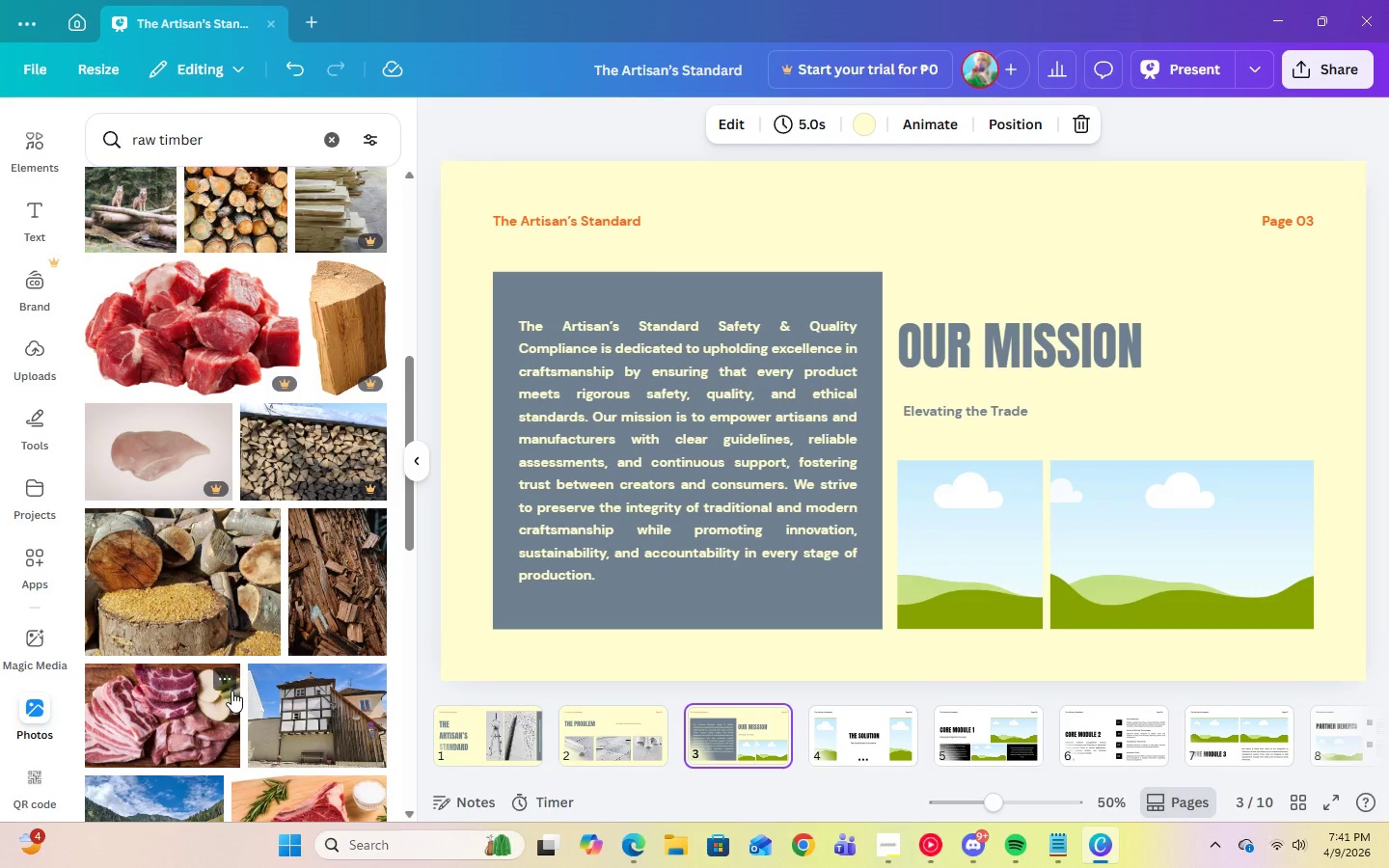 
left_click([214, 613])
 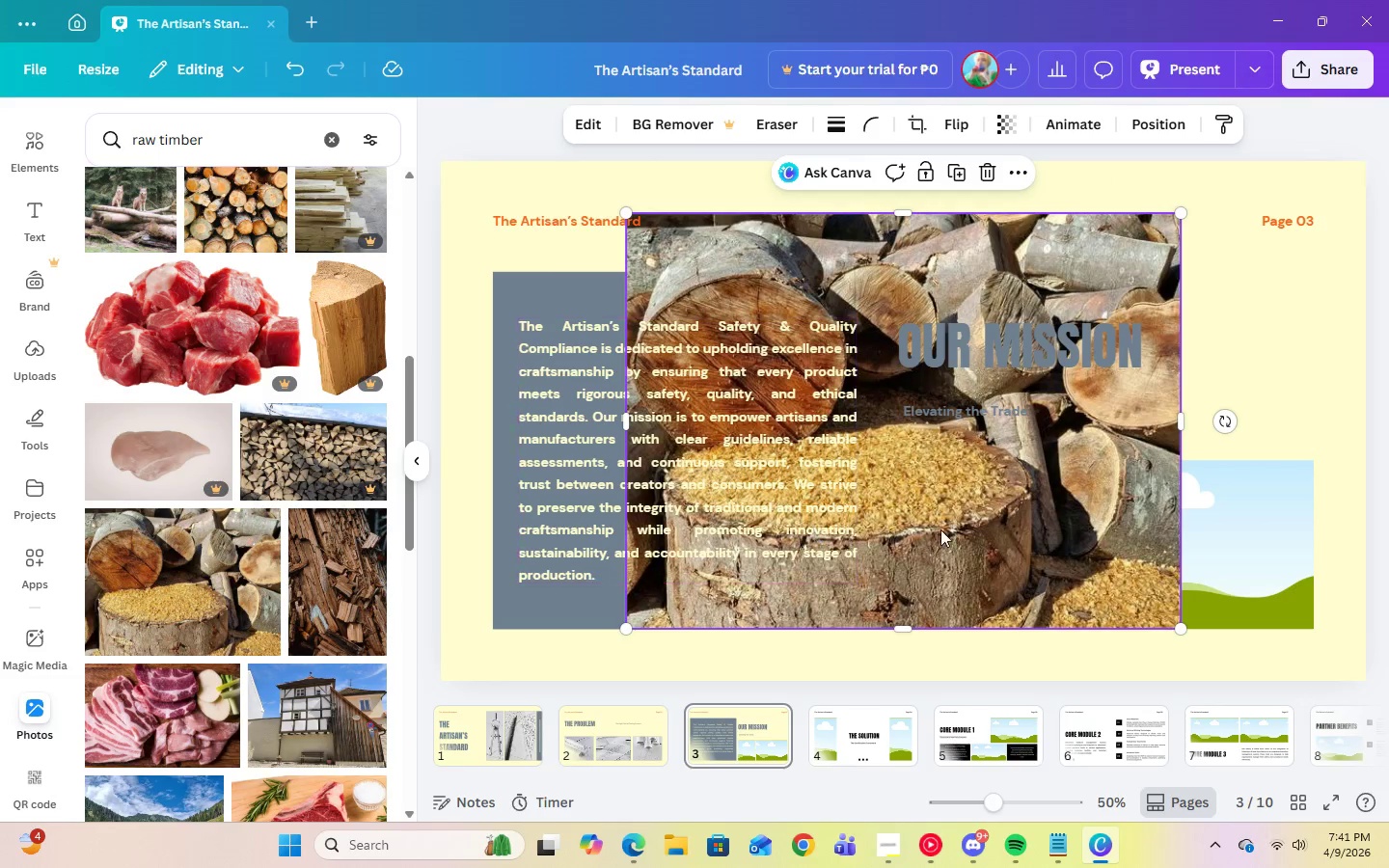 
left_click_drag(start_coordinate=[1014, 539], to_coordinate=[1142, 541])
 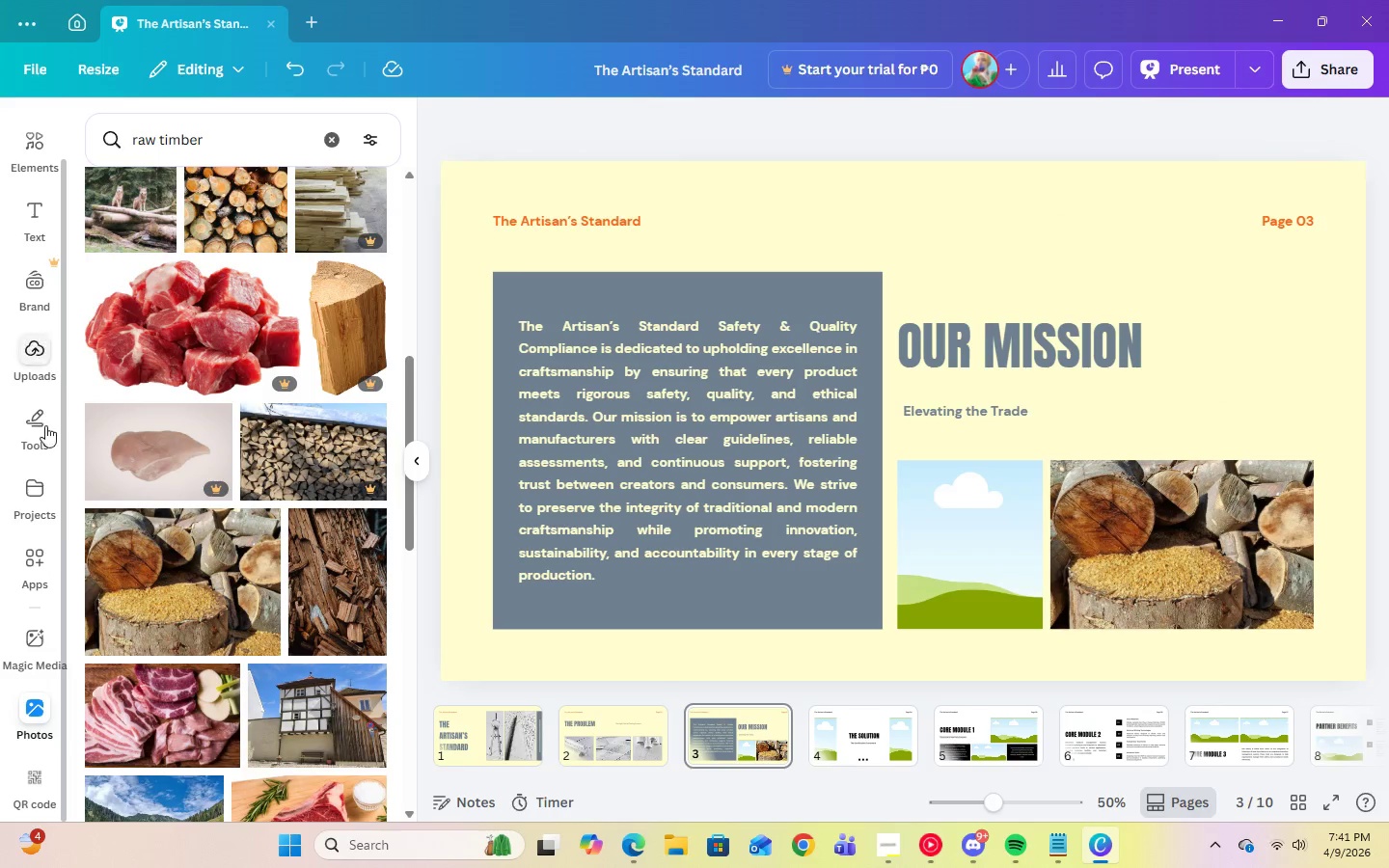 
scroll: coordinate [102, 577], scroll_direction: down, amount: 3.0
 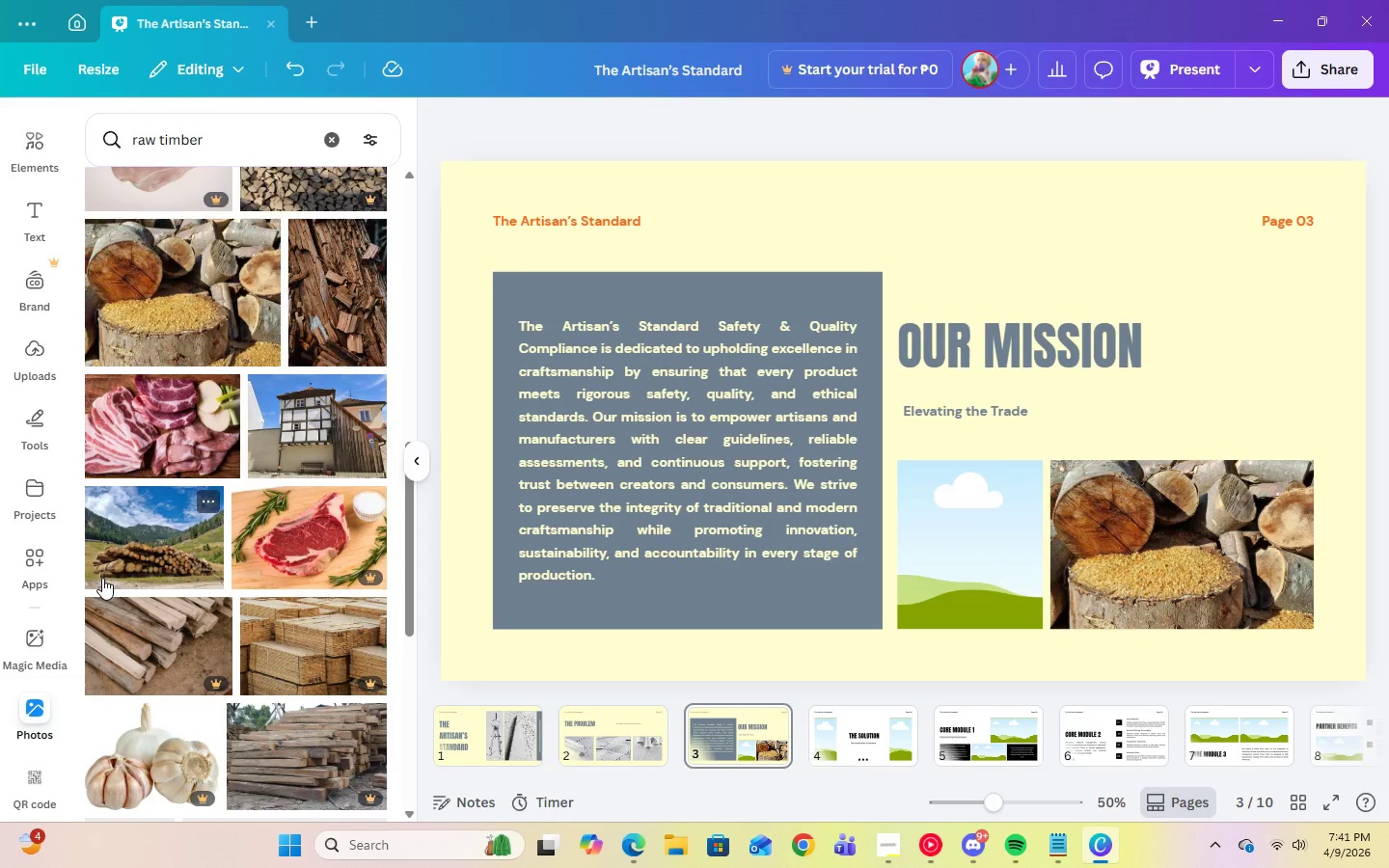 
scroll: coordinate [180, 583], scroll_direction: up, amount: 9.0
 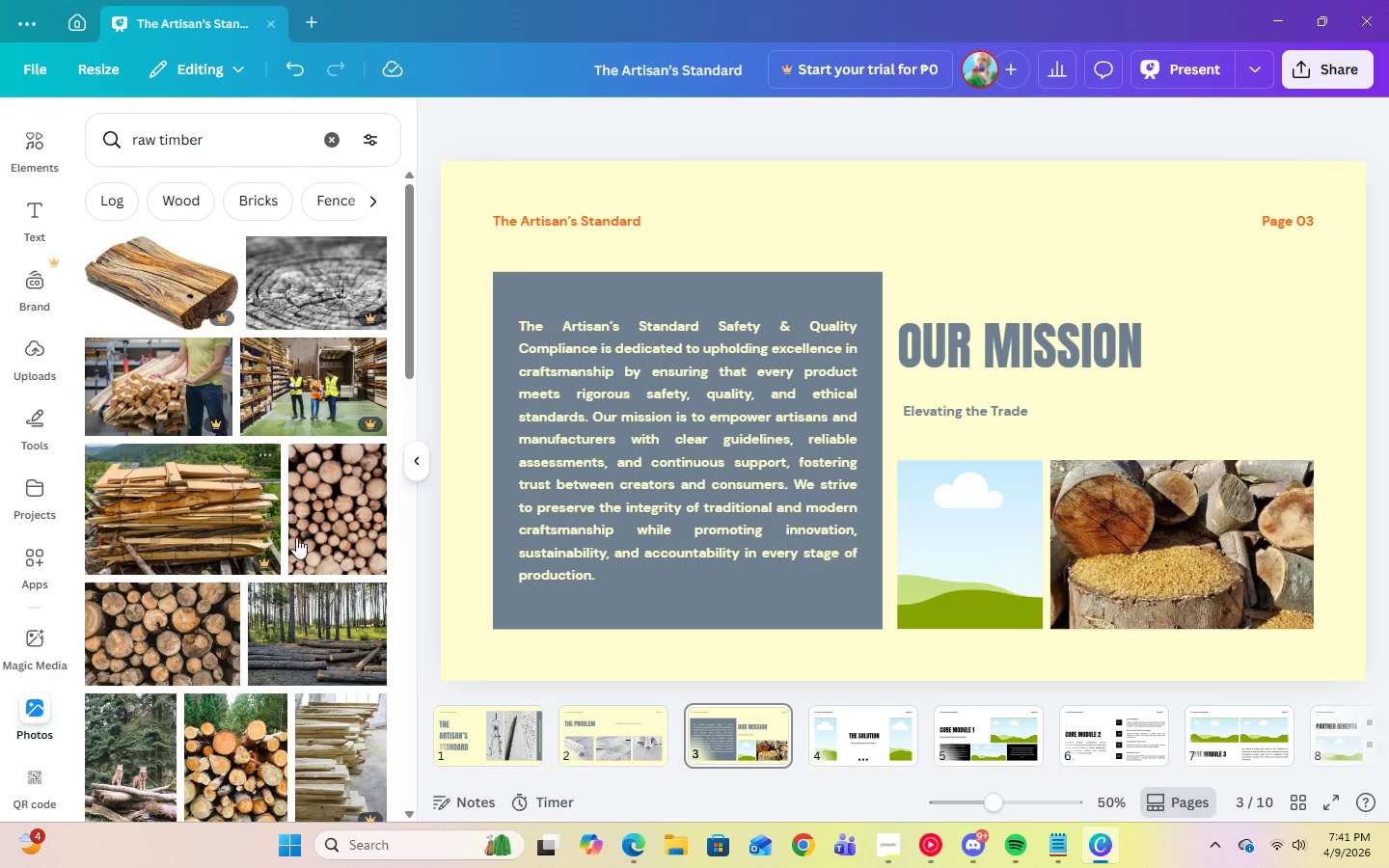 
left_click([345, 529])
 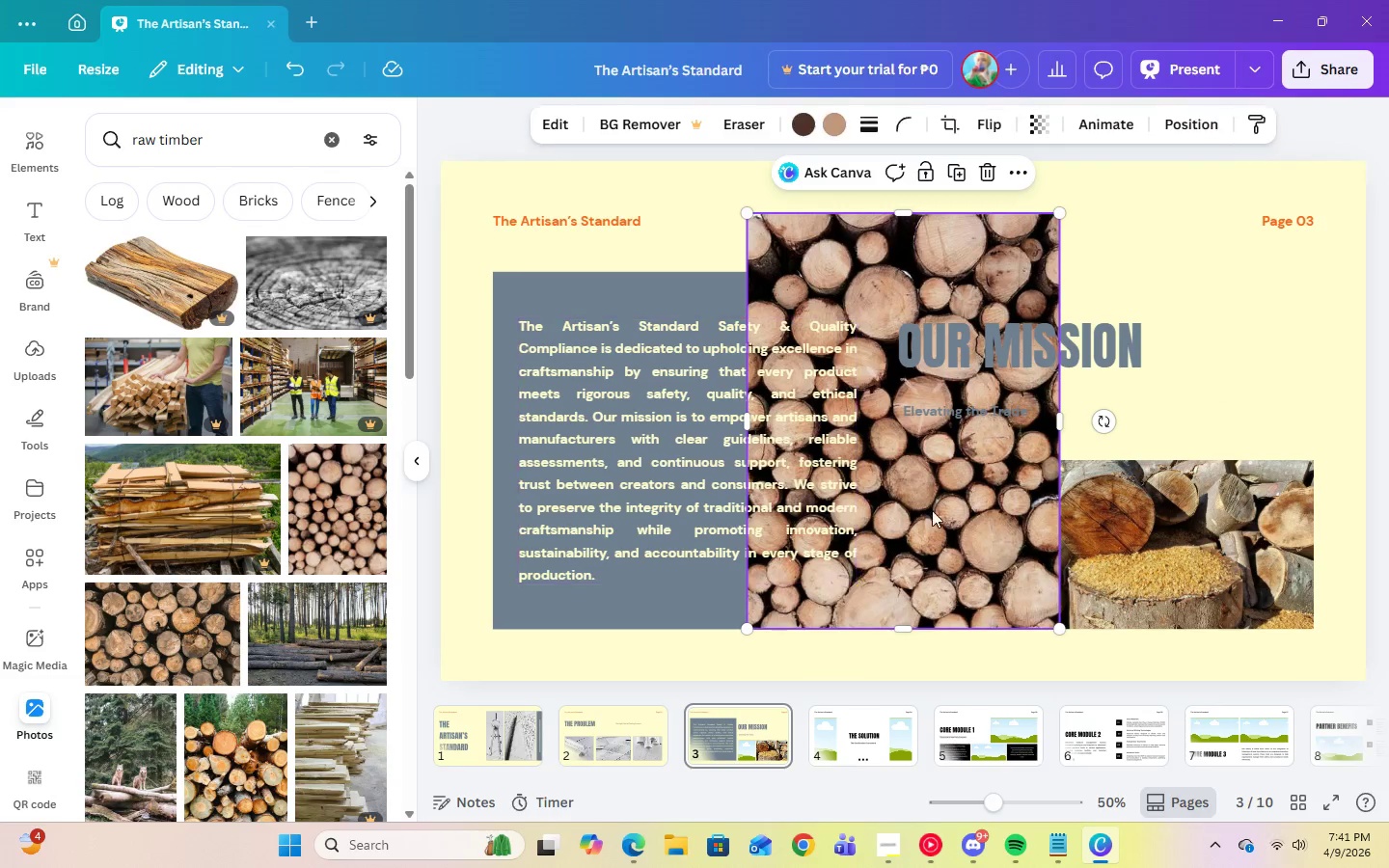 
left_click_drag(start_coordinate=[973, 515], to_coordinate=[1003, 545])
 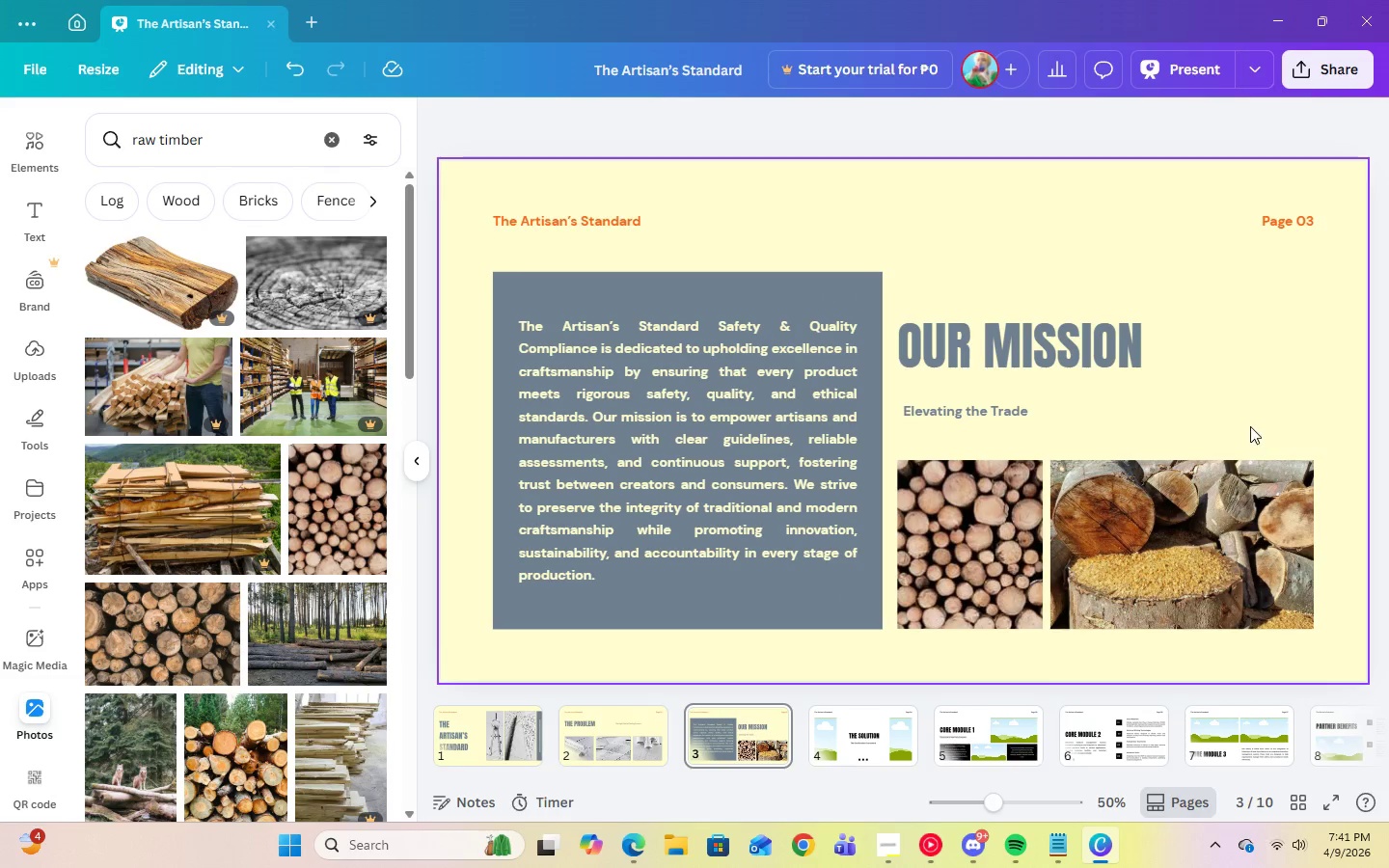 
left_click([1249, 423])
 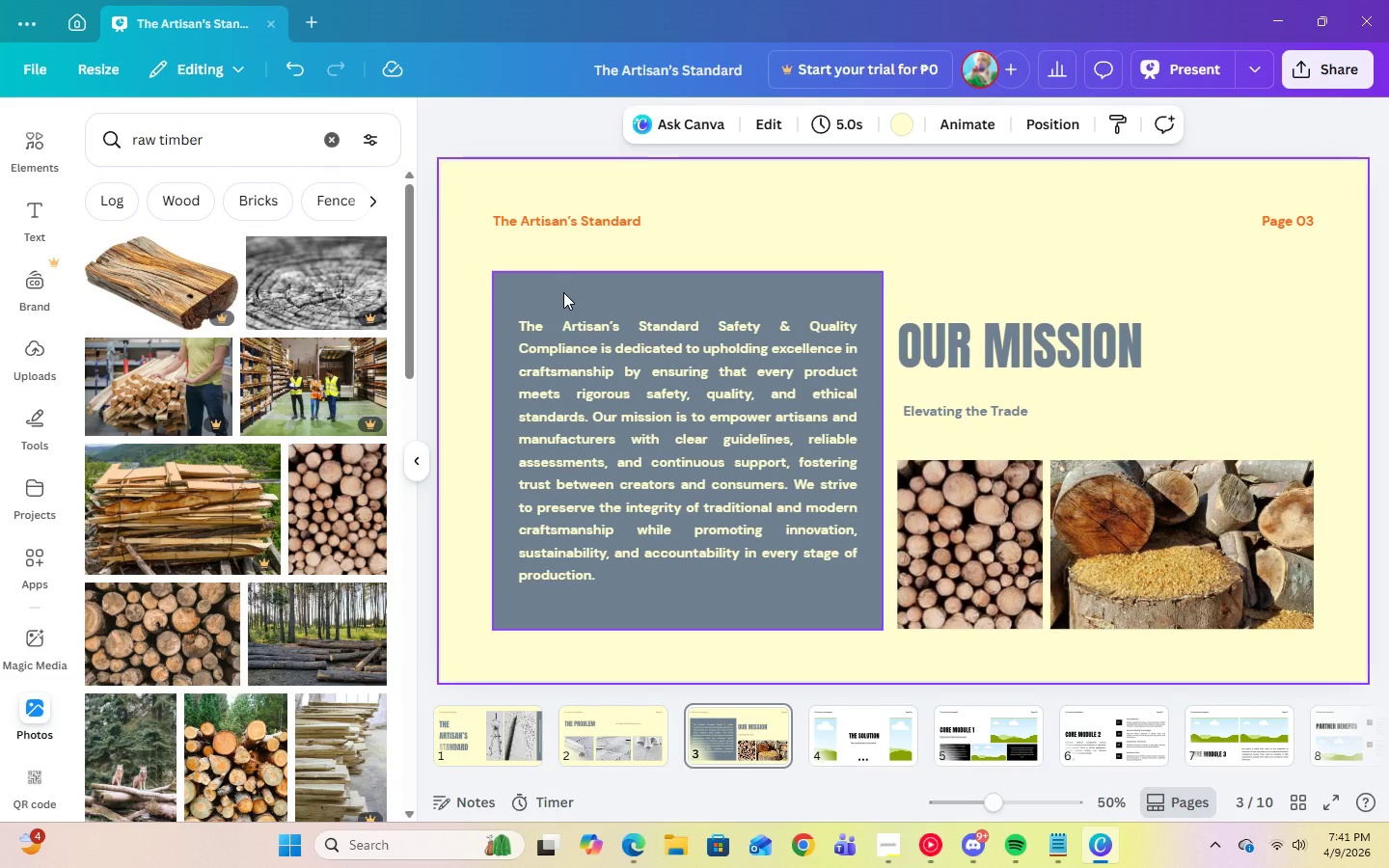 
left_click([691, 297])
 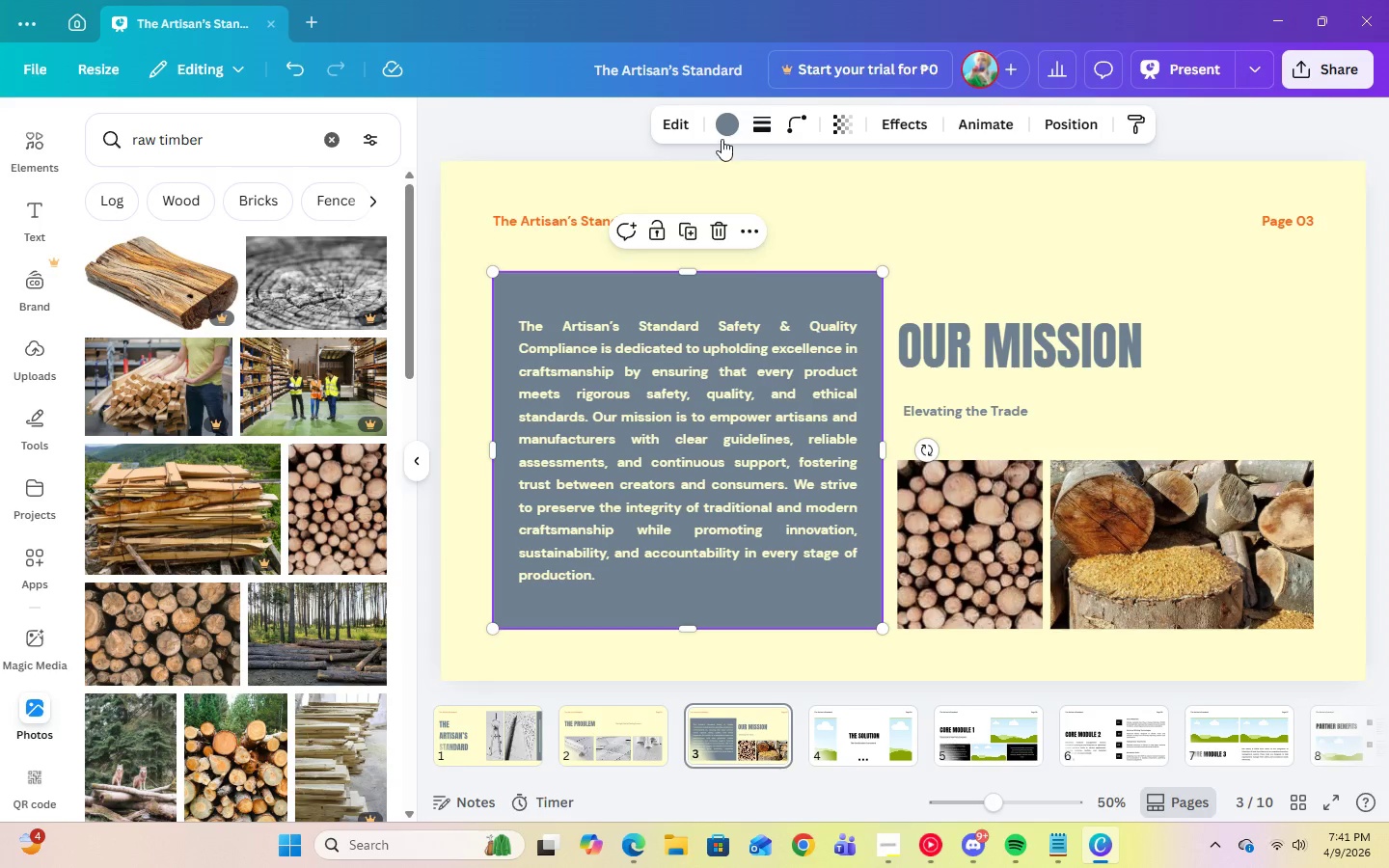 
left_click([722, 134])
 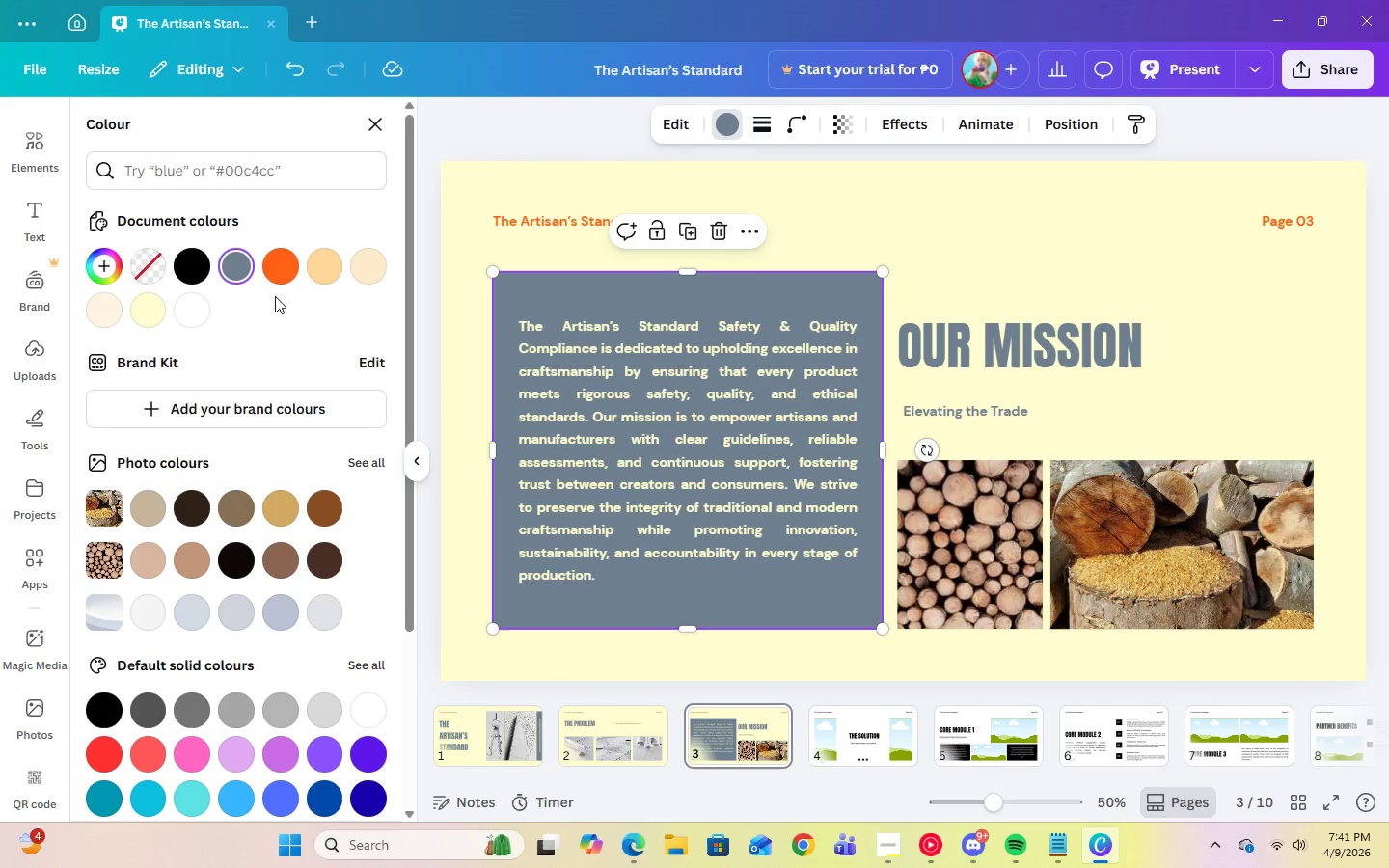 
left_click([280, 277])
 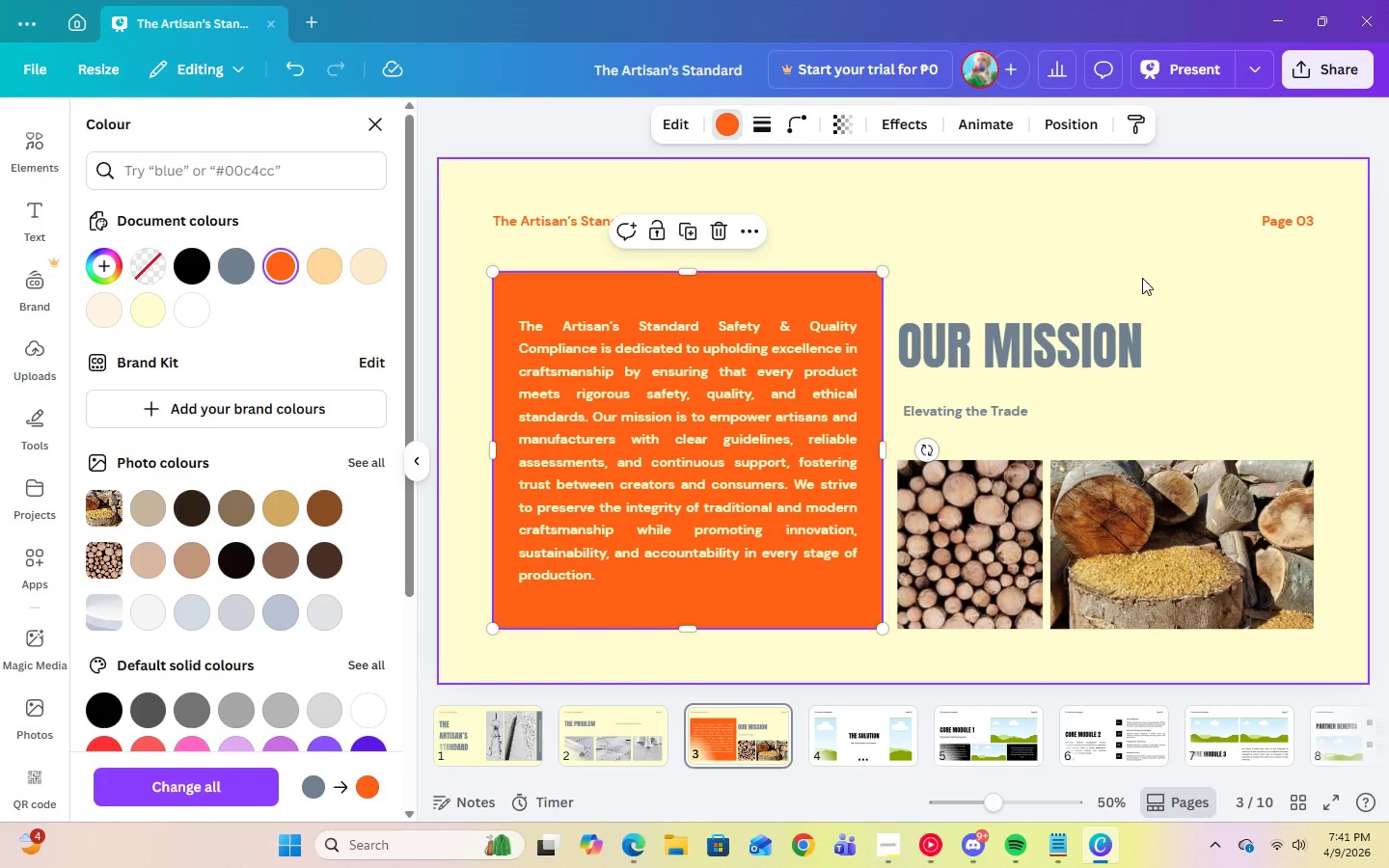 
left_click([1101, 320])
 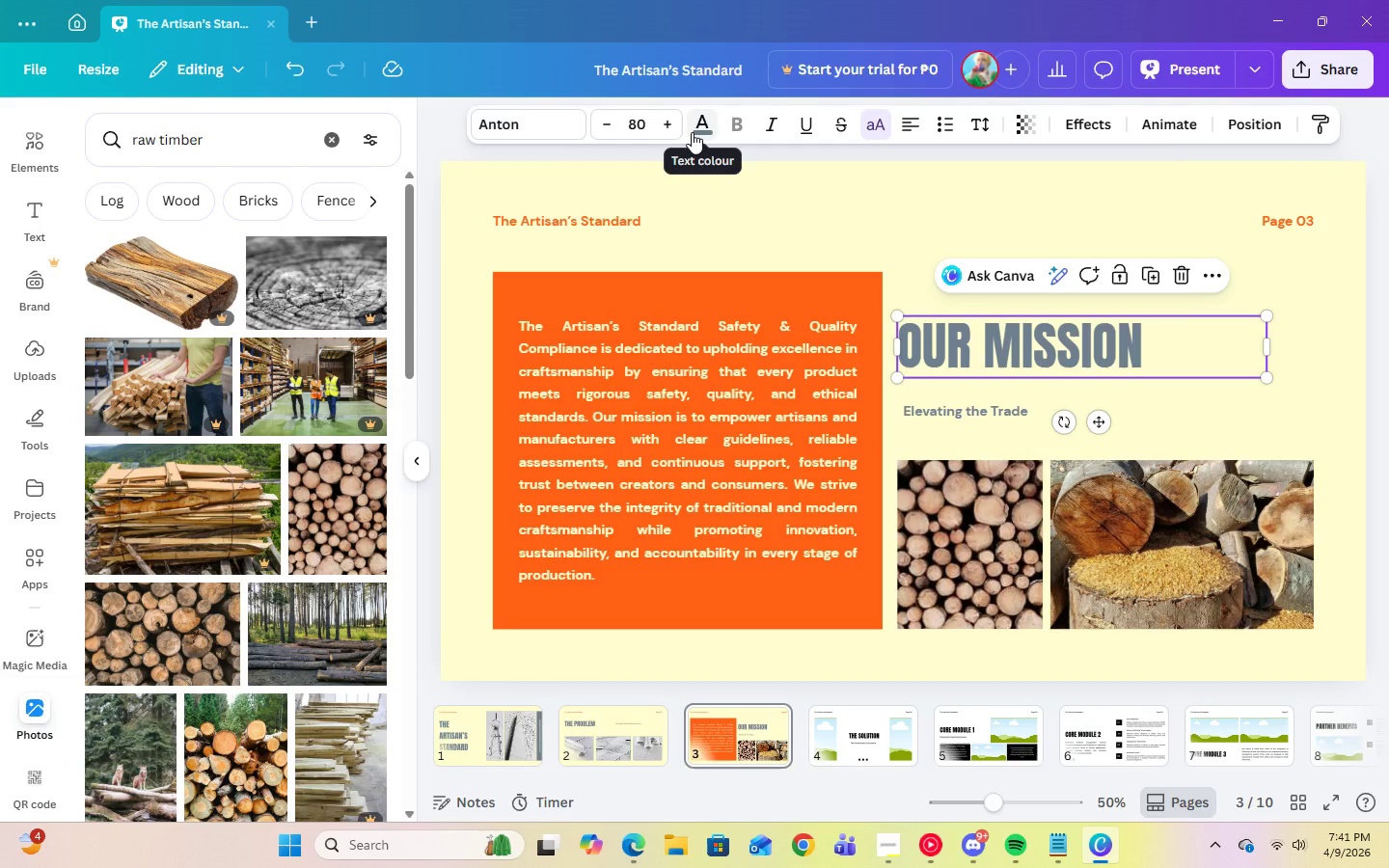 
left_click([692, 132])
 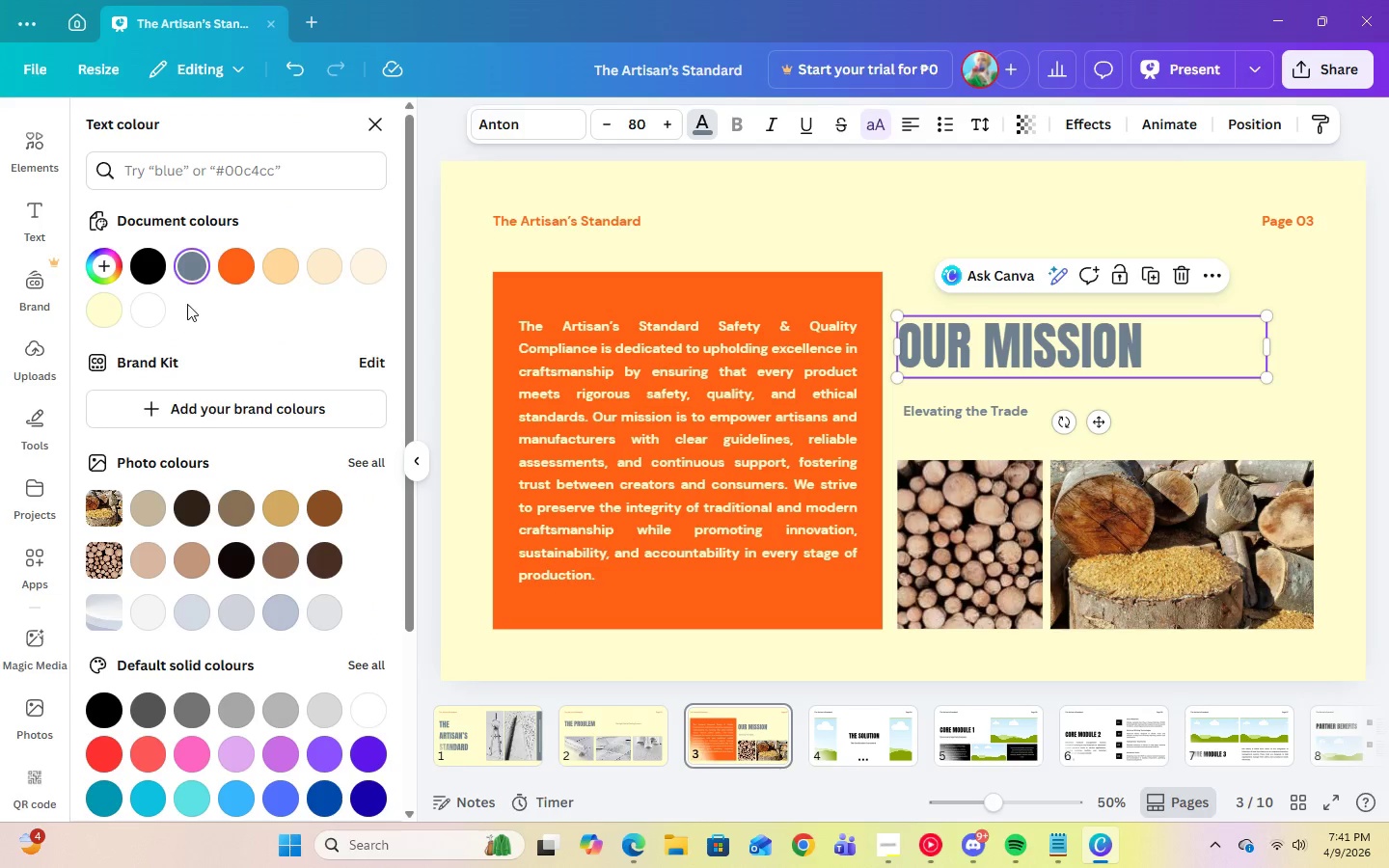 
left_click([246, 265])
 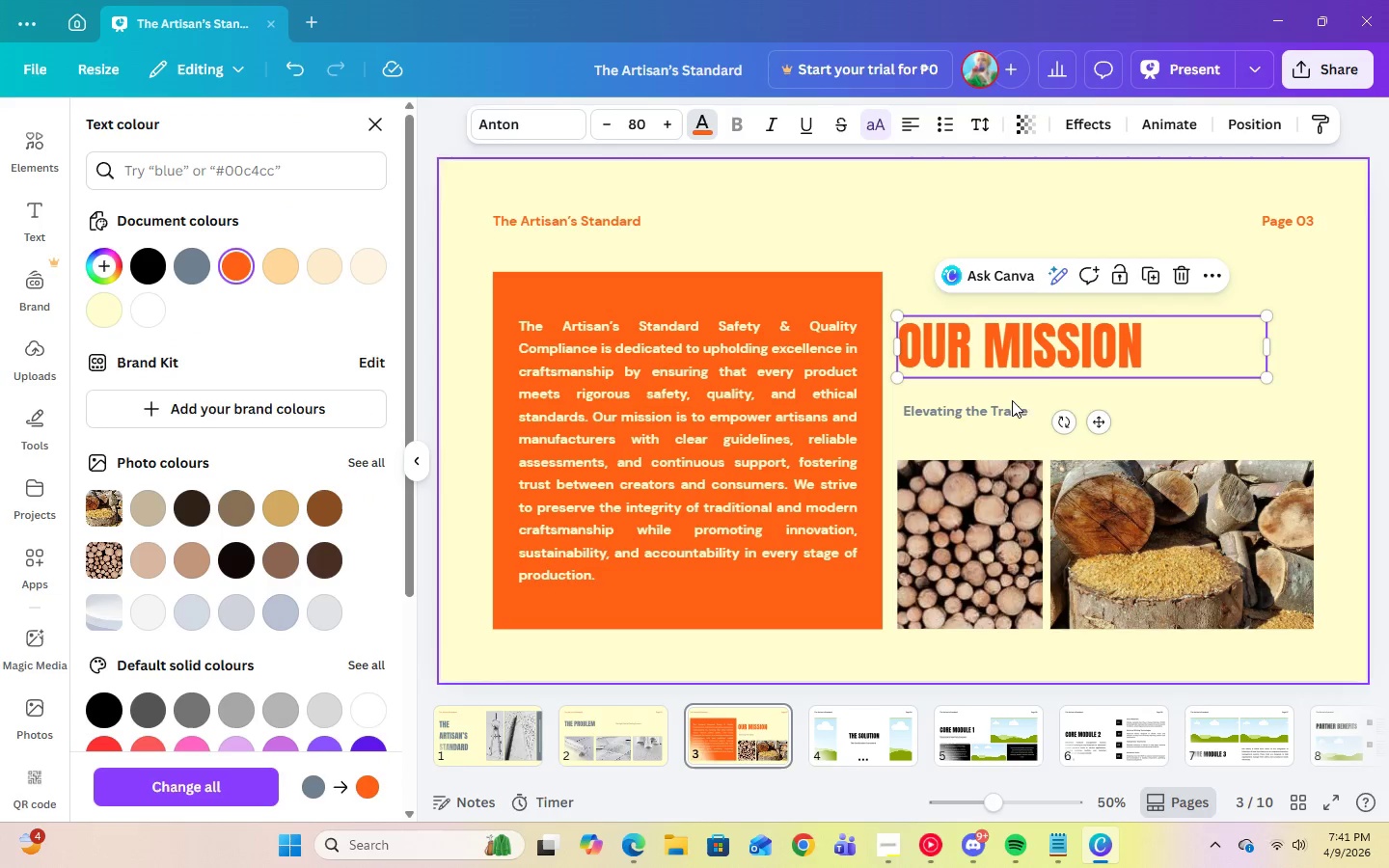 
left_click([1013, 414])
 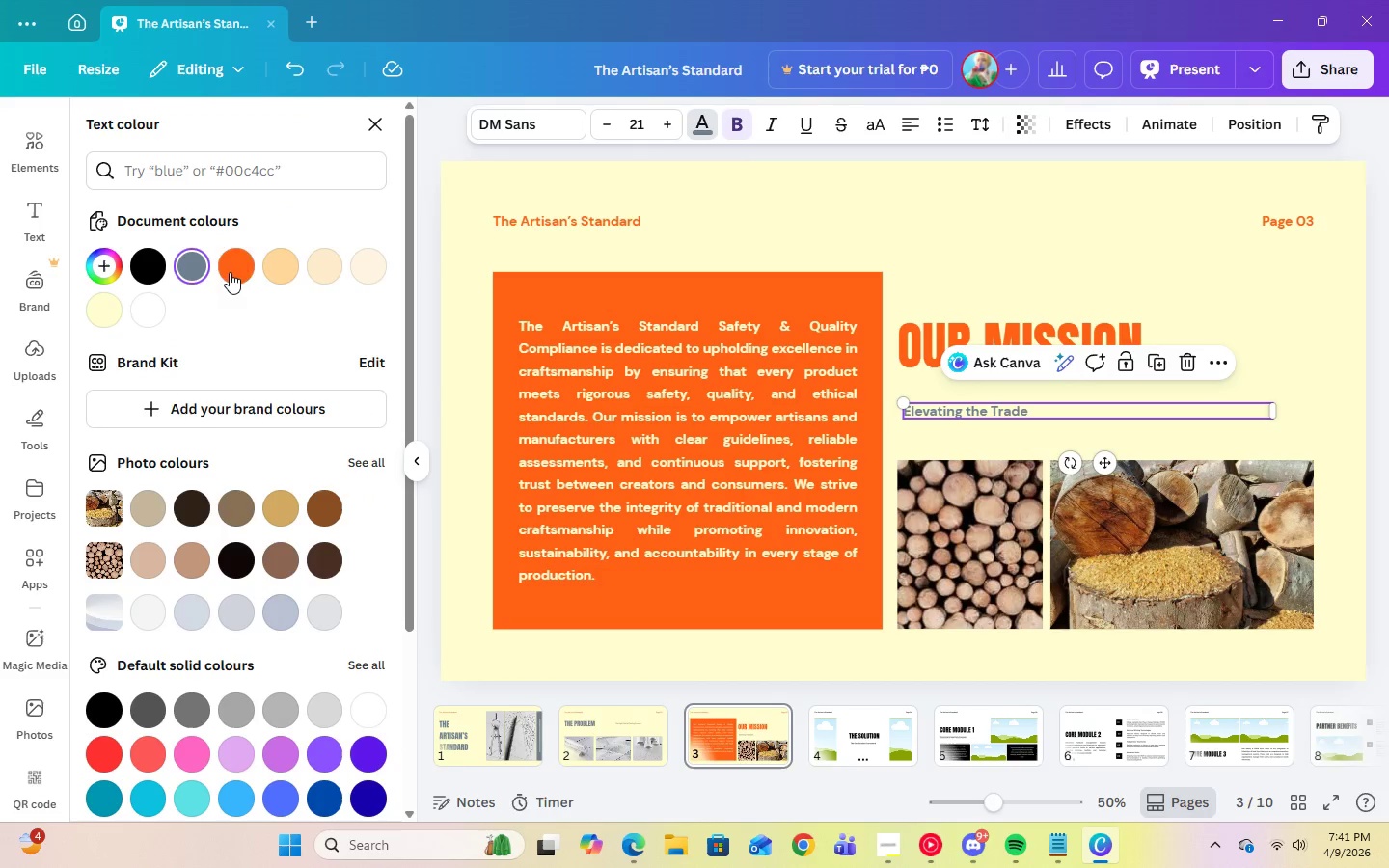 
double_click([230, 272])
 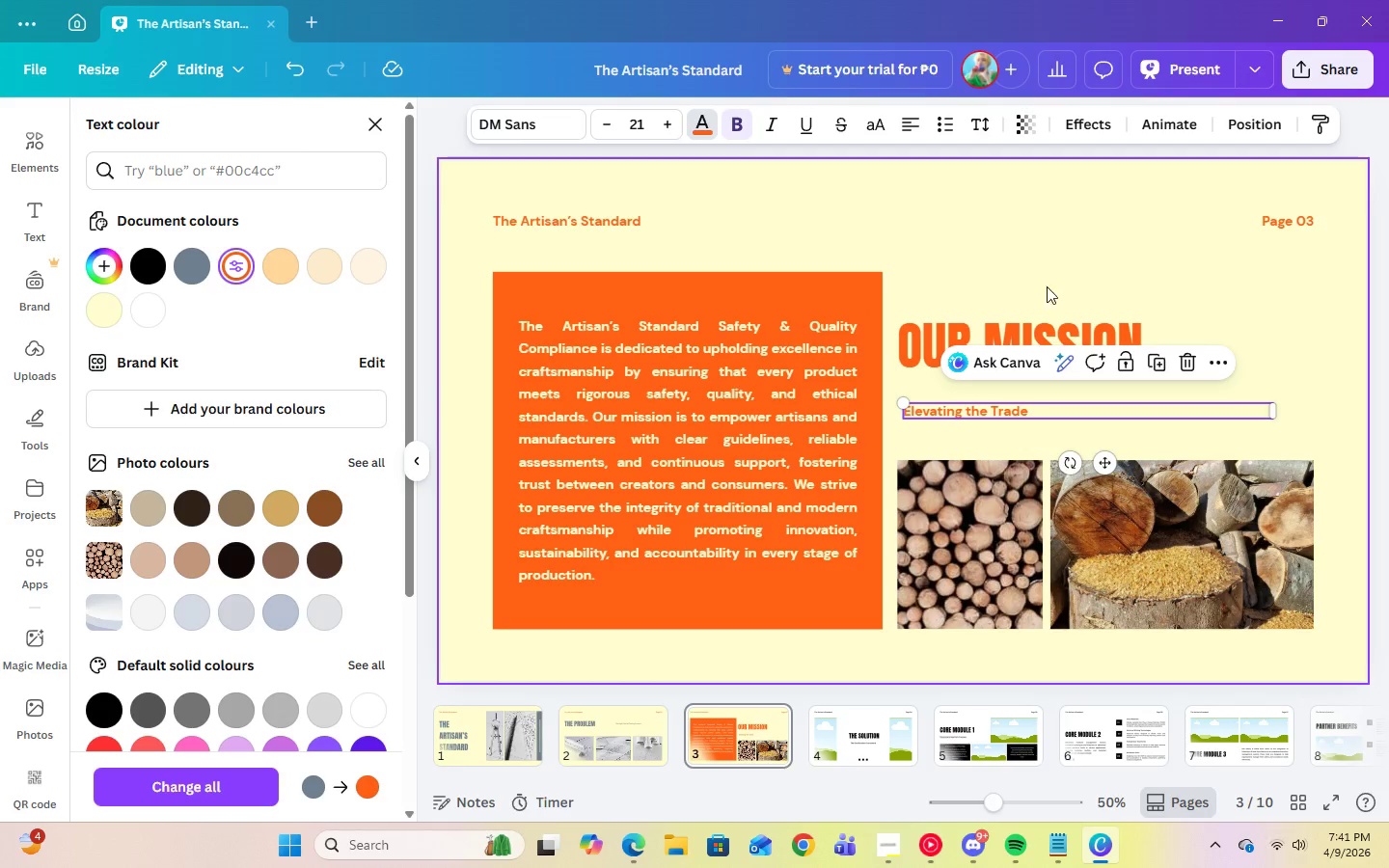 
left_click([1051, 274])
 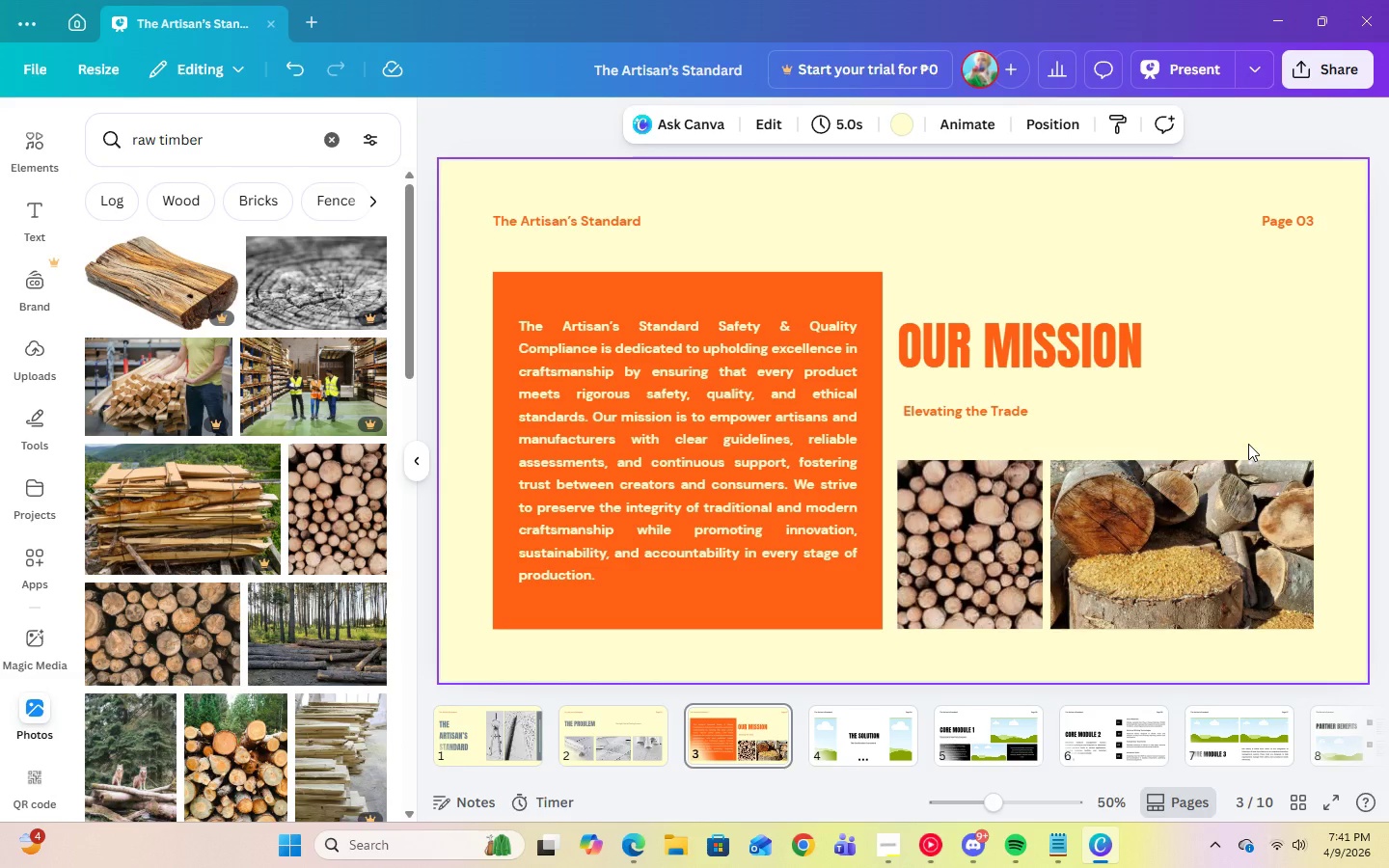 
left_click([779, 451])
 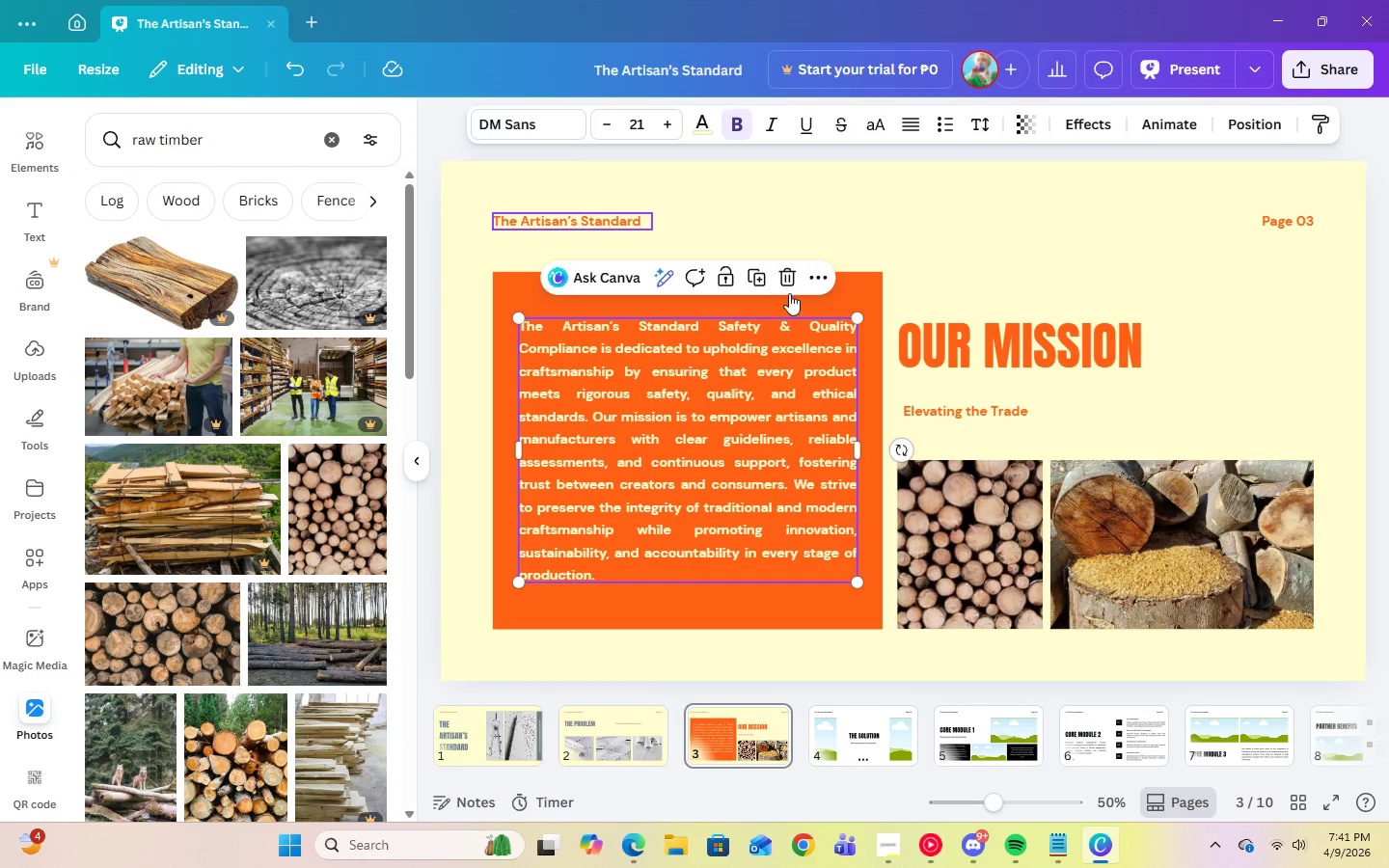 
left_click([1000, 527])
 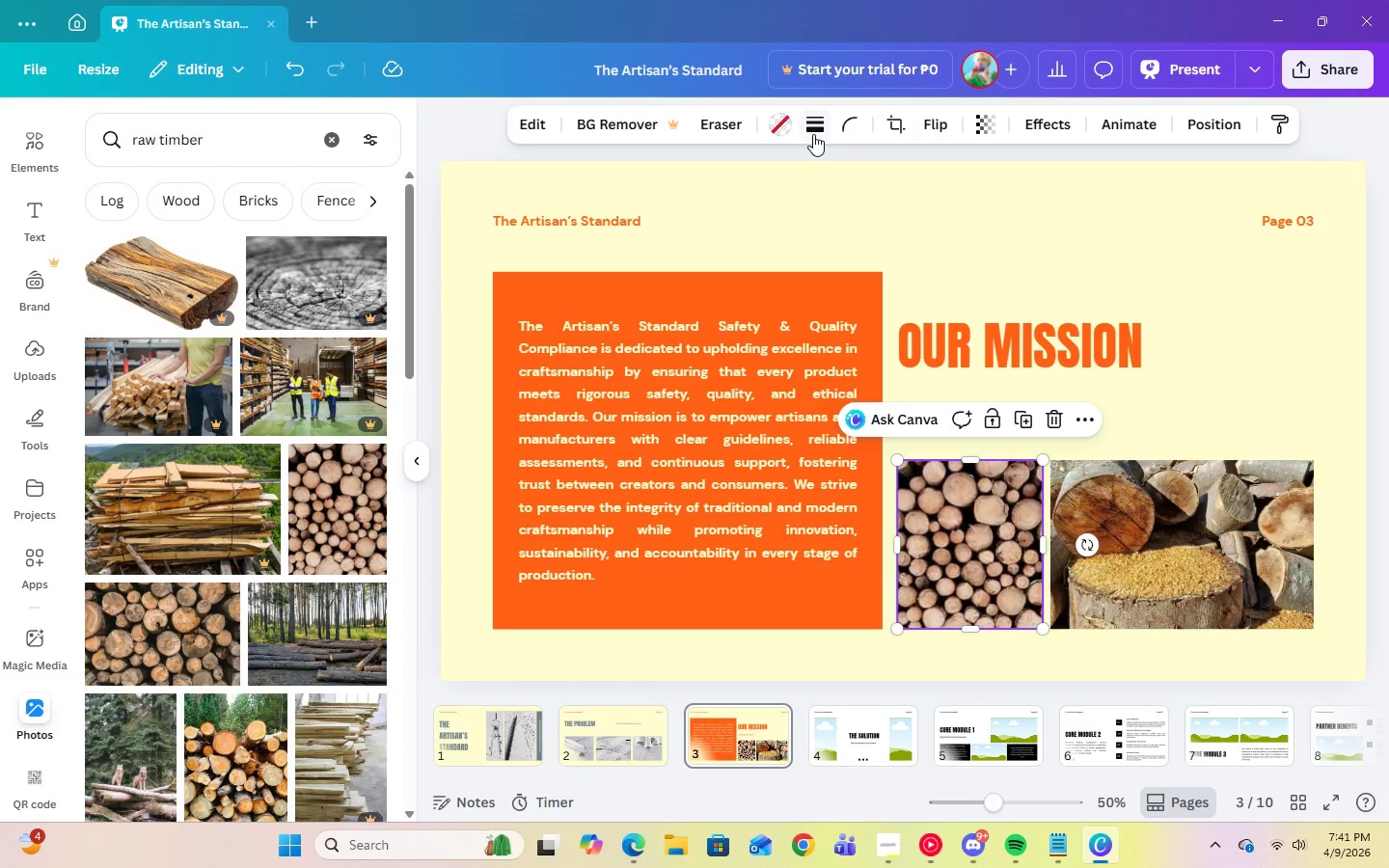 
left_click([813, 132])
 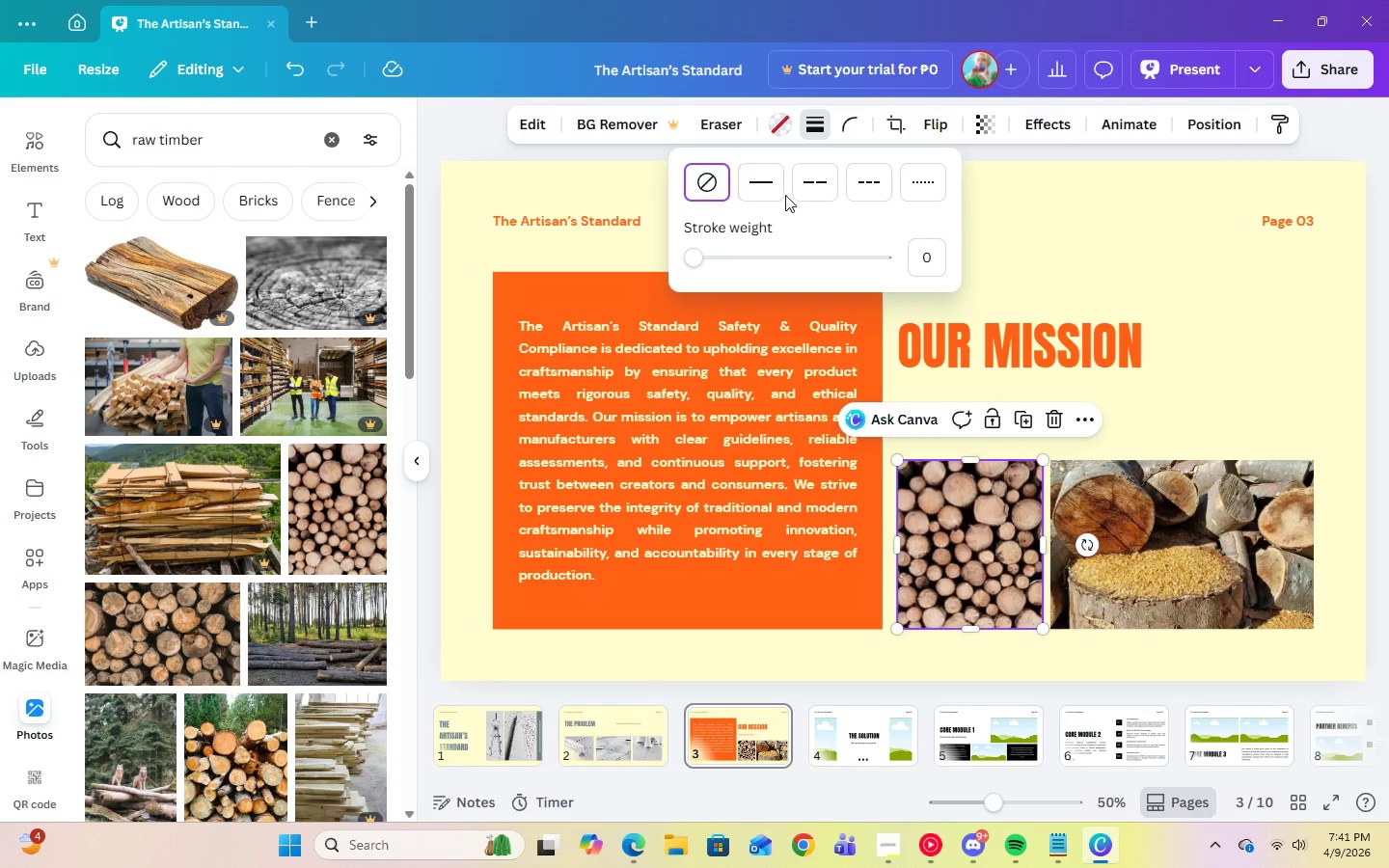 
left_click([771, 192])
 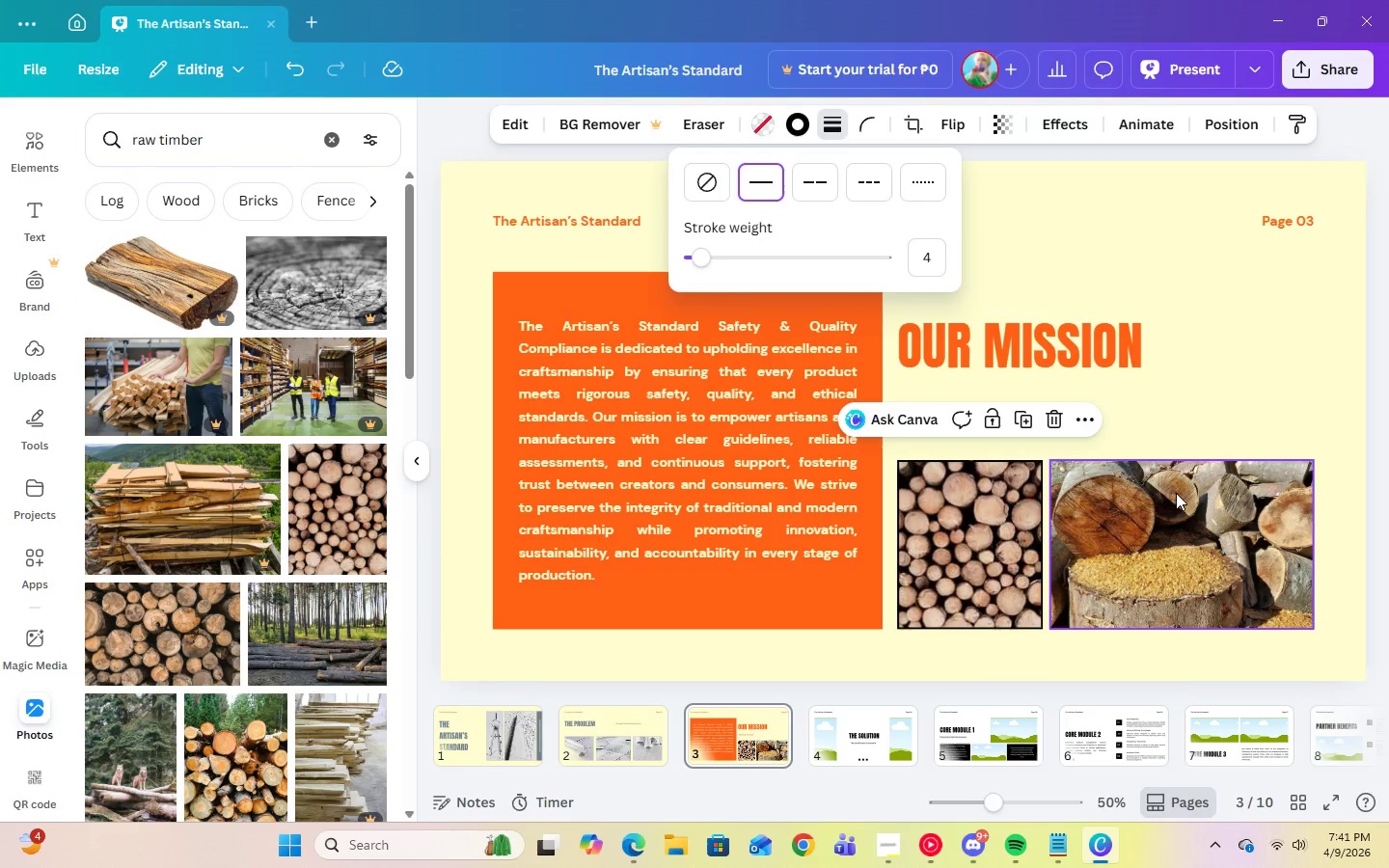 
left_click([1185, 502])
 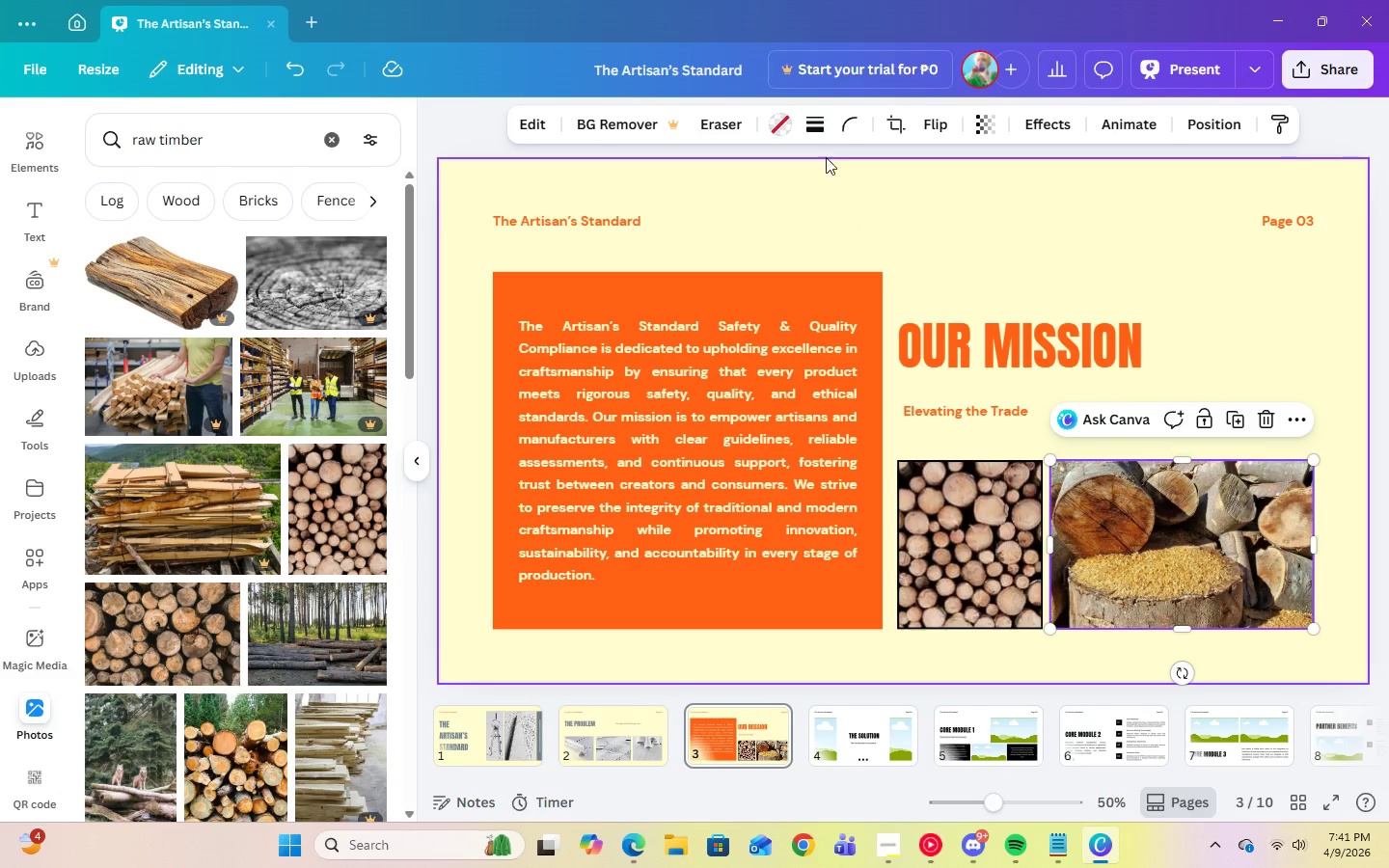 
left_click([811, 130])
 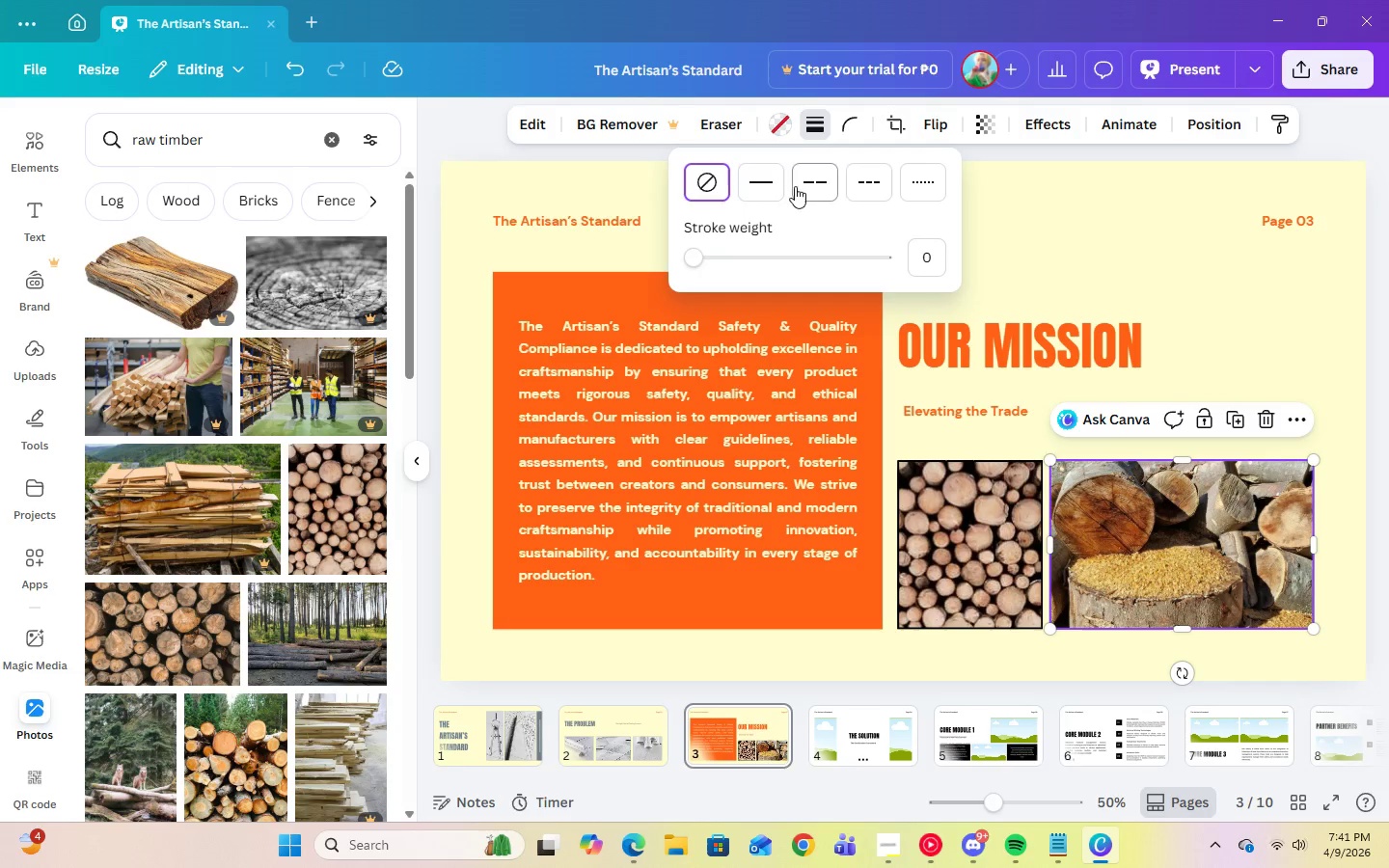 
left_click([774, 185])
 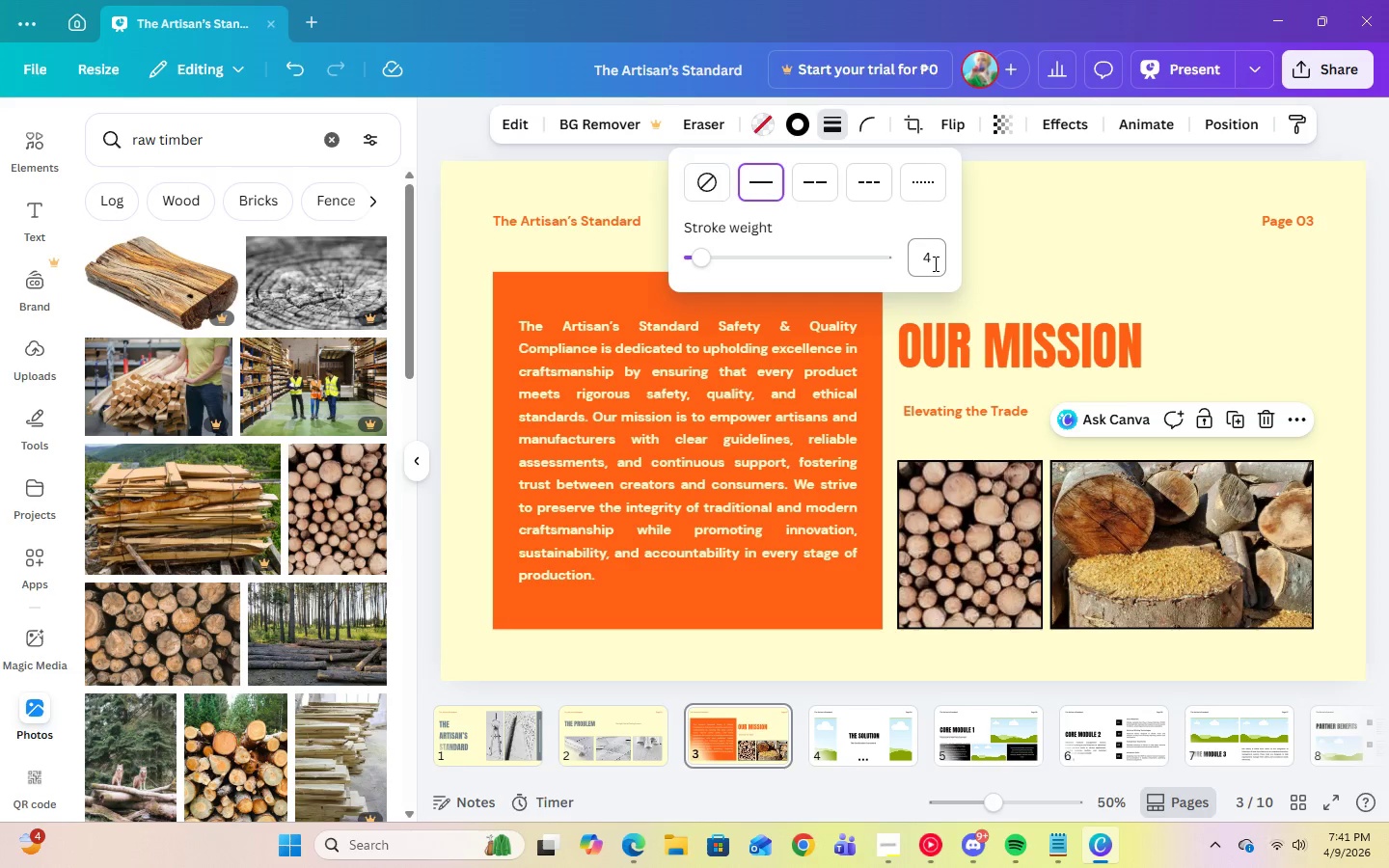 
left_click([935, 263])
 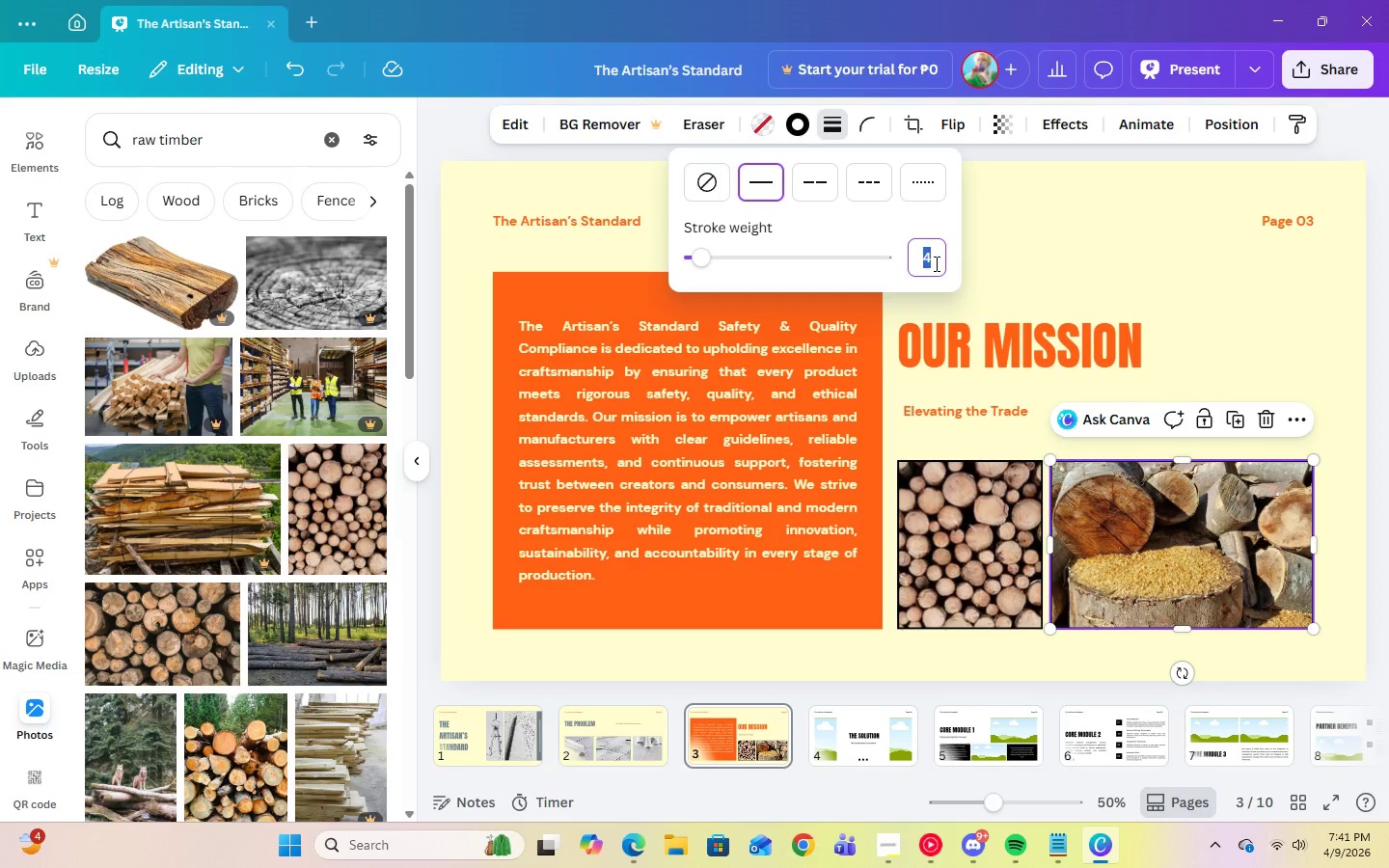 
key(Numpad2)
 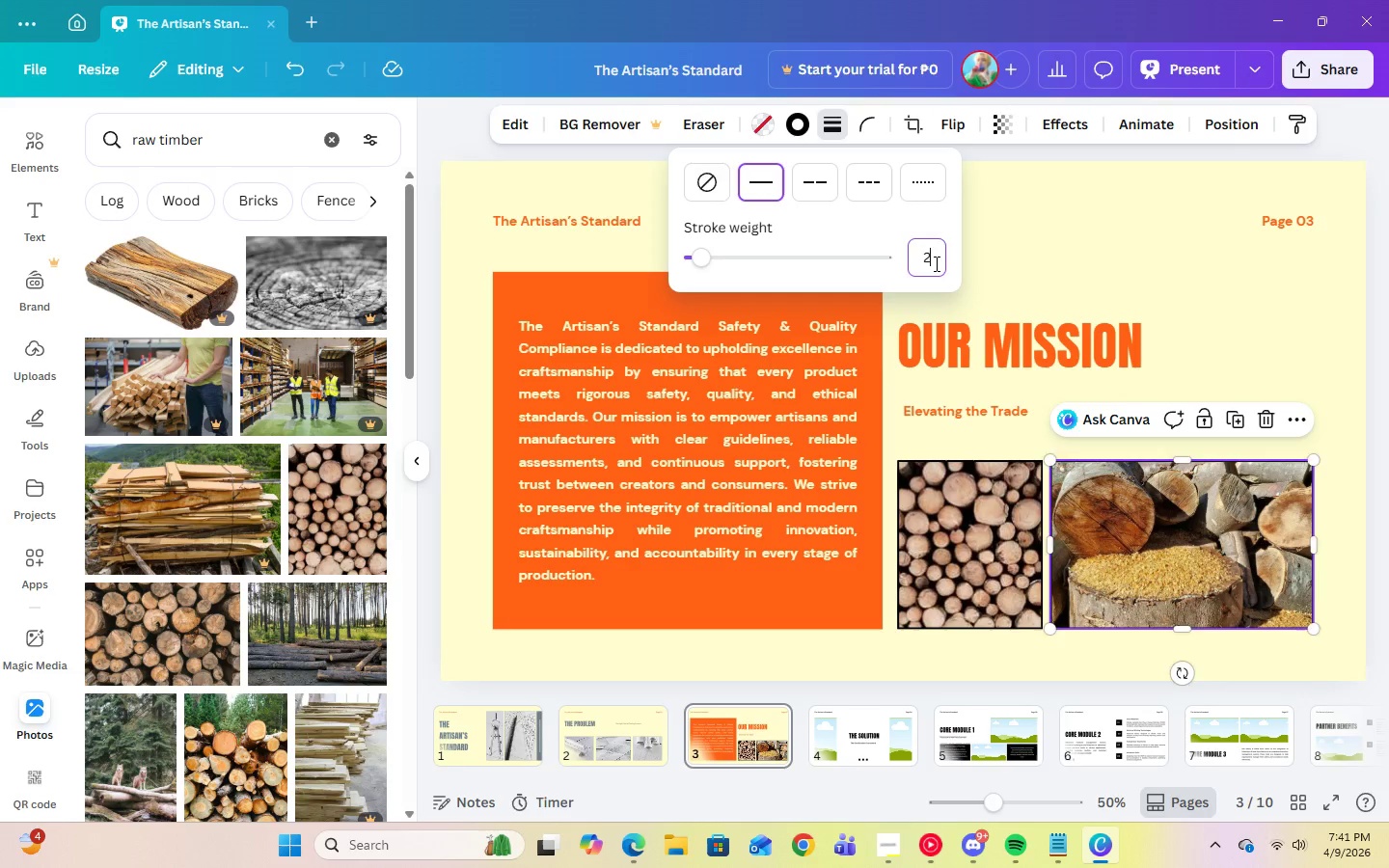 
key(Enter)
 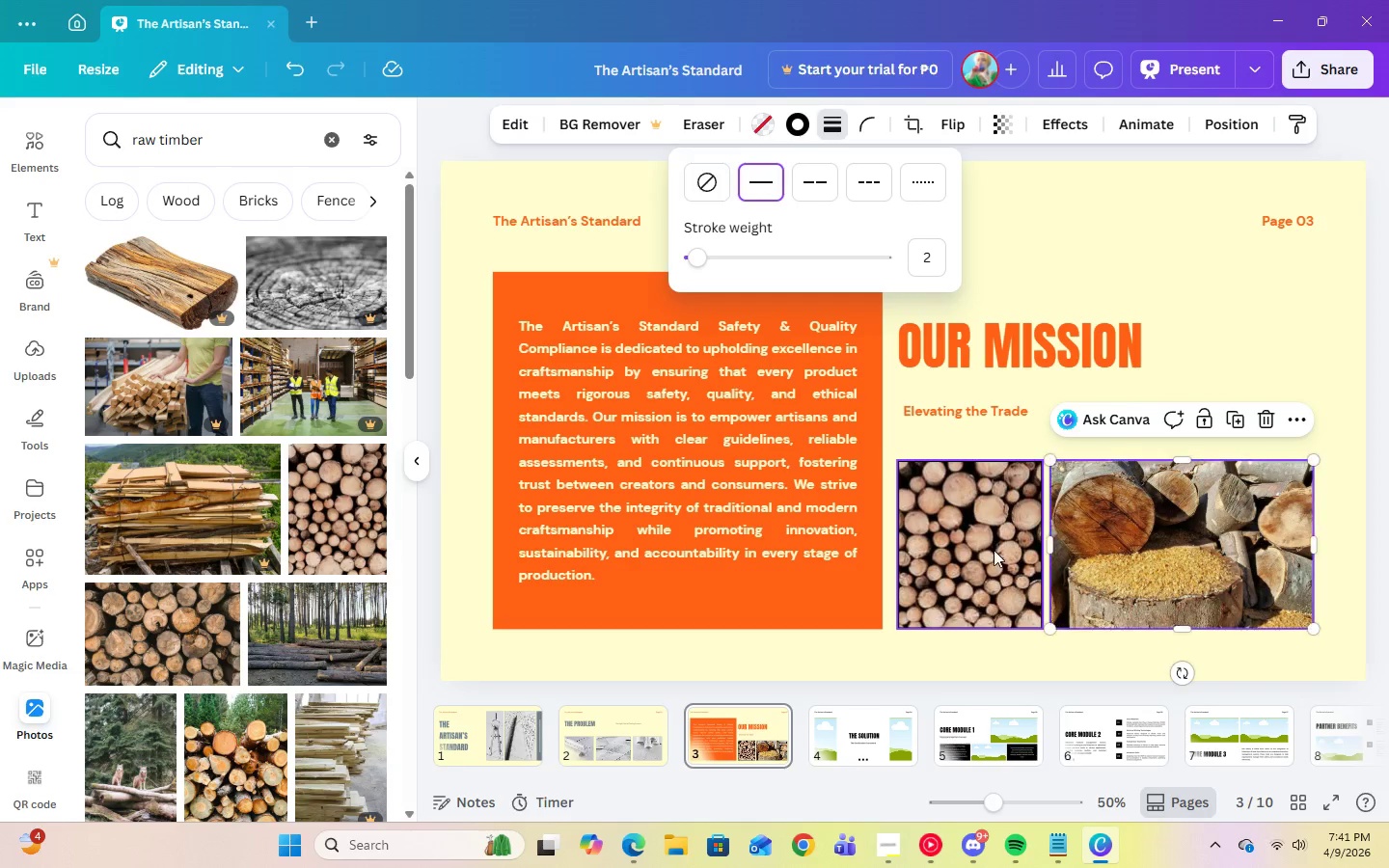 
left_click([993, 558])
 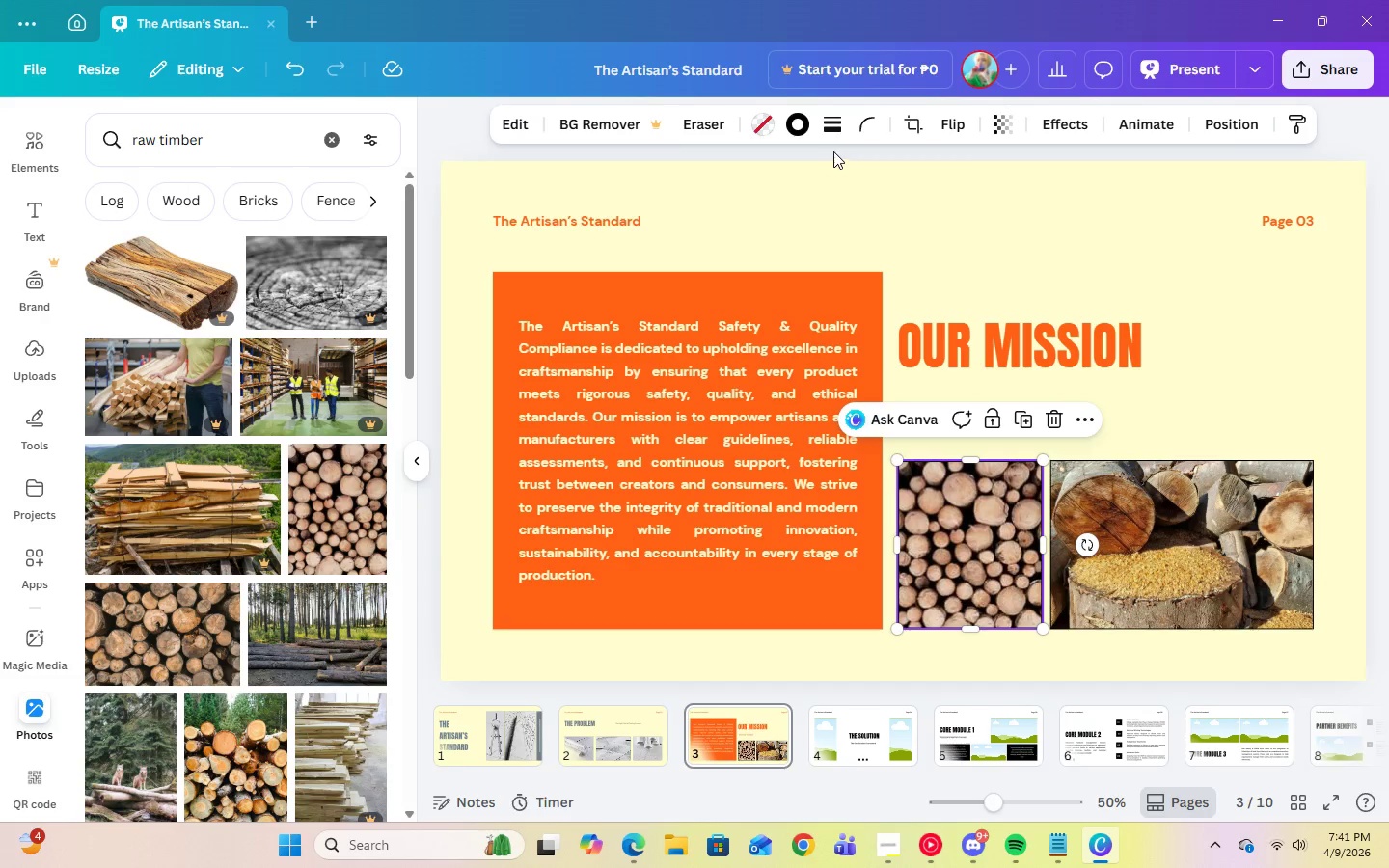 
left_click([832, 130])
 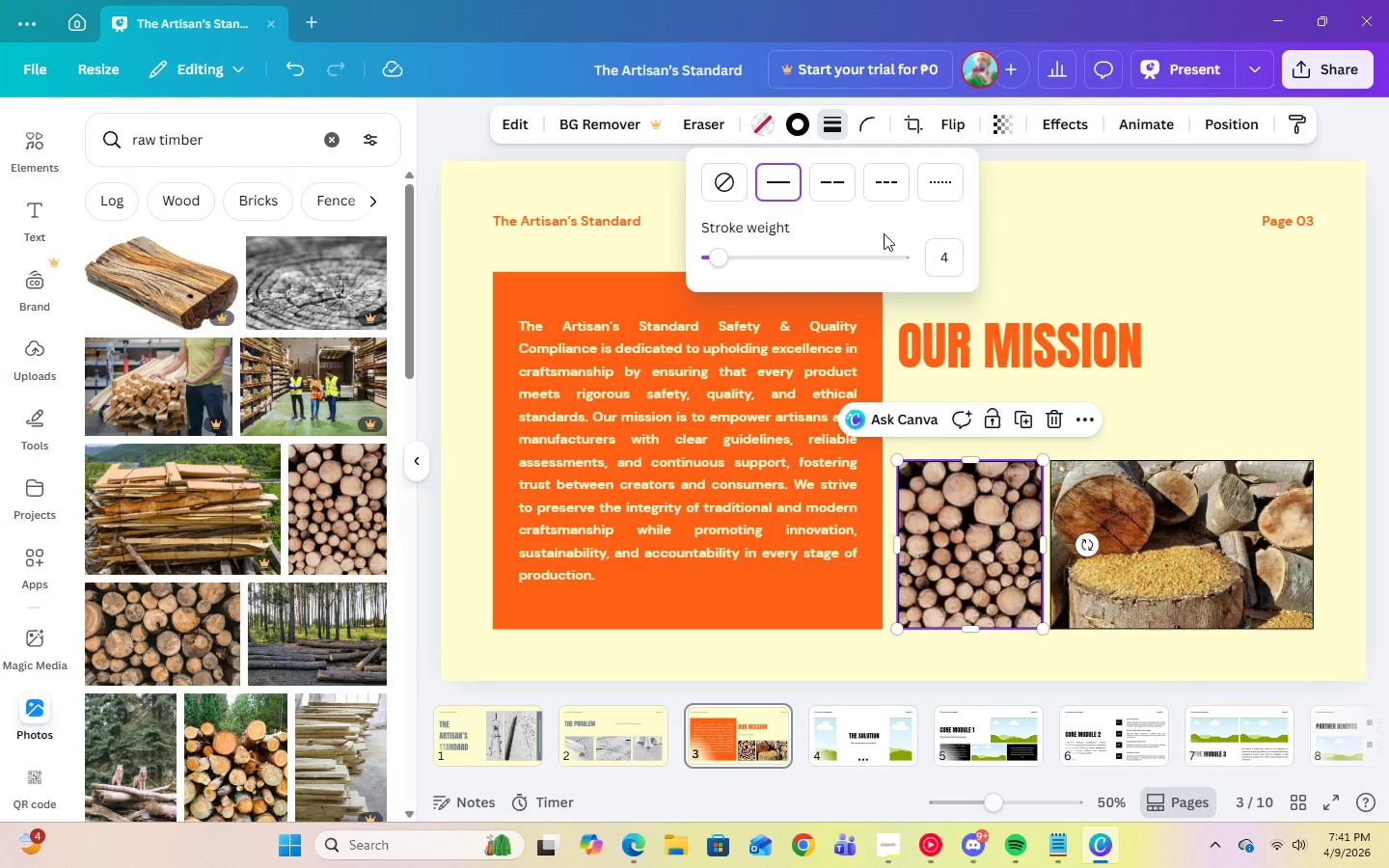 
left_click([945, 255])
 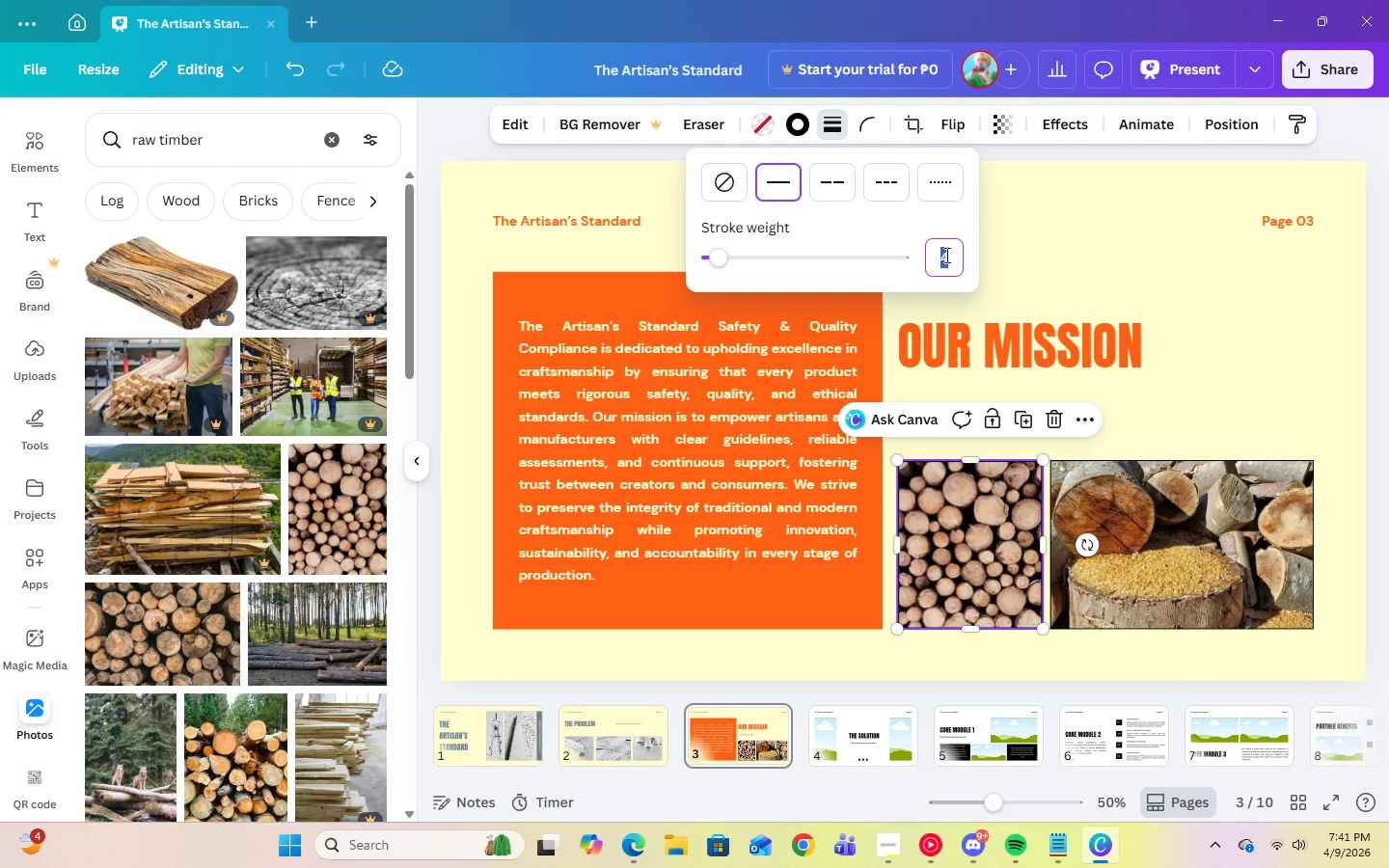 
key(Numpad2)
 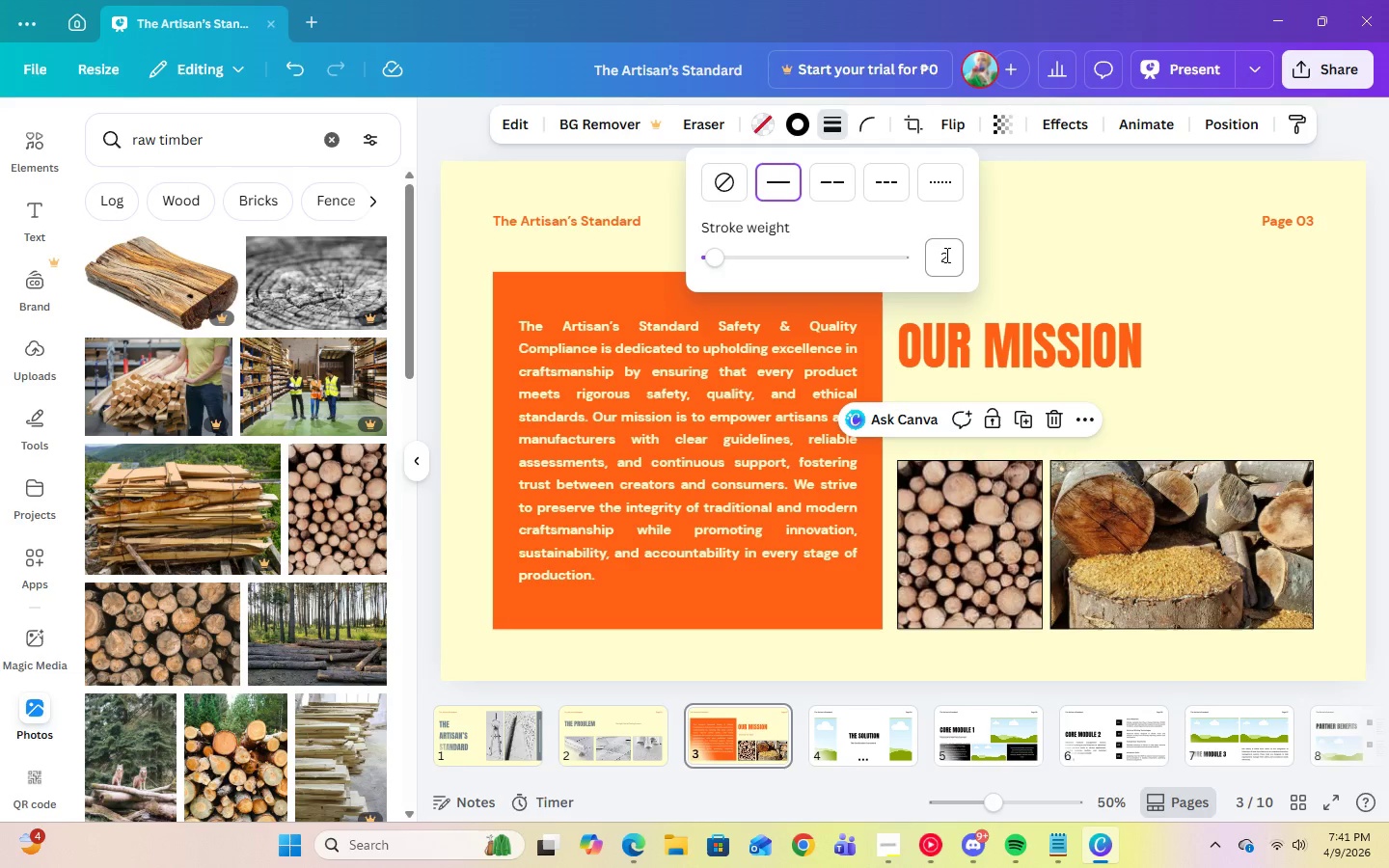 
key(Enter)
 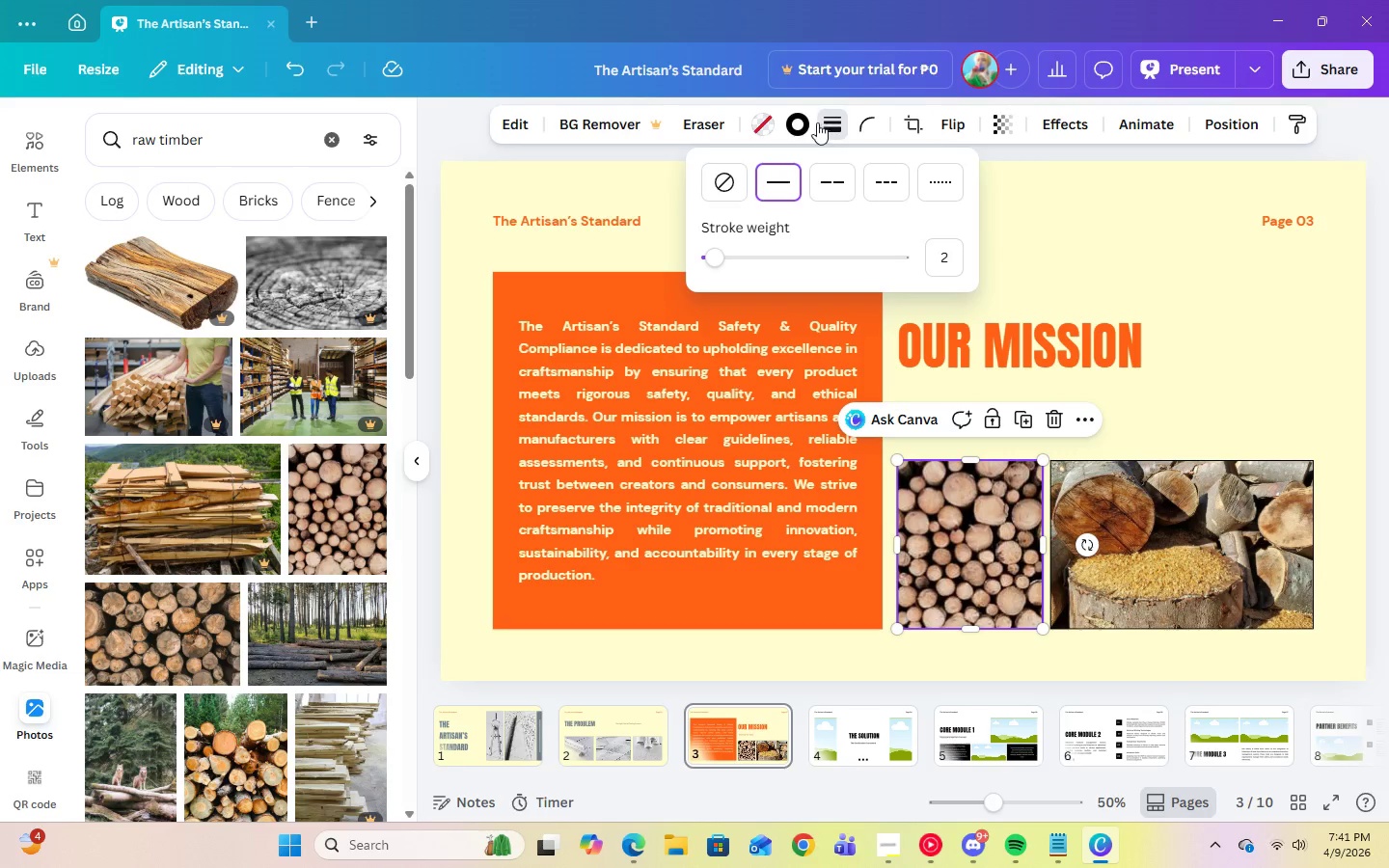 
left_click([803, 121])
 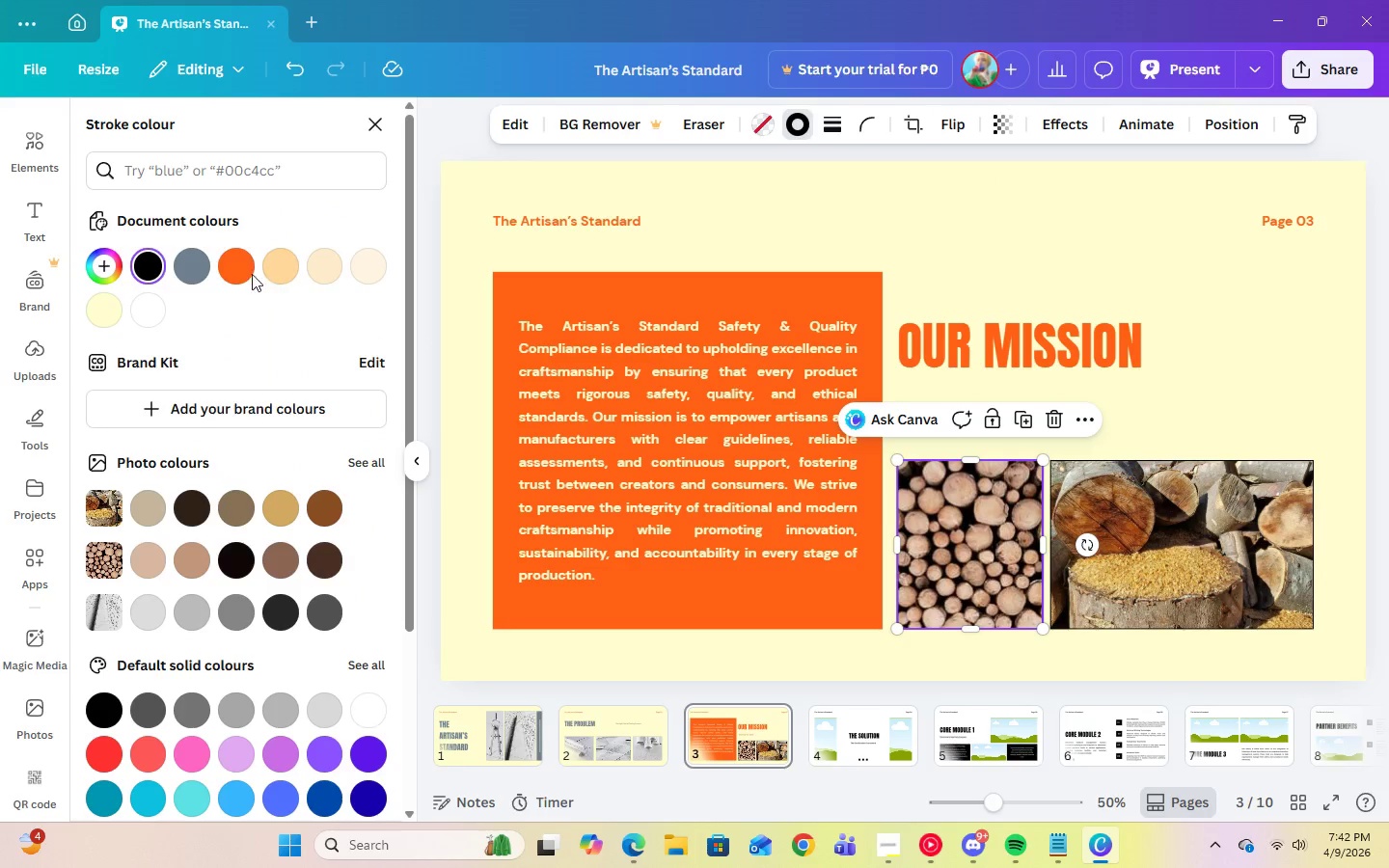 
left_click([245, 275])
 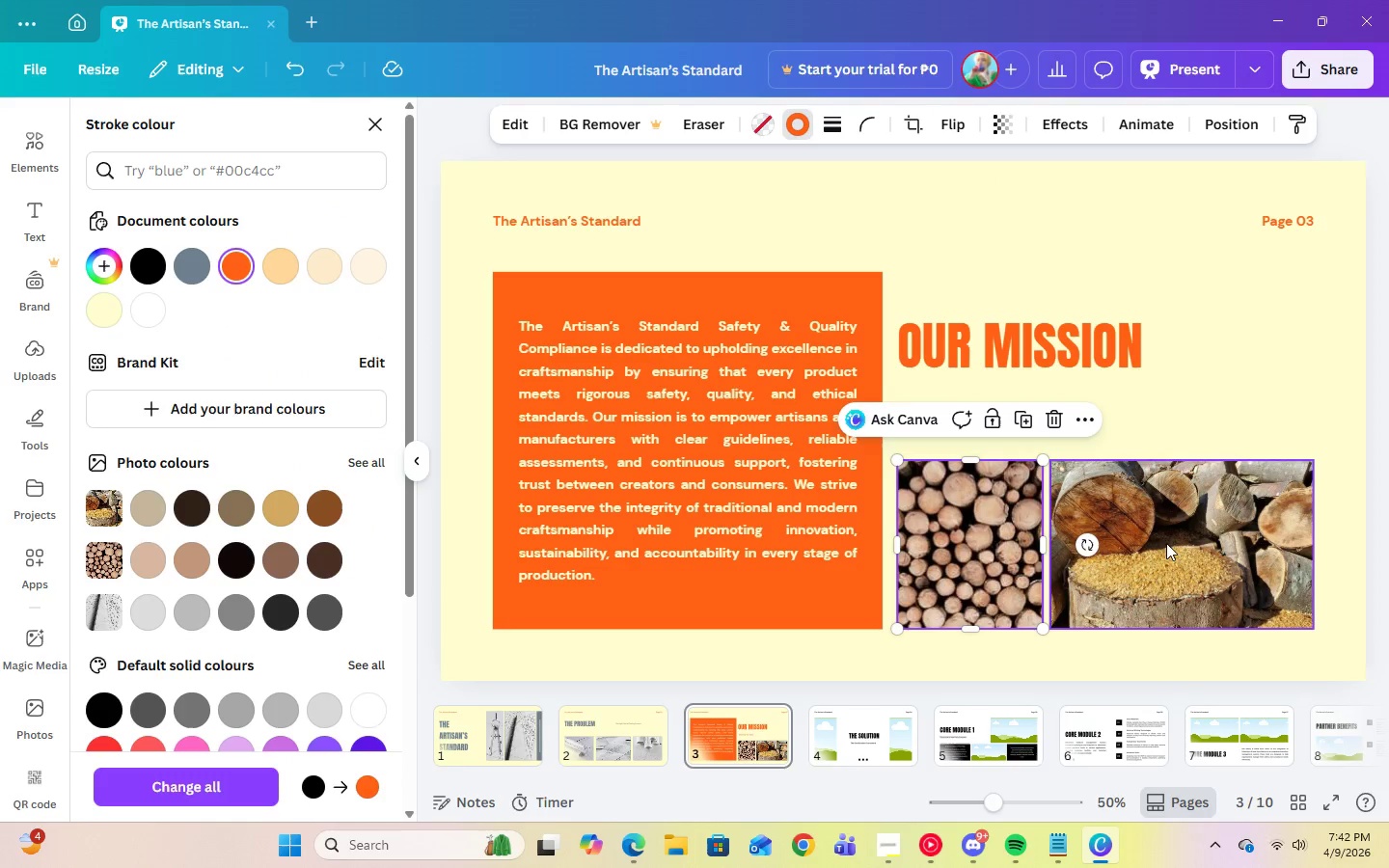 
left_click([1184, 543])
 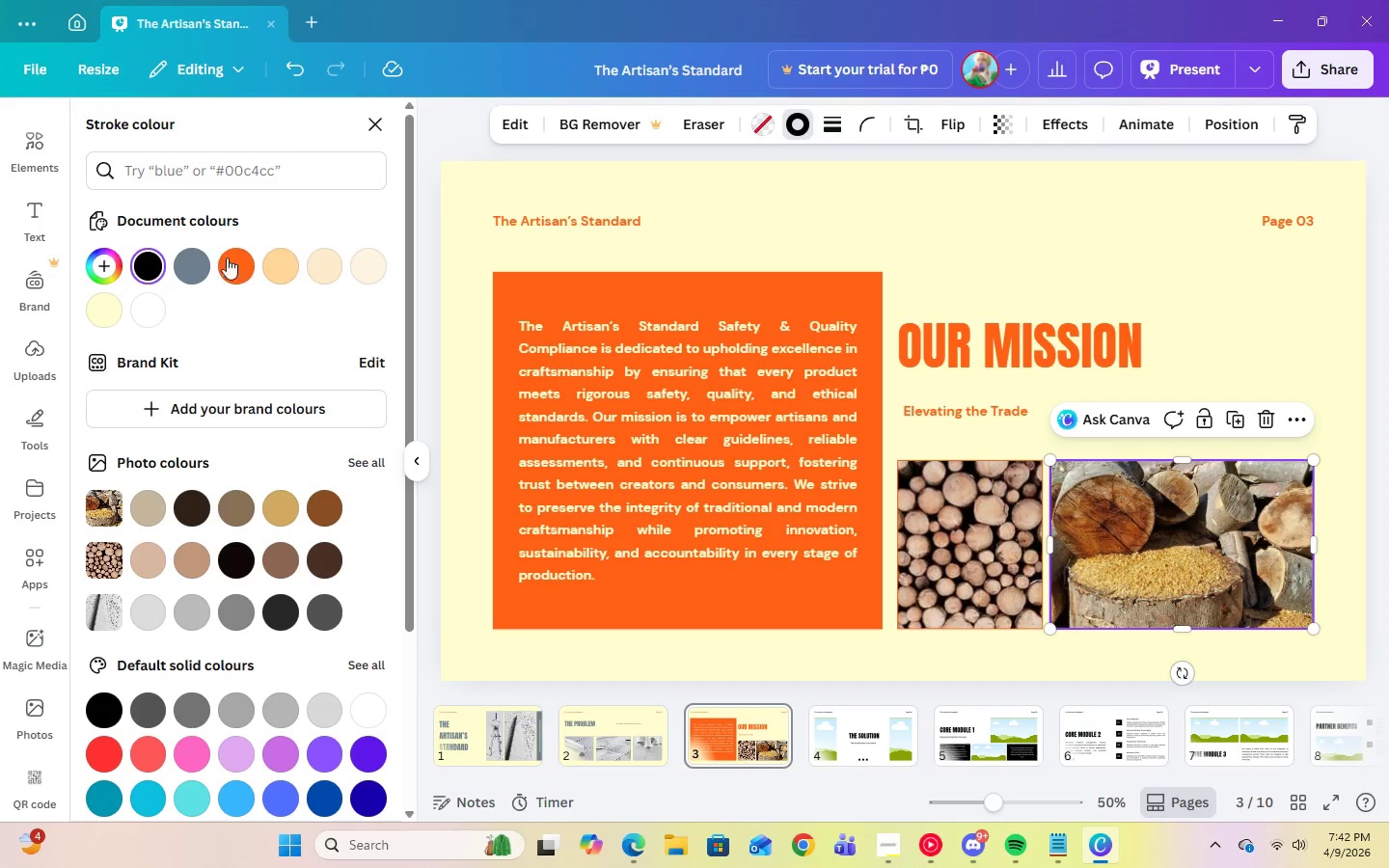 
left_click([230, 272])
 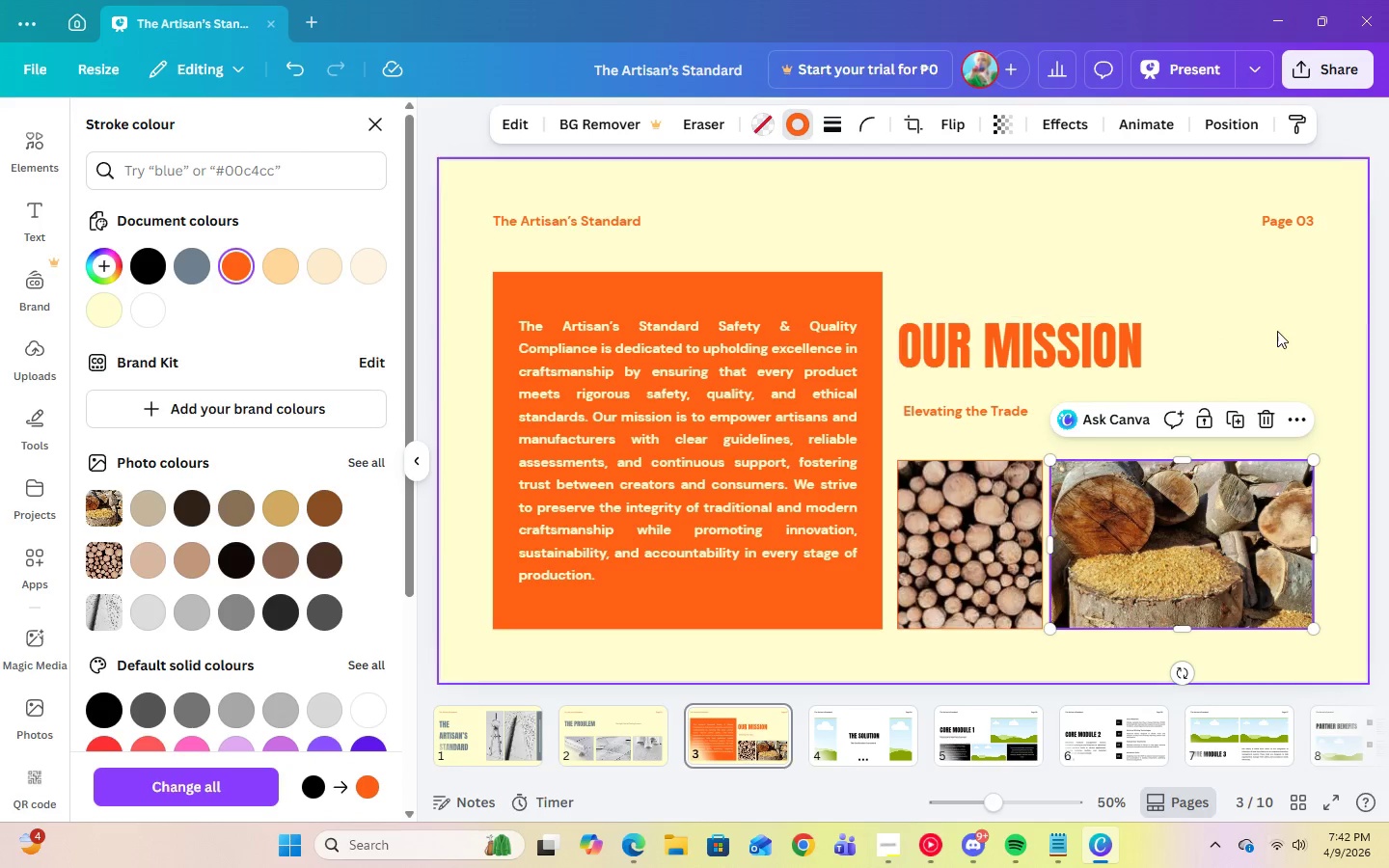 
left_click([1297, 329])
 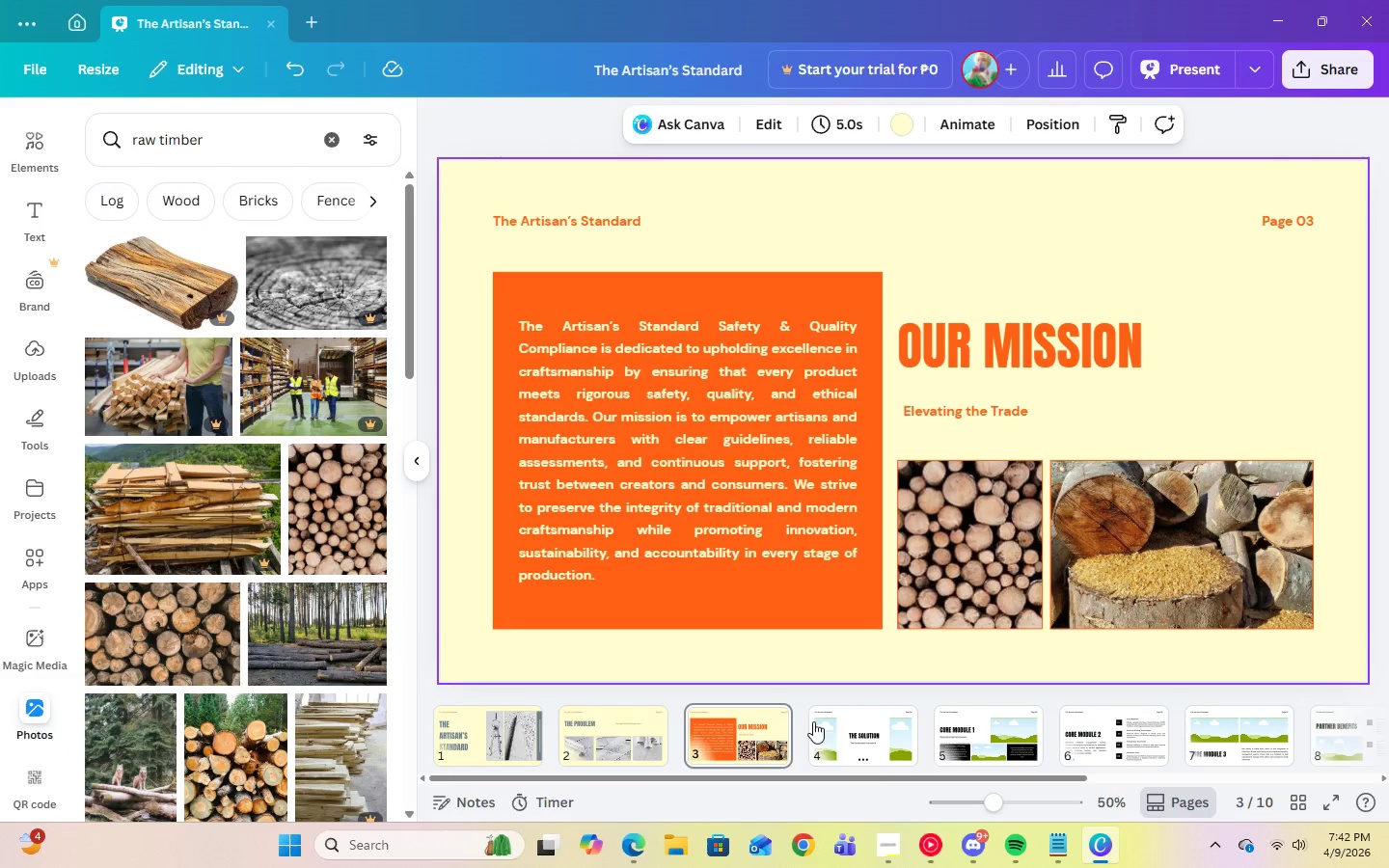 
left_click([882, 755])
 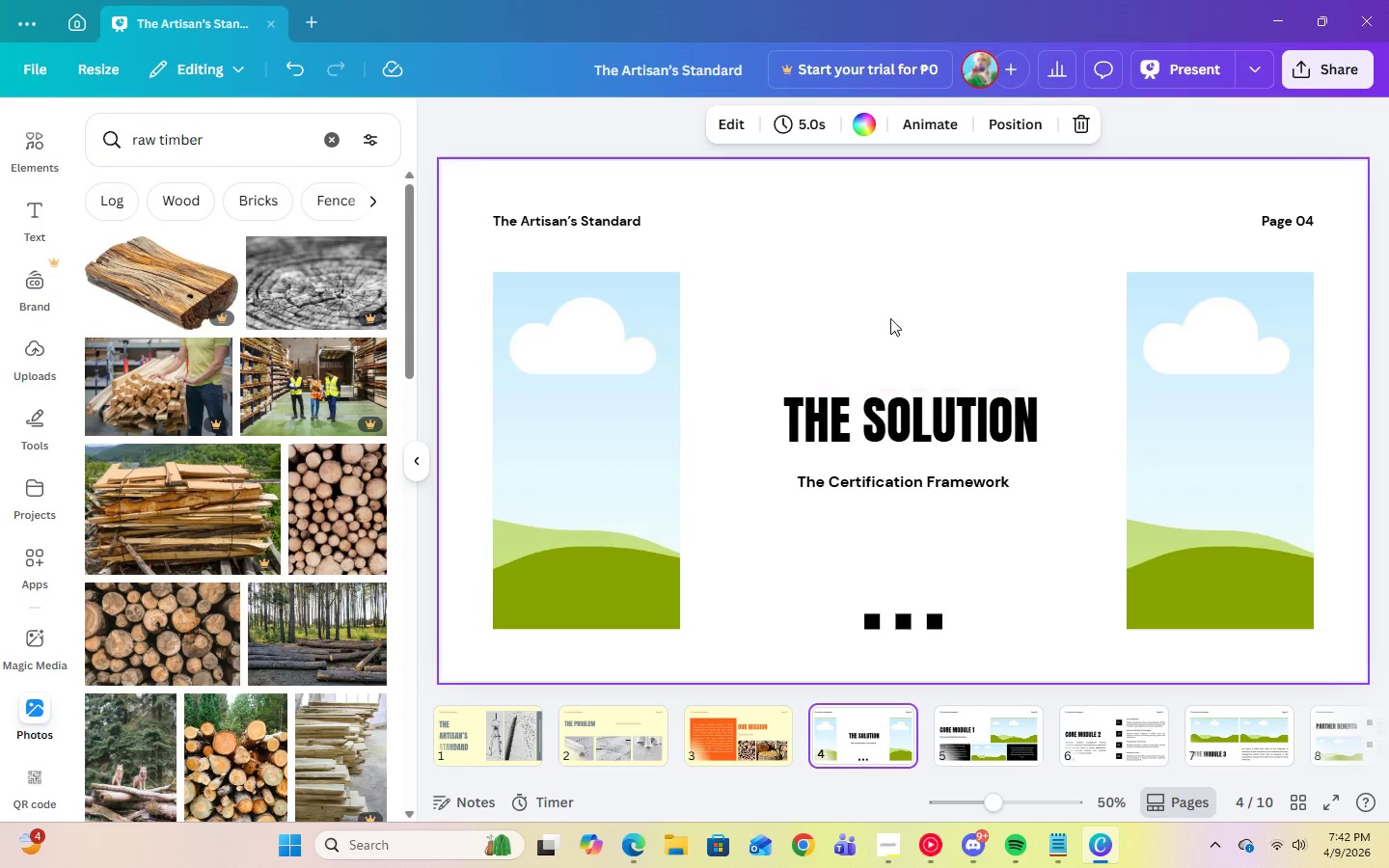 
left_click([922, 289])
 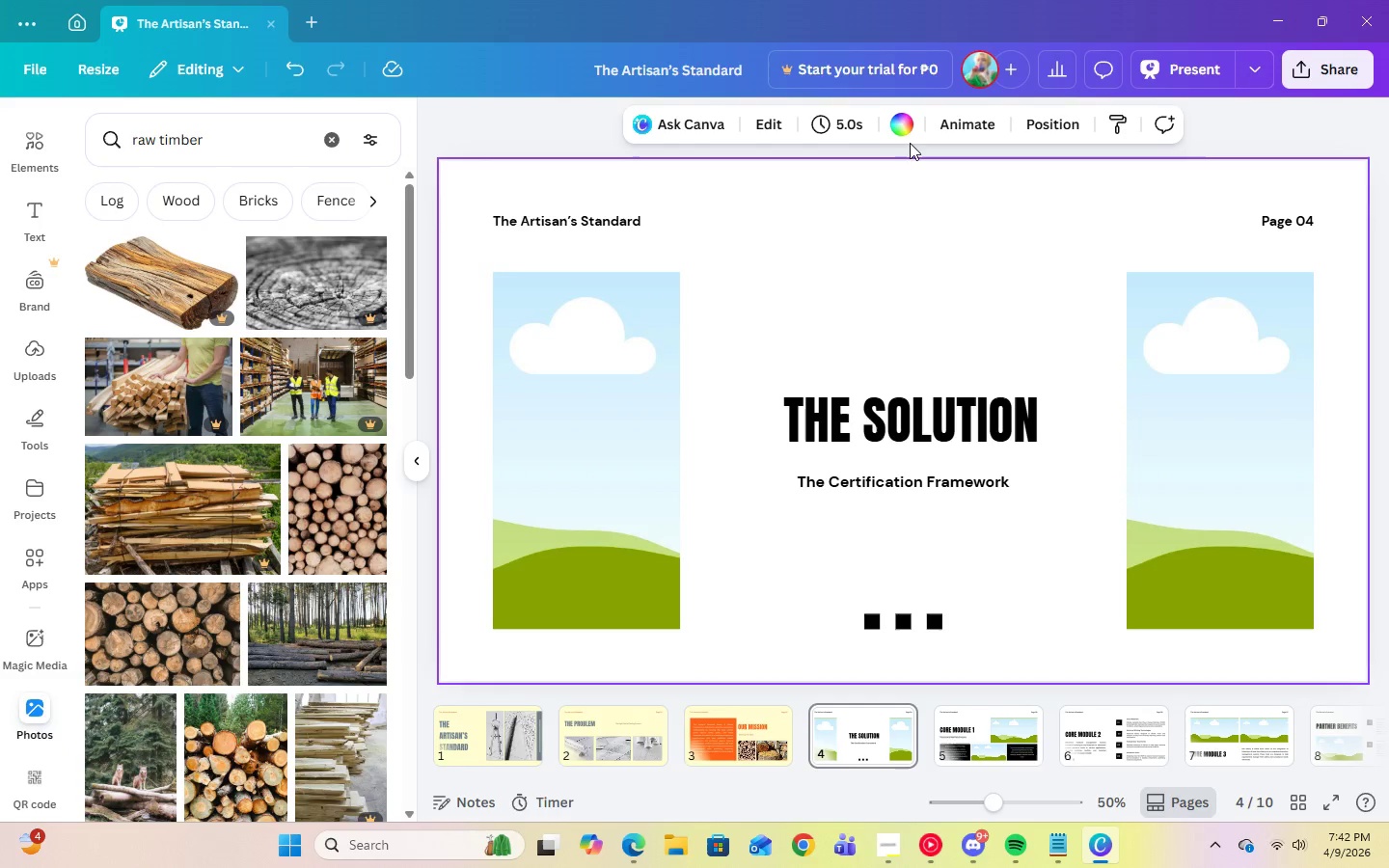 
left_click([911, 129])
 